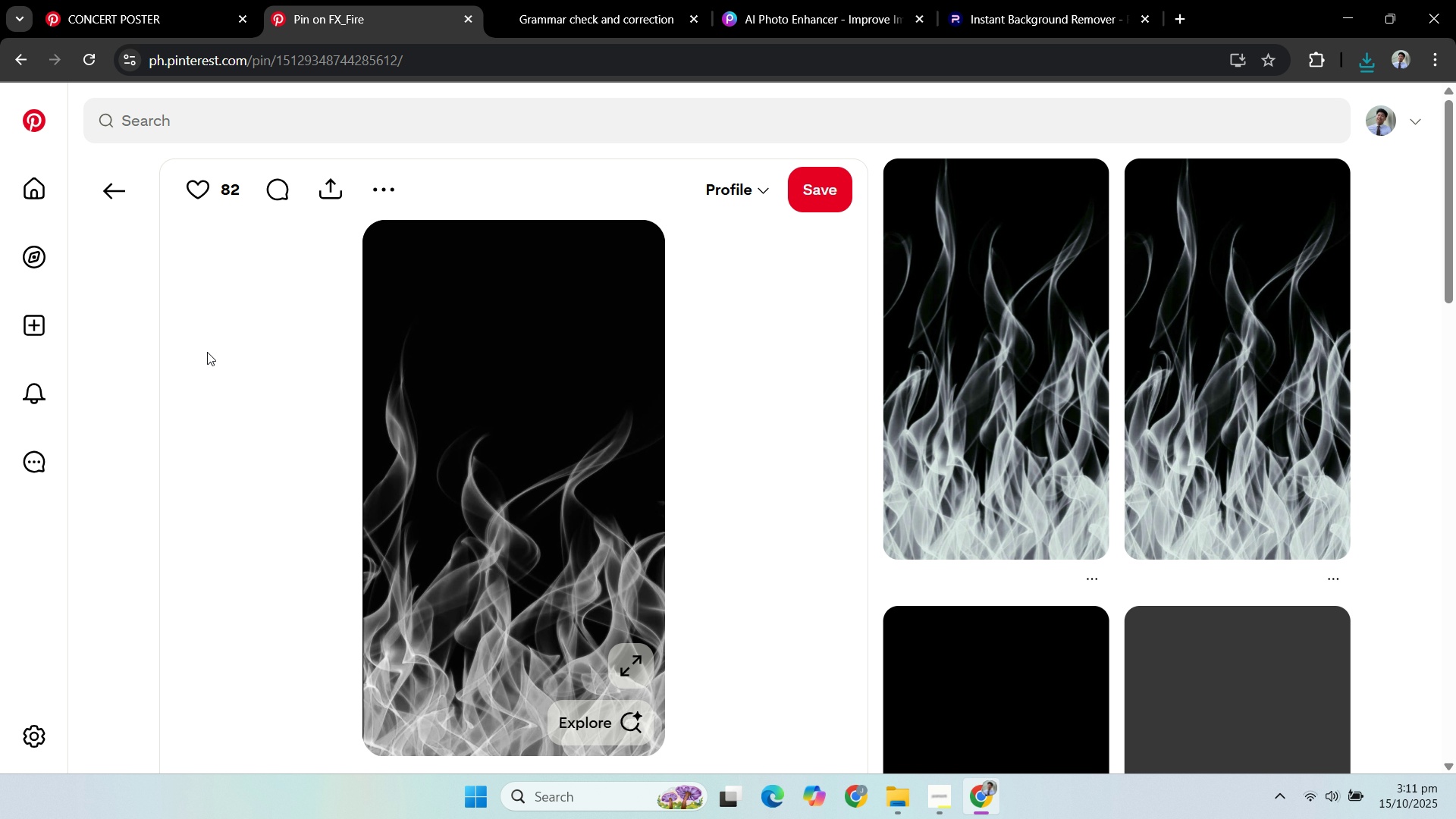 
scroll: coordinate [286, 327], scroll_direction: down, amount: 13.0
 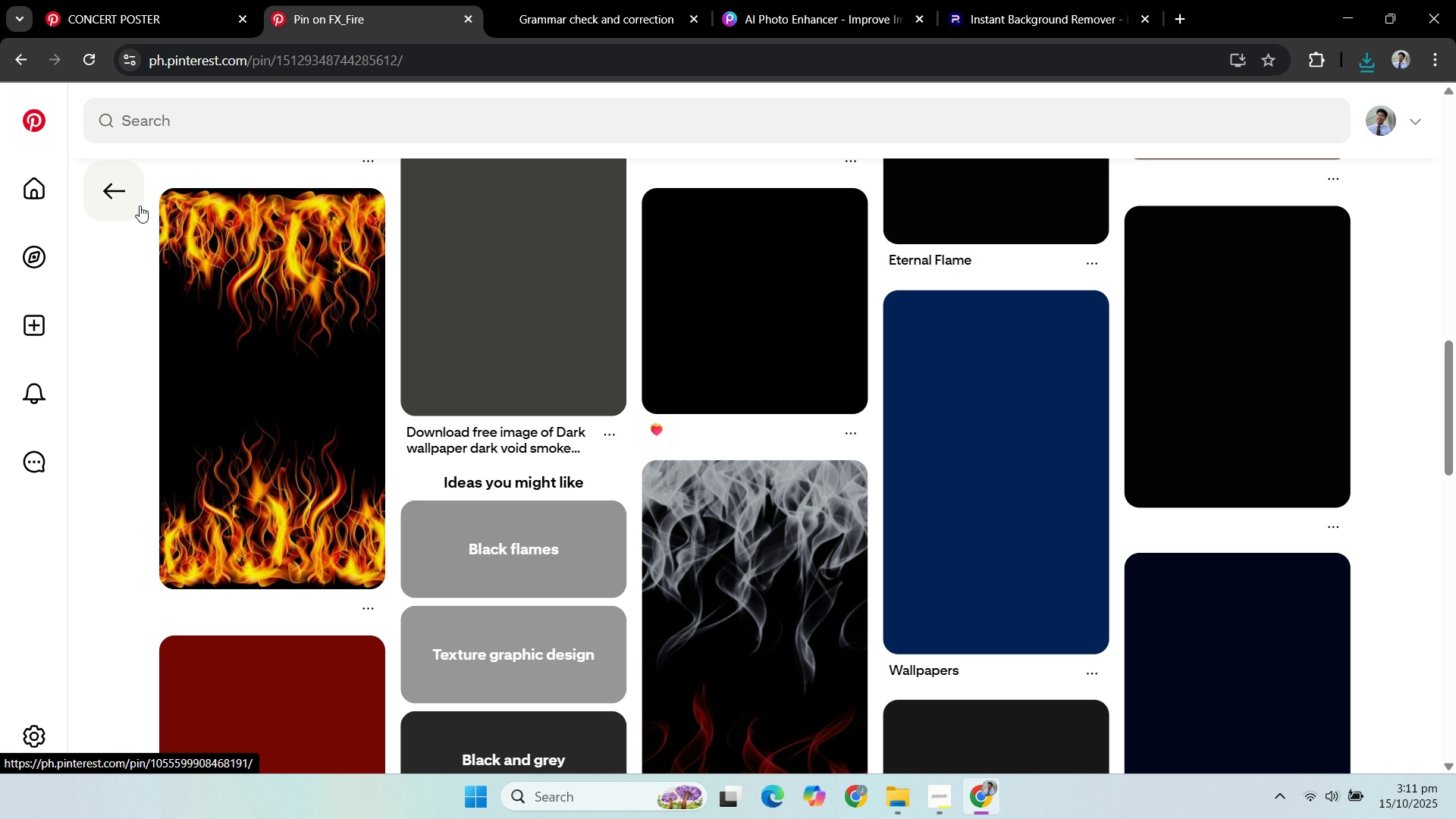 
left_click([132, 202])
 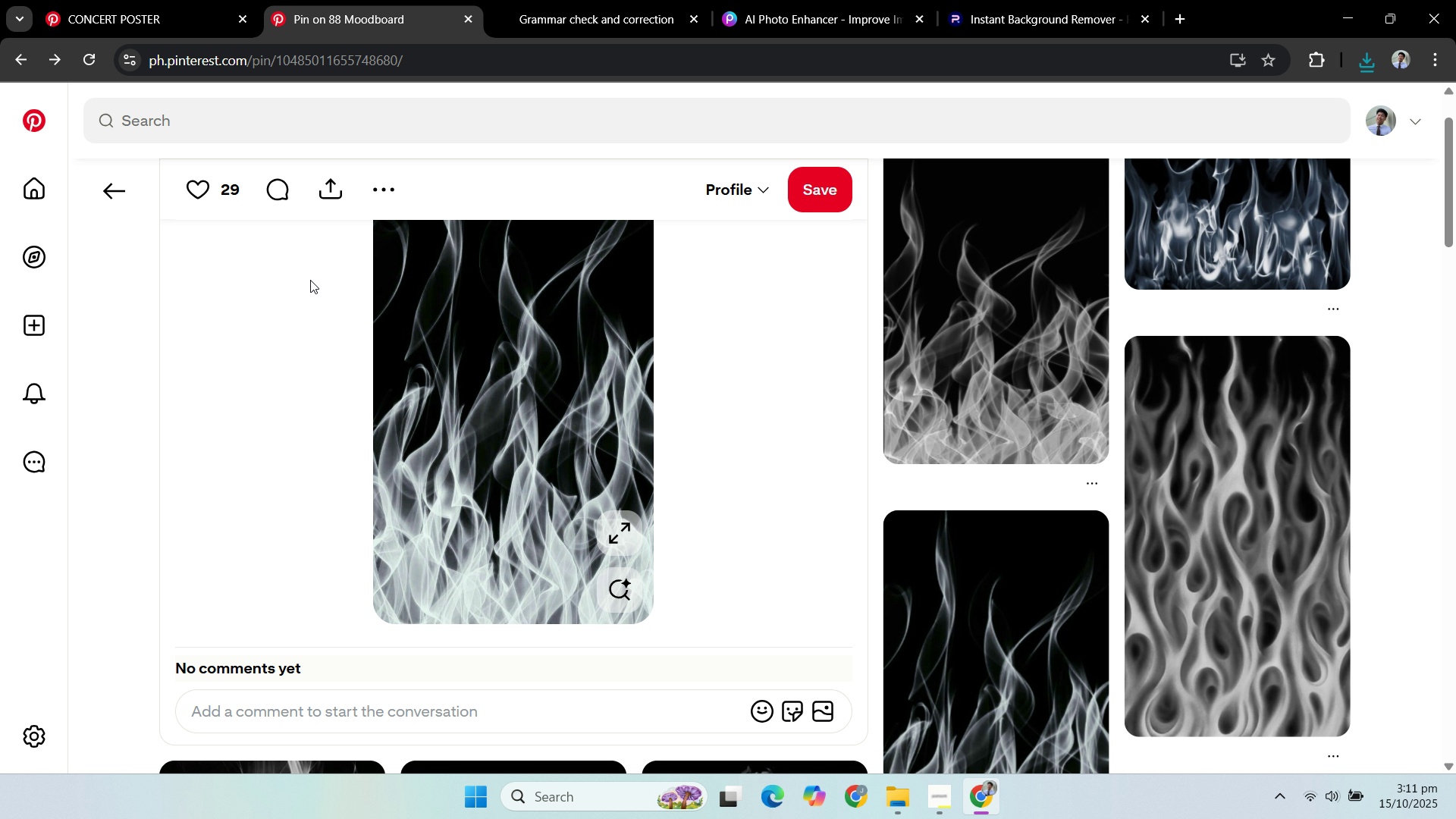 
mouse_move([121, 195])
 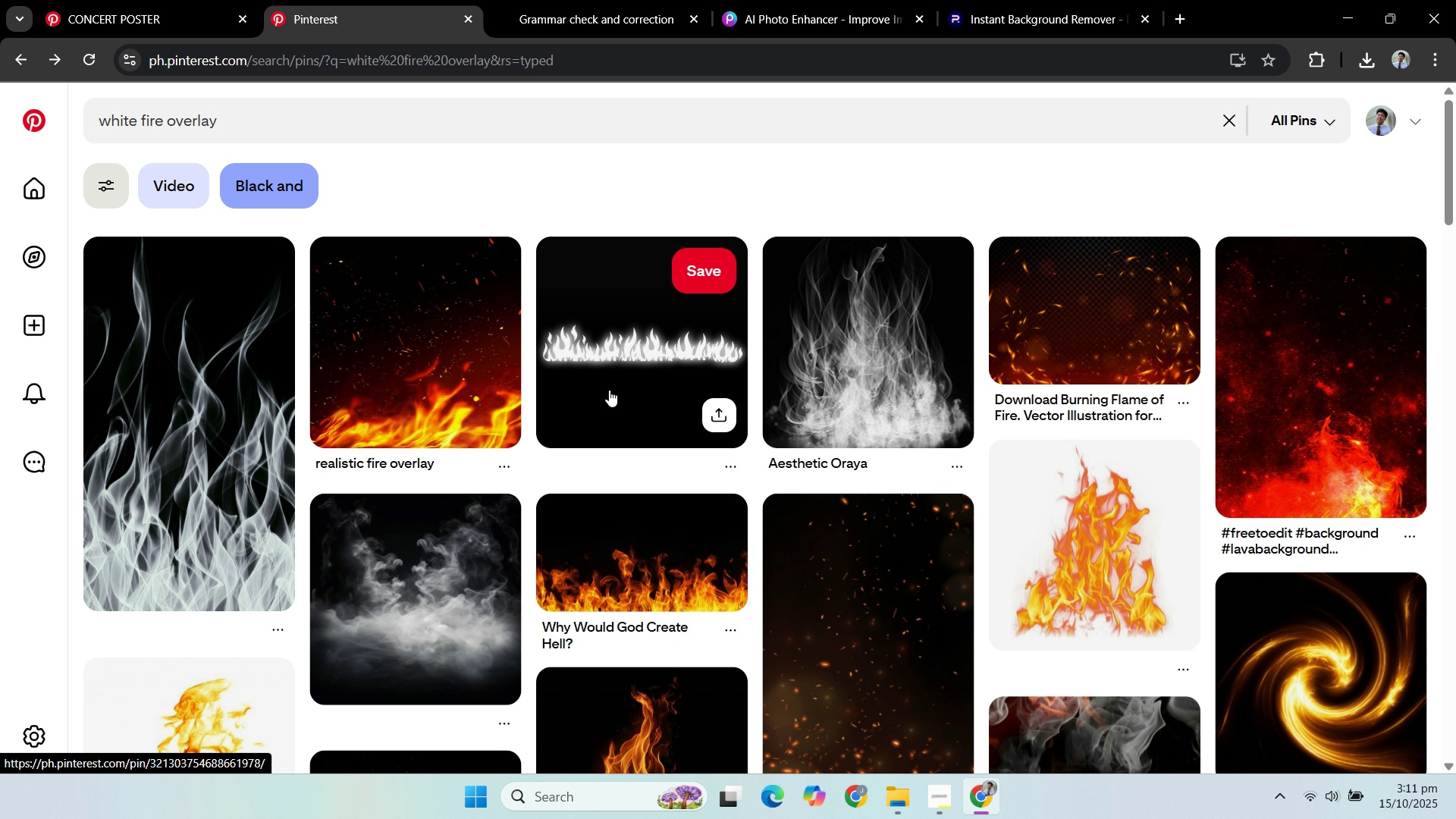 
scroll: coordinate [708, 405], scroll_direction: down, amount: 18.0
 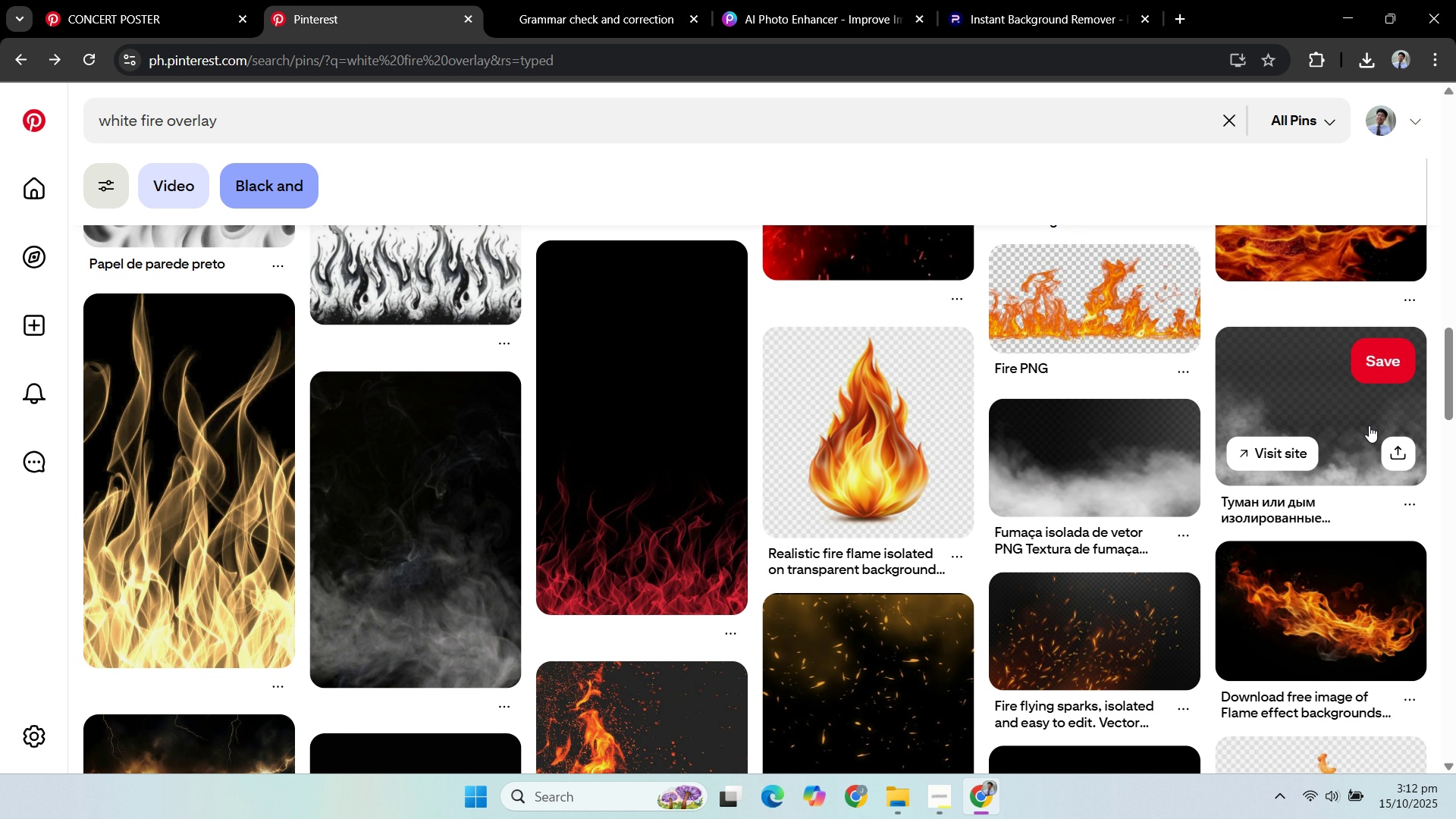 
scroll: coordinate [1315, 345], scroll_direction: down, amount: 8.0
 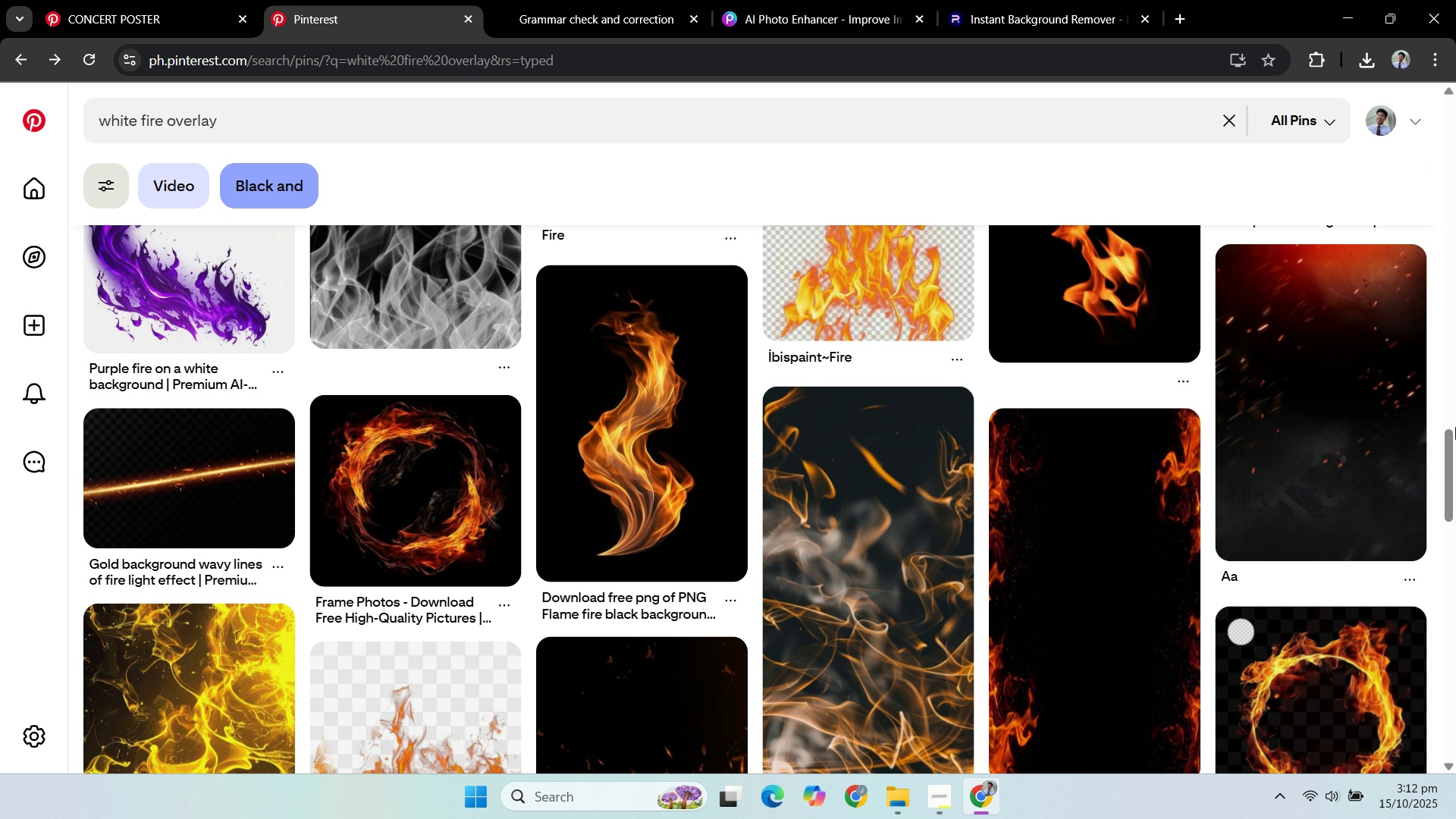 
left_click_drag(start_coordinate=[1455, 429], to_coordinate=[1451, 139])
 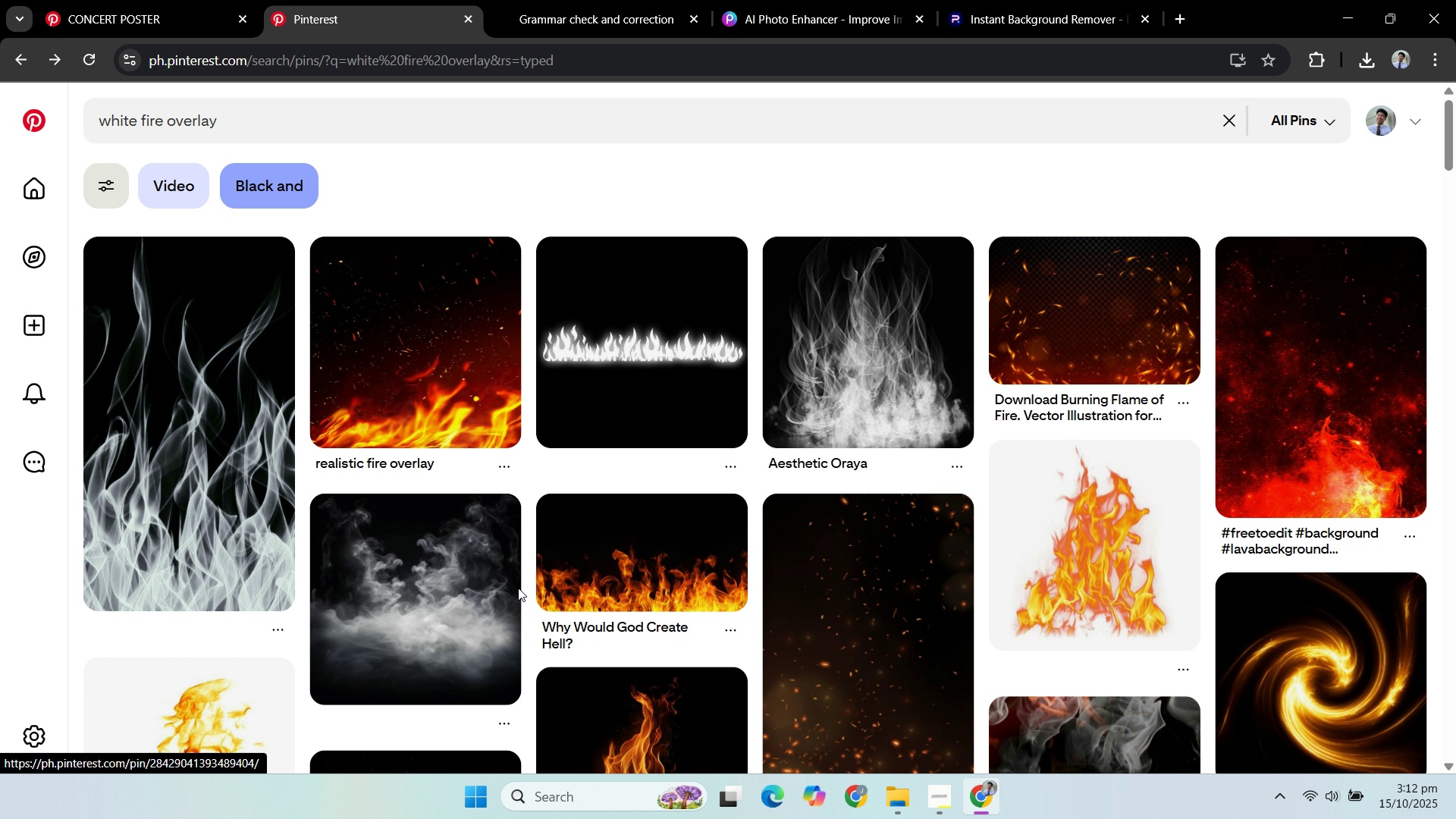 
left_click([438, 548])
 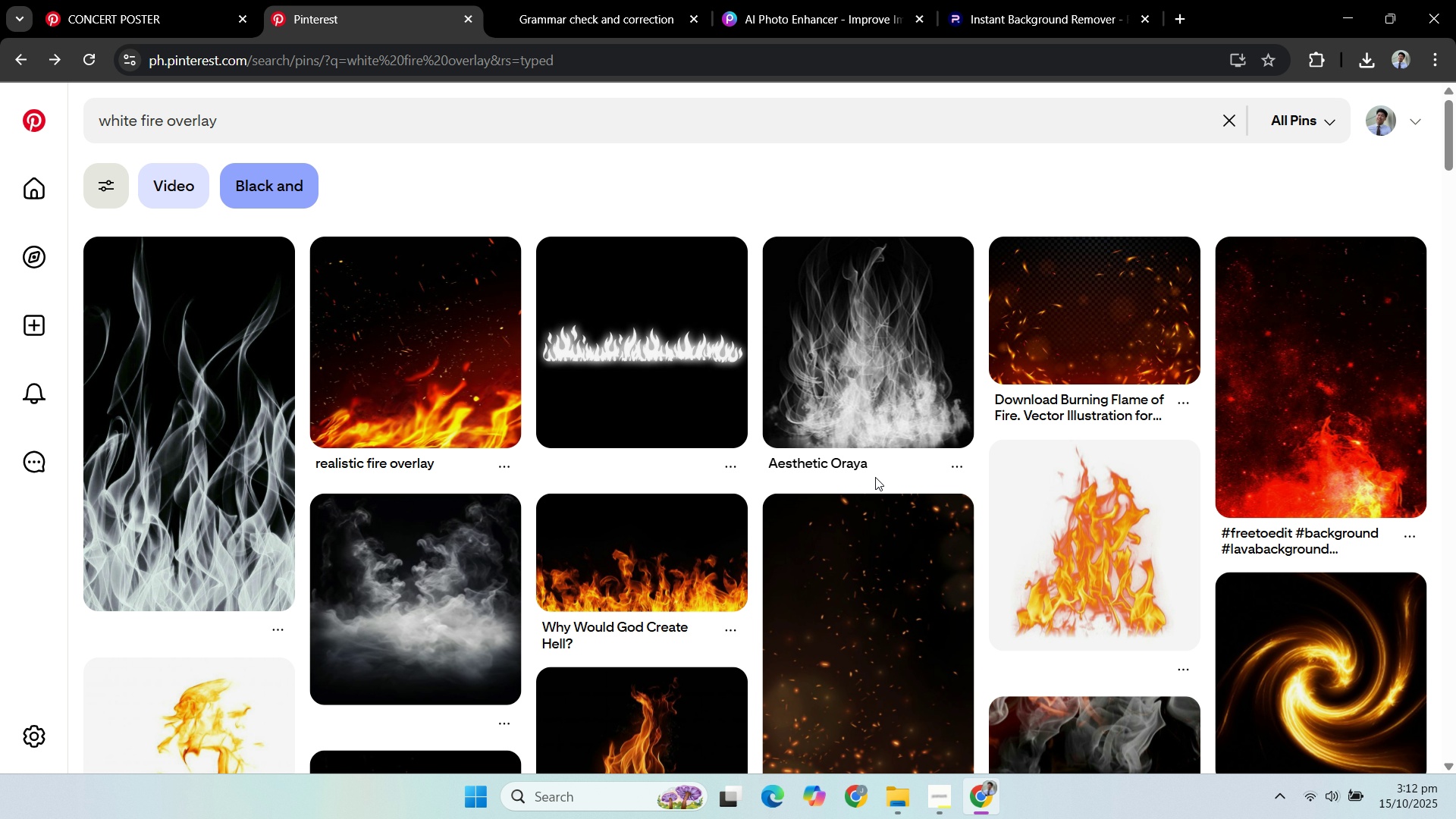 
left_click([478, 587])
 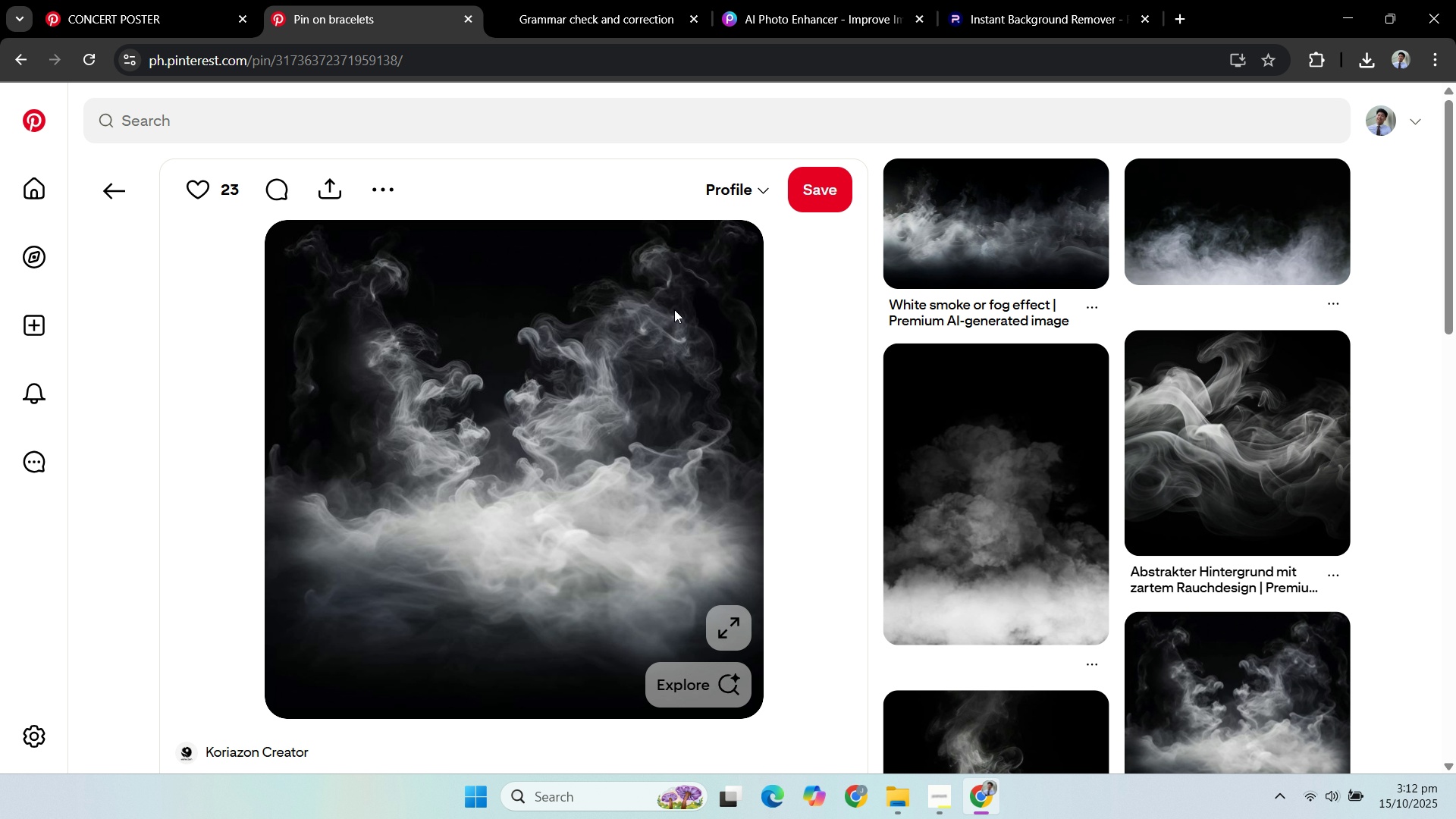 
scroll: coordinate [195, 285], scroll_direction: down, amount: 11.0
 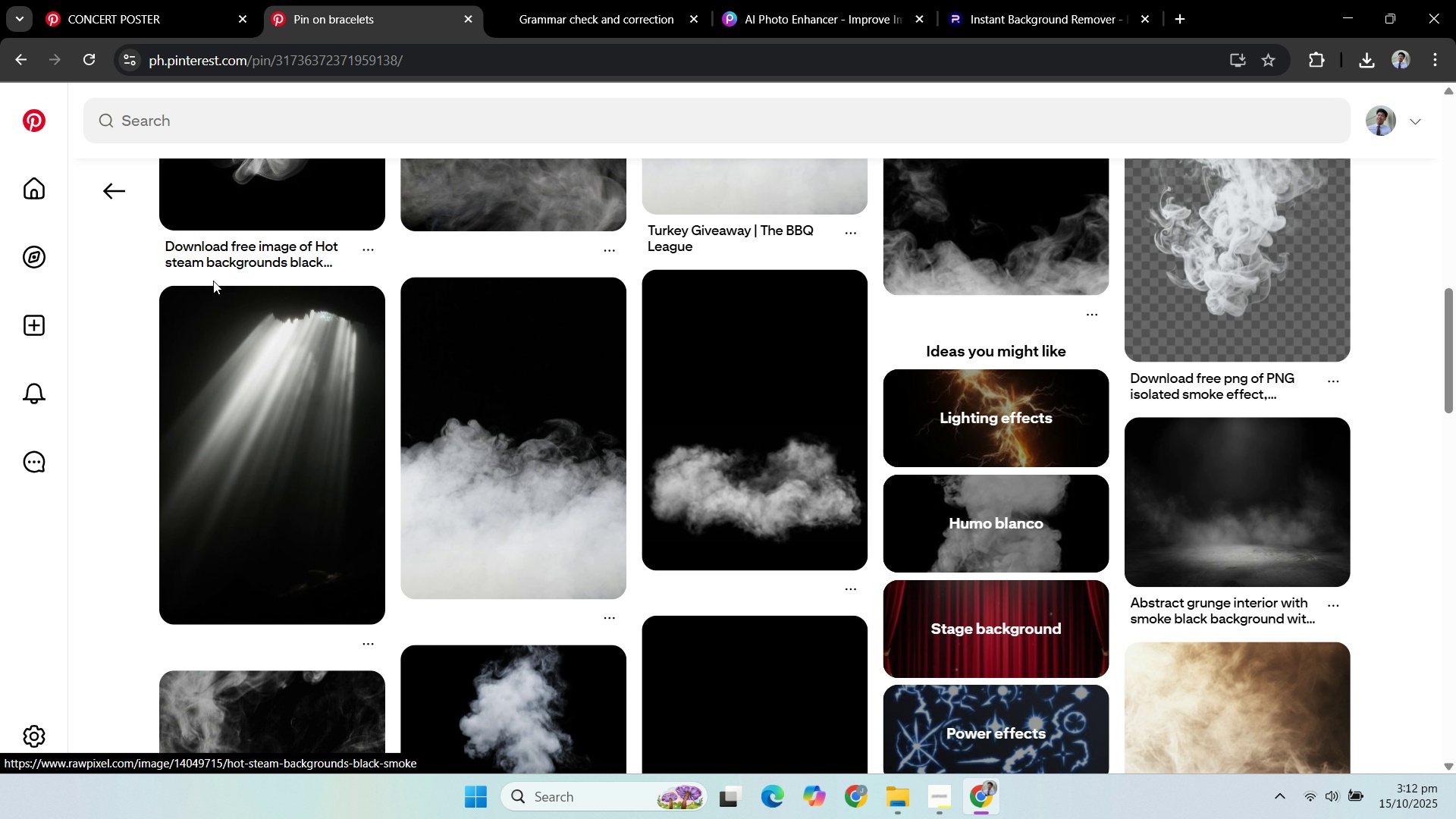 
scroll: coordinate [224, 290], scroll_direction: up, amount: 3.0
 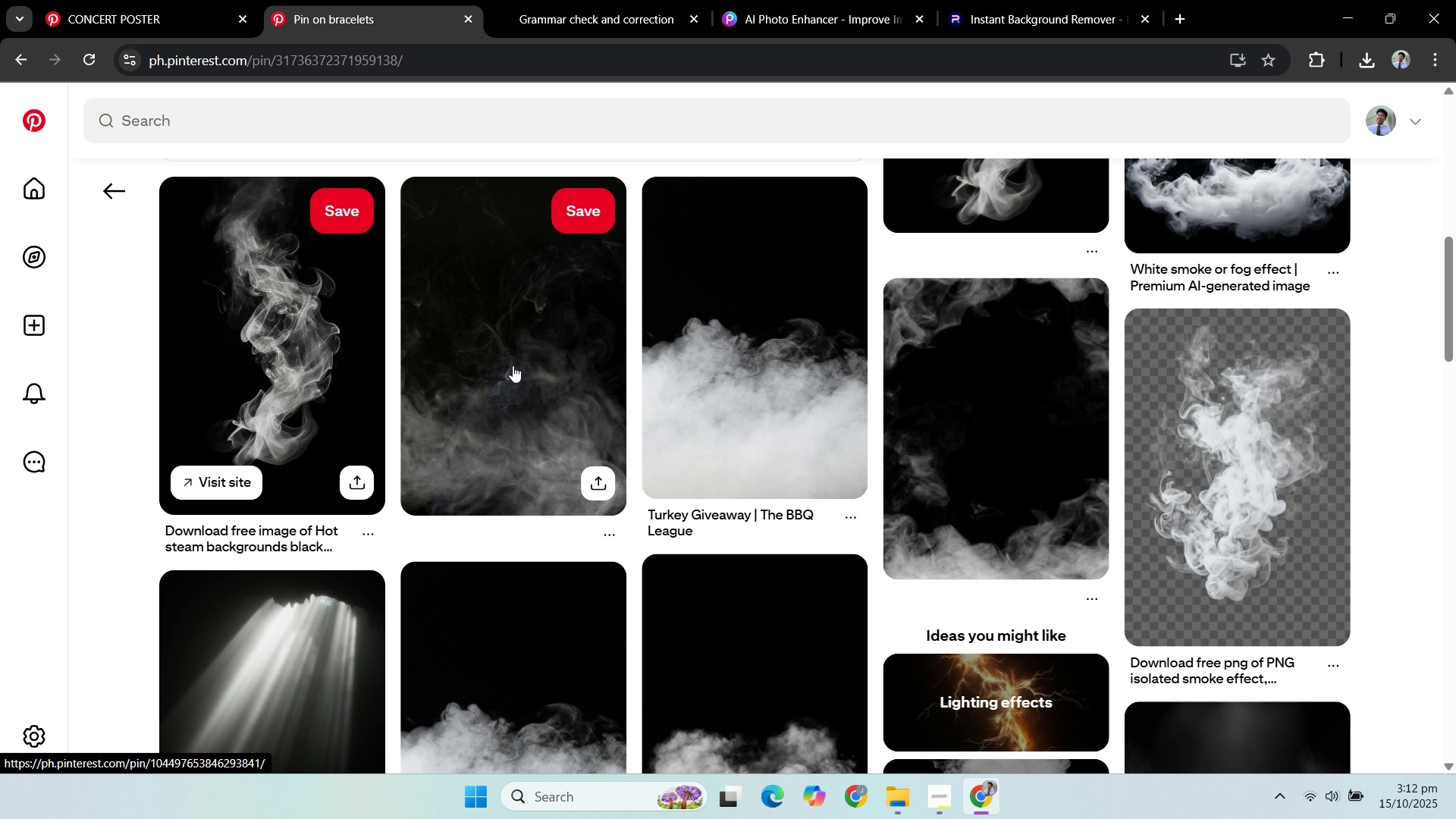 
left_click([513, 366])
 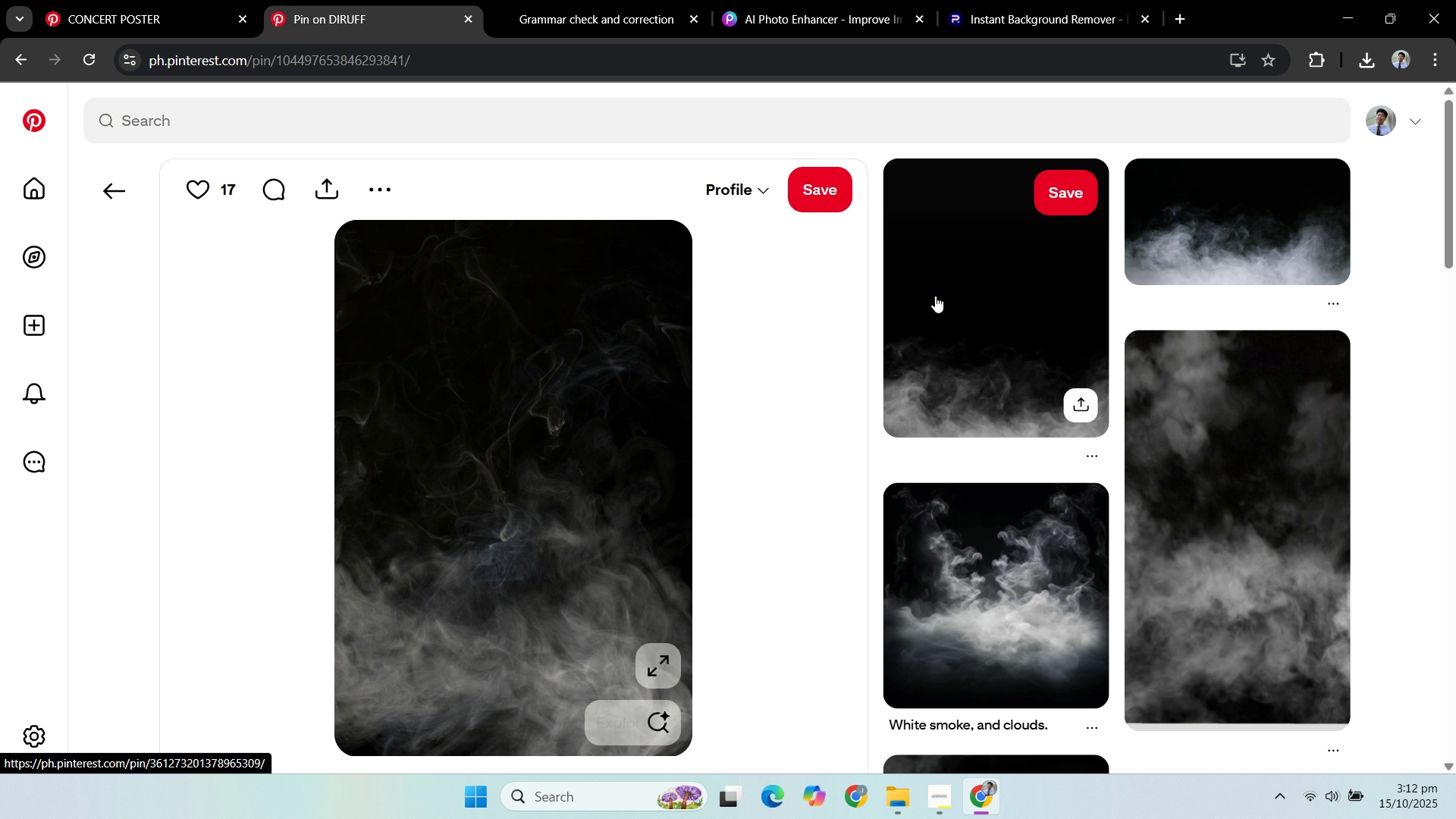 
wait(5.06)
 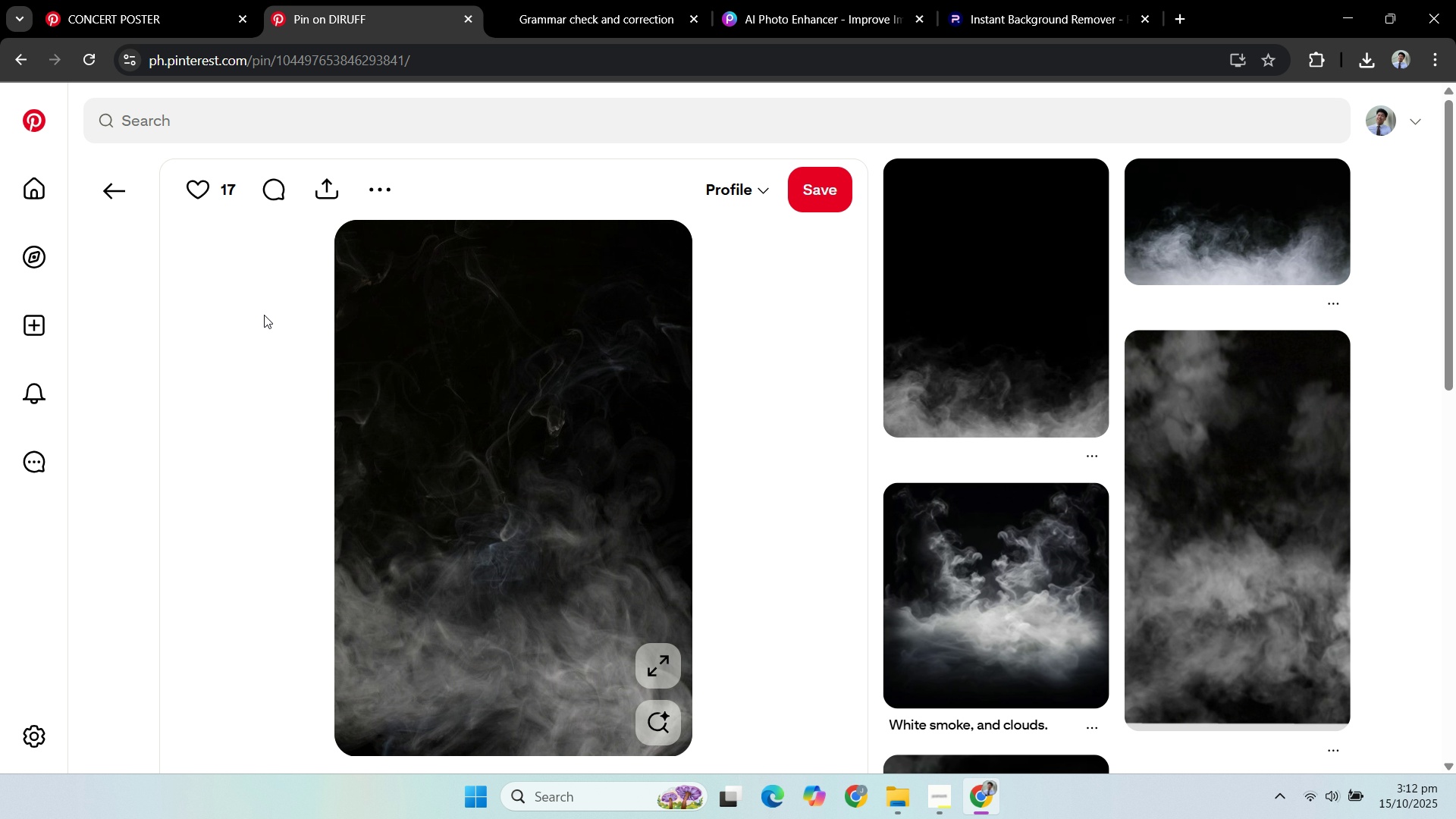 
scroll: coordinate [969, 310], scroll_direction: down, amount: 6.0
 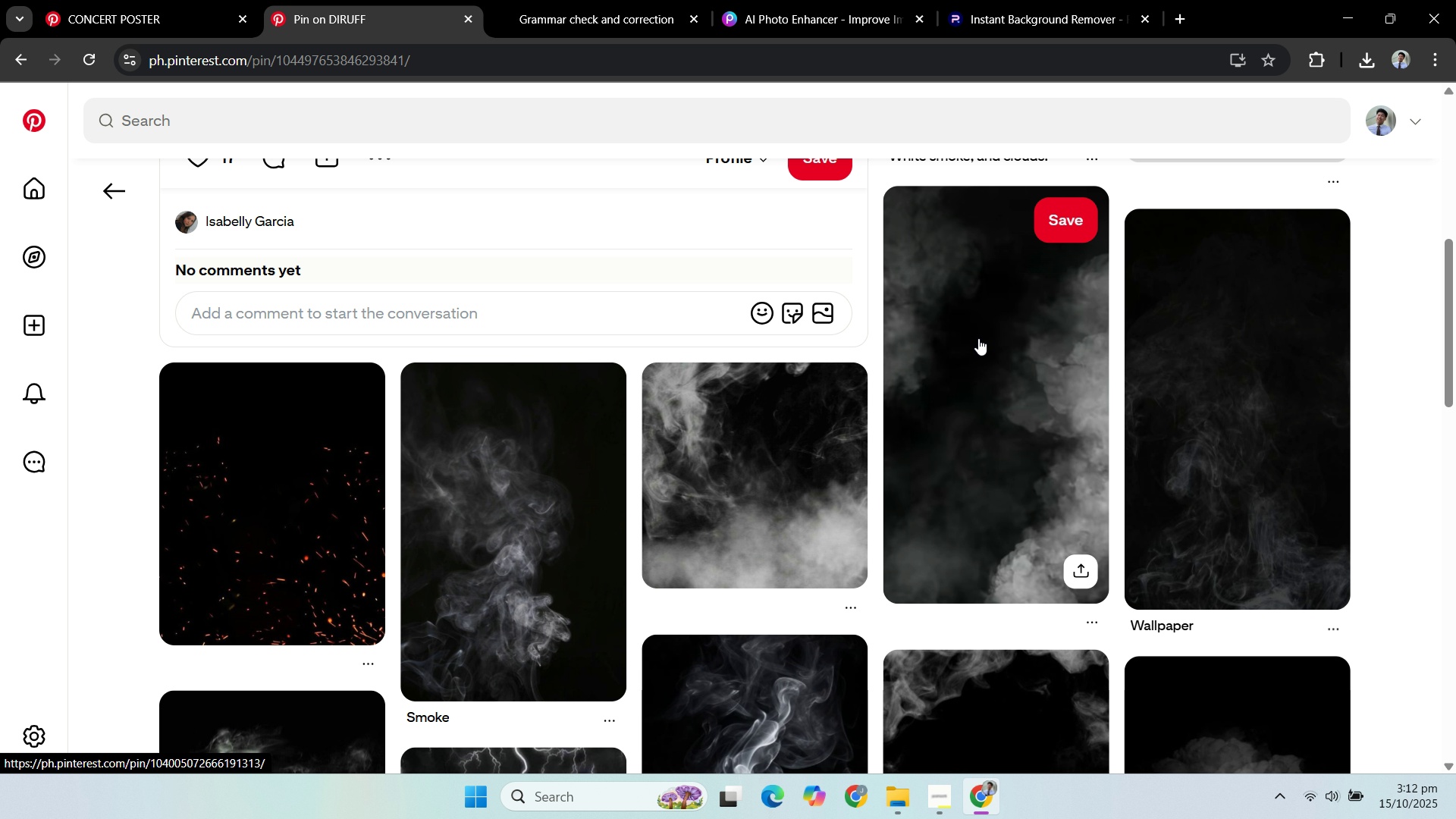 
scroll: coordinate [928, 353], scroll_direction: up, amount: 9.0
 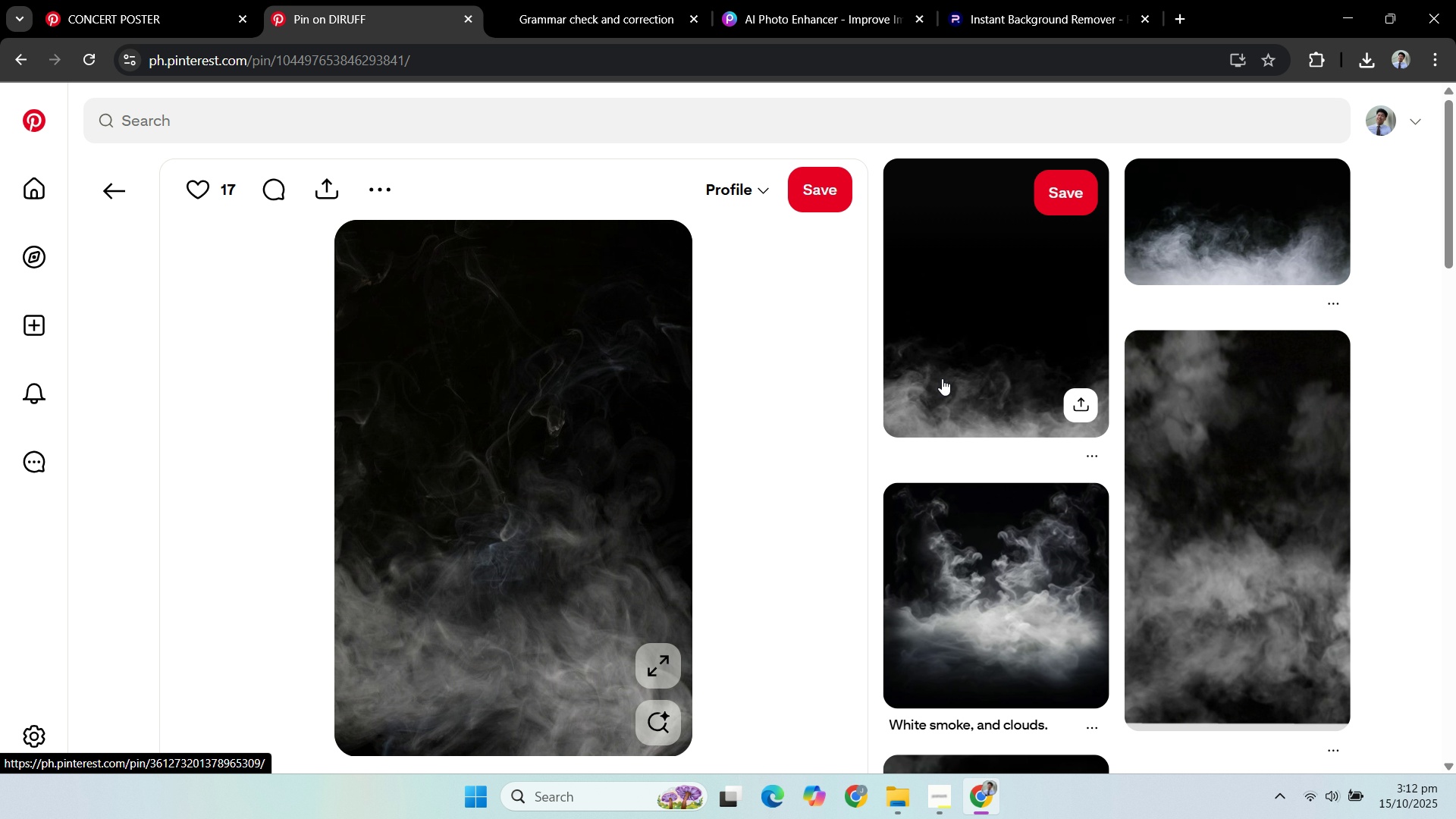 
left_click([942, 378])
 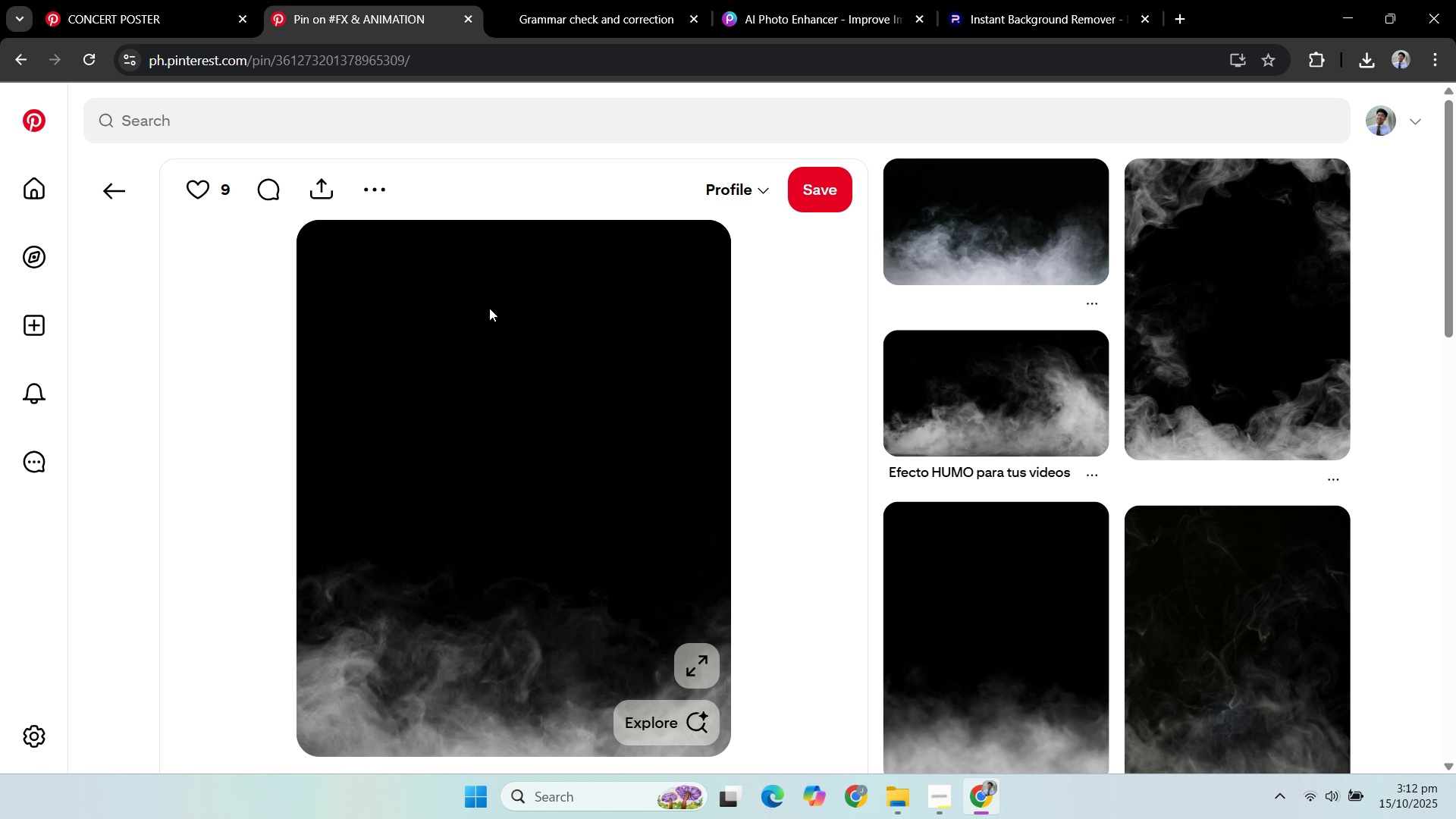 
left_click([363, 177])
 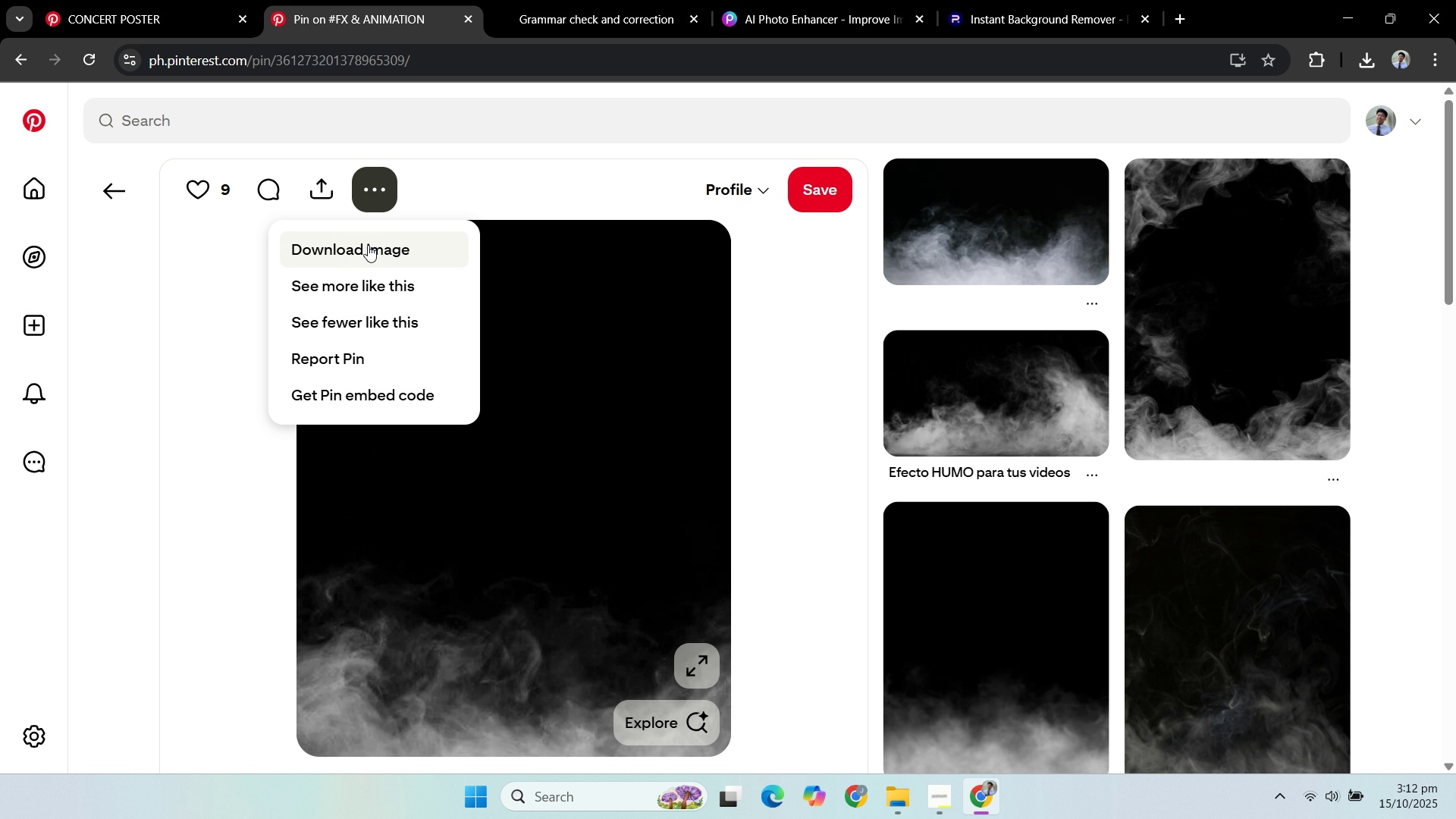 
left_click([368, 245])
 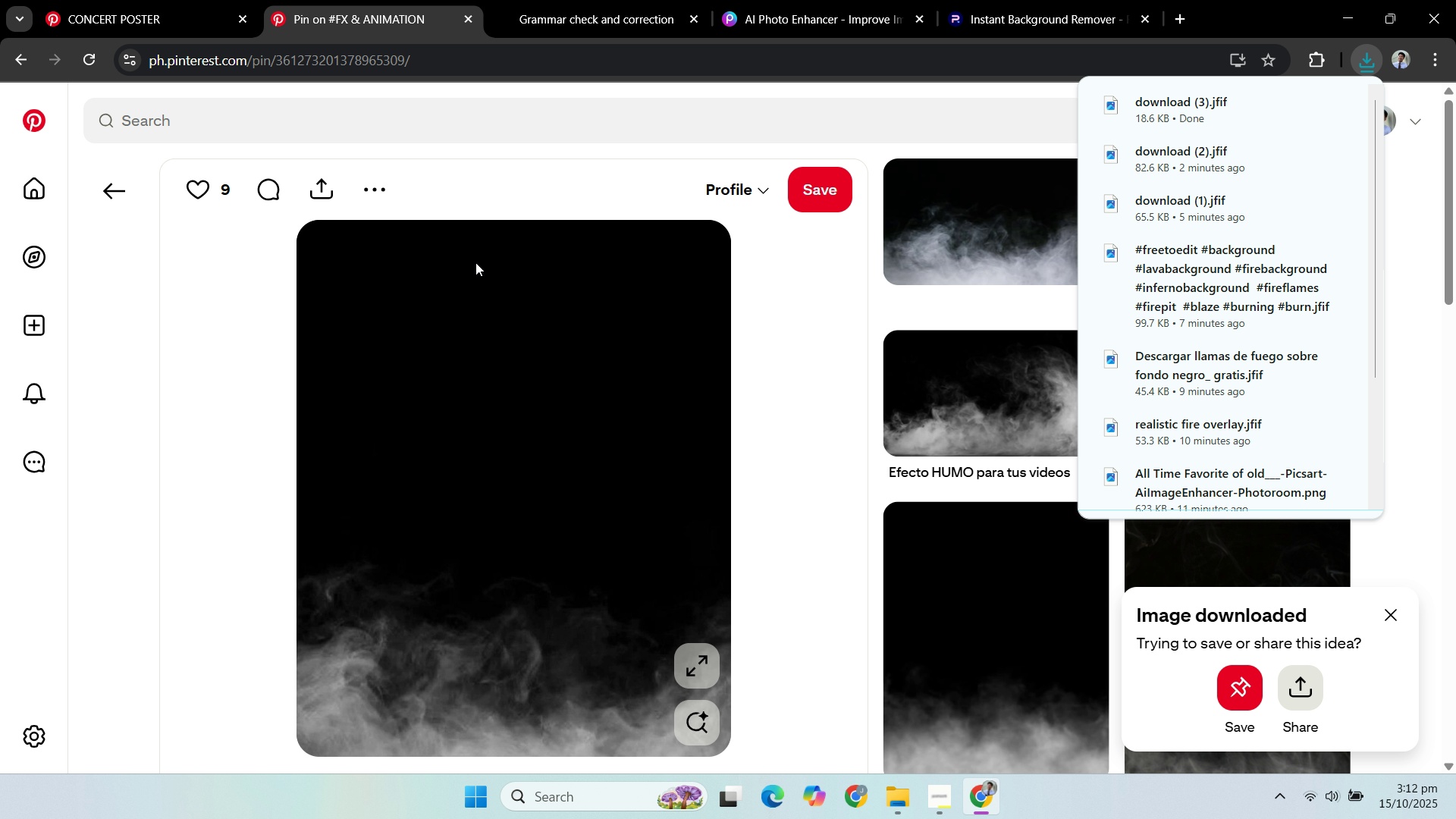 
scroll: coordinate [475, 262], scroll_direction: down, amount: 4.0
 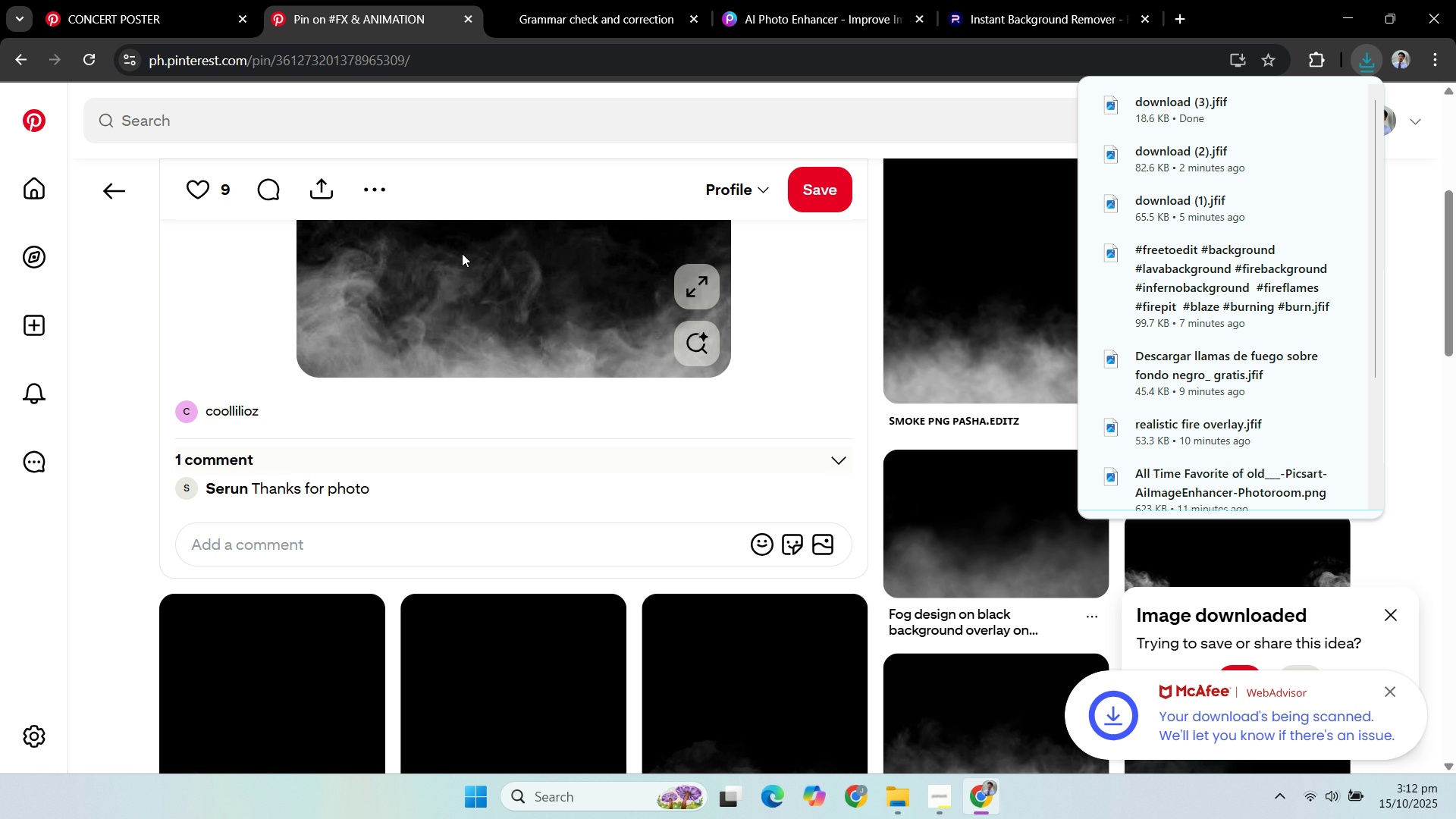 
scroll: coordinate [183, 27], scroll_direction: up, amount: 7.0
 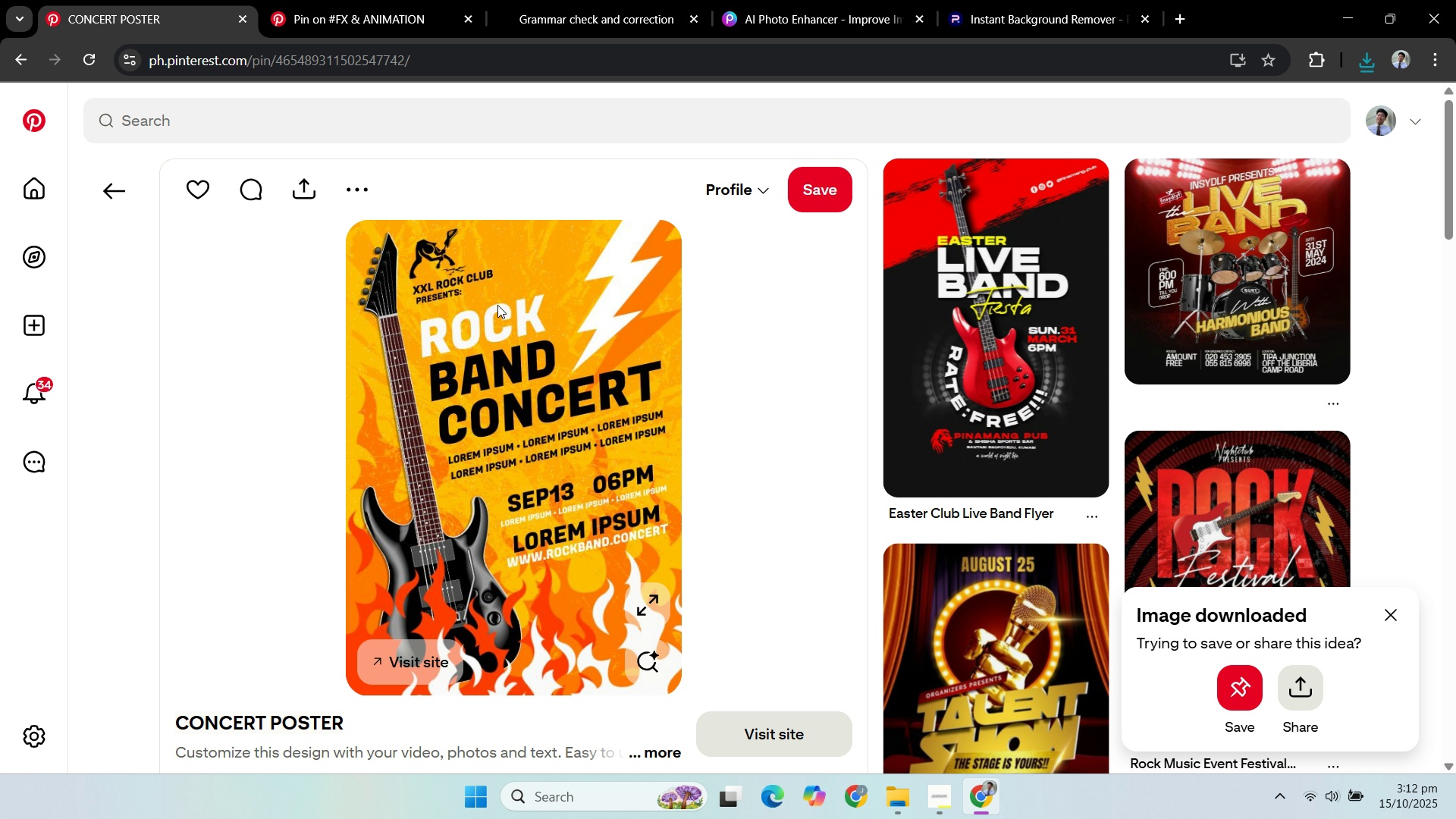 
left_click([381, 24])
 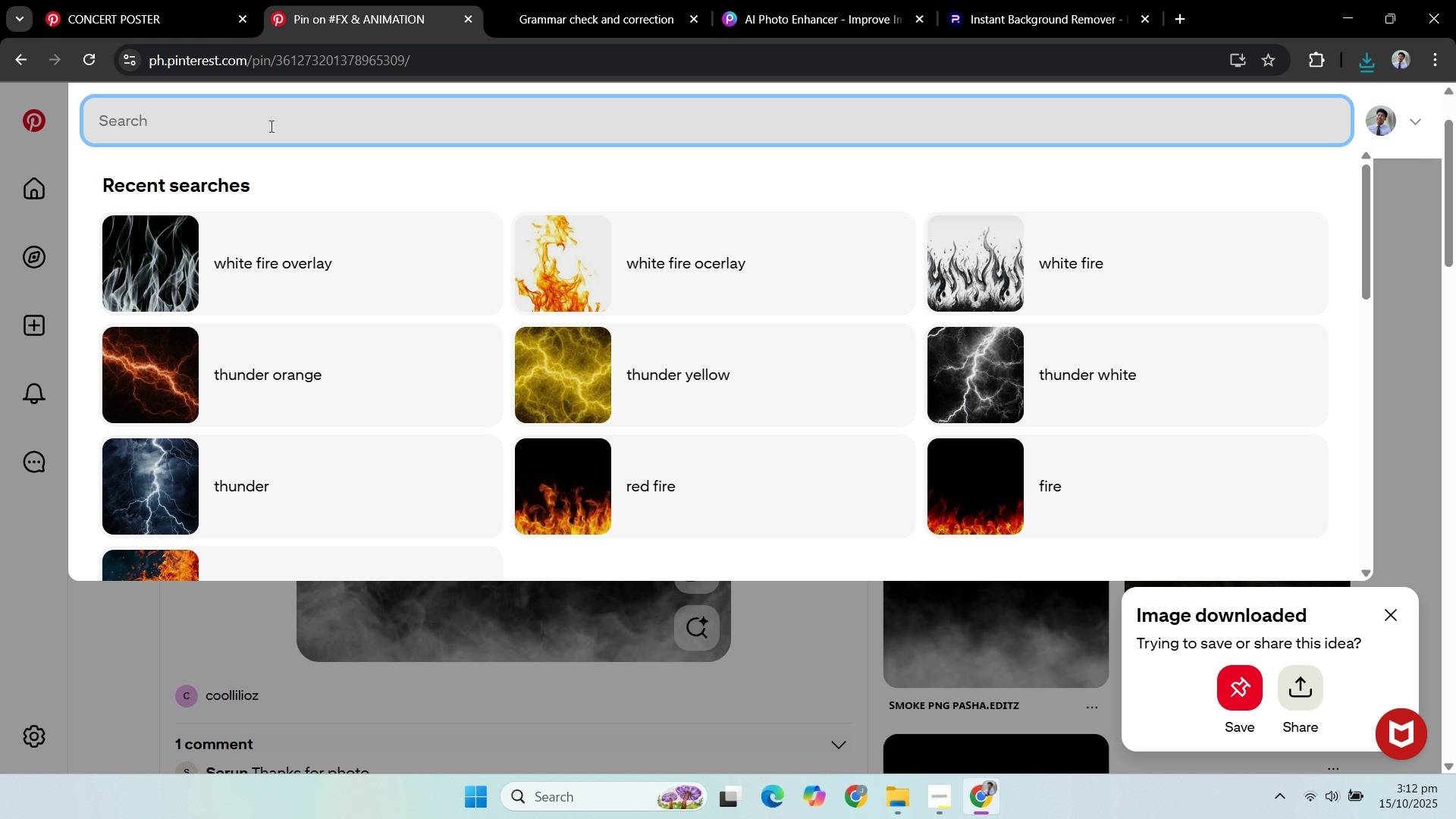 
type(thunder logo )
 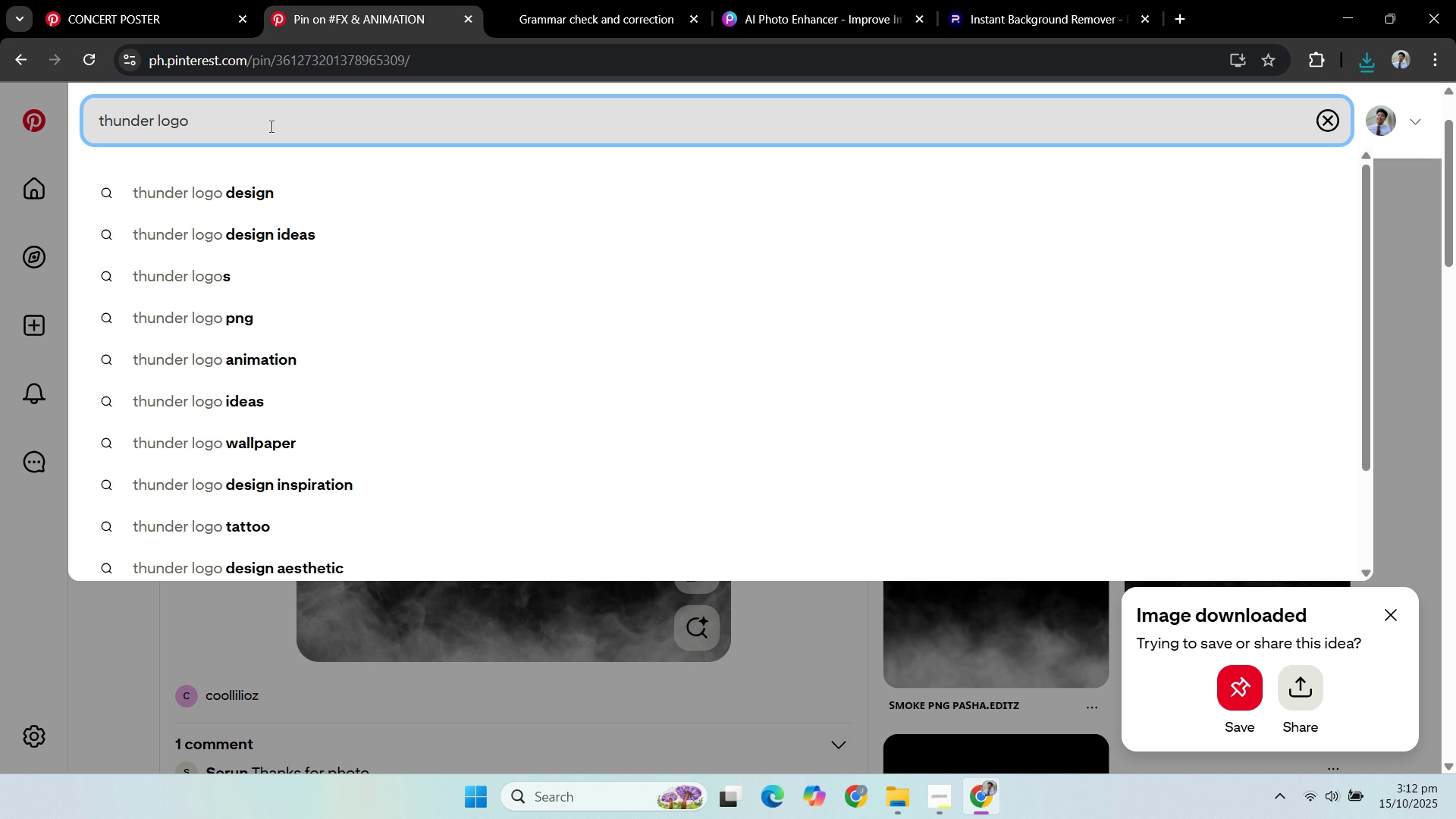 
key(Enter)
 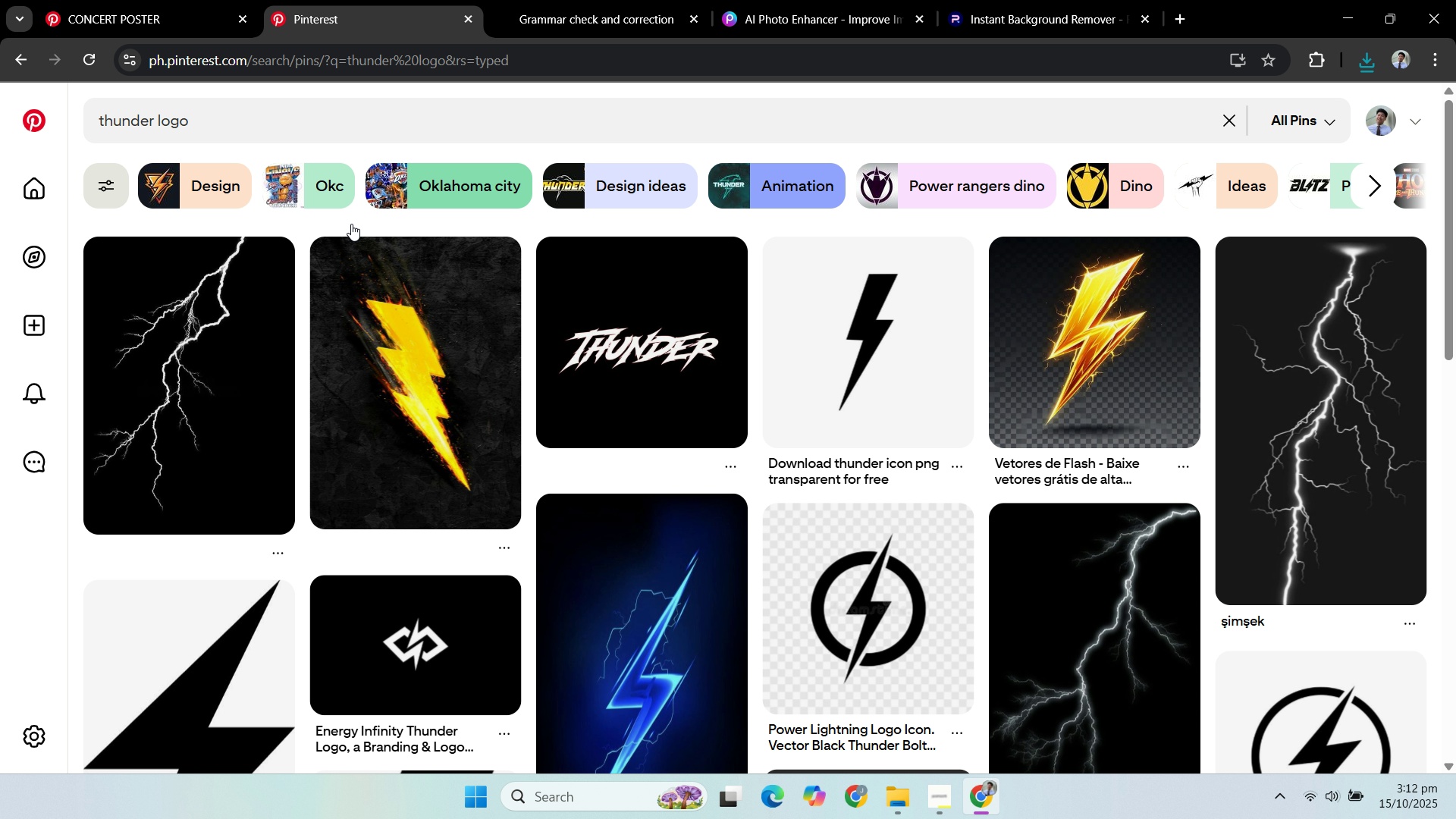 
scroll: coordinate [1074, 386], scroll_direction: down, amount: 10.0
 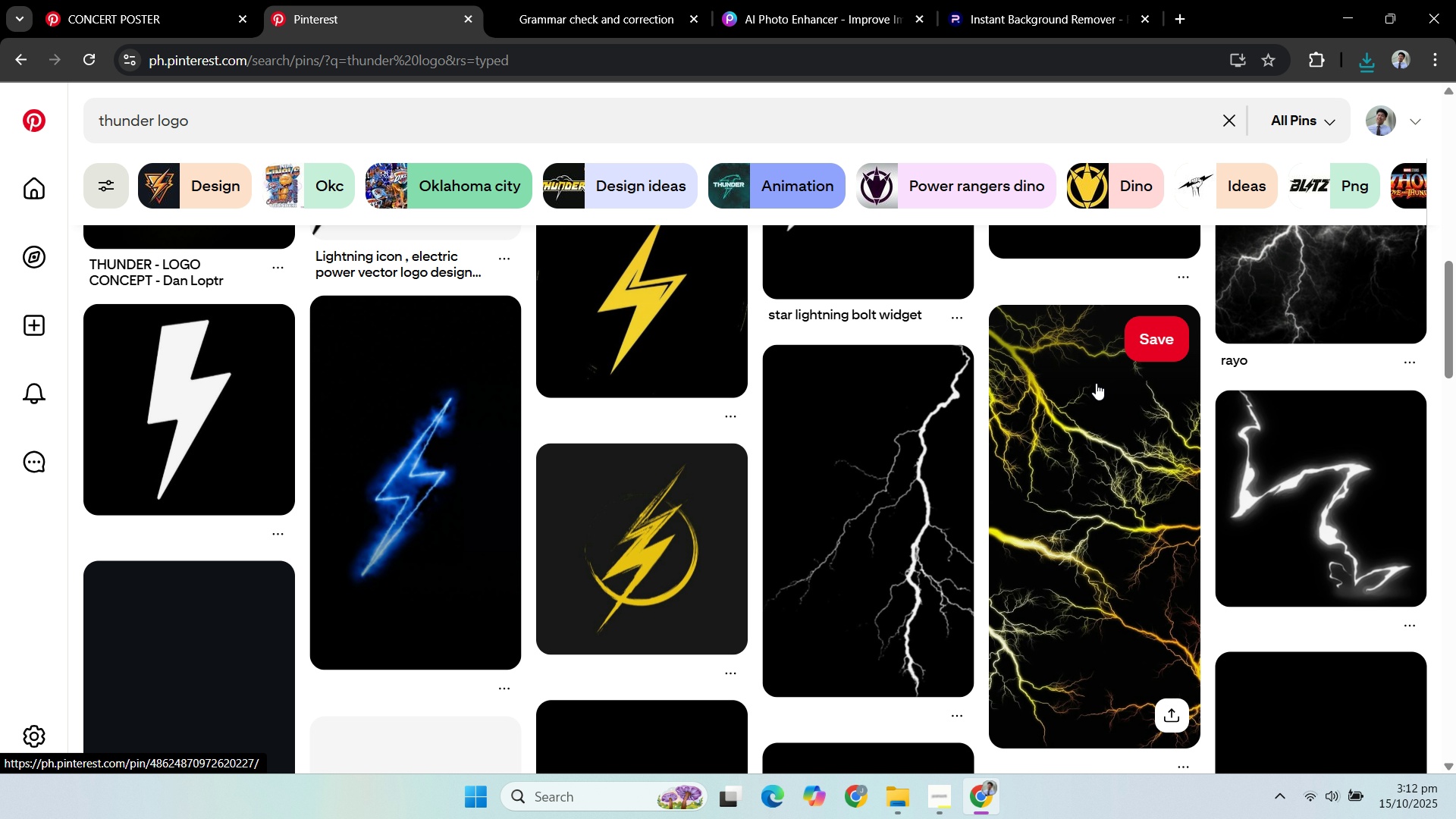 
scroll: coordinate [1088, 411], scroll_direction: up, amount: 11.0
 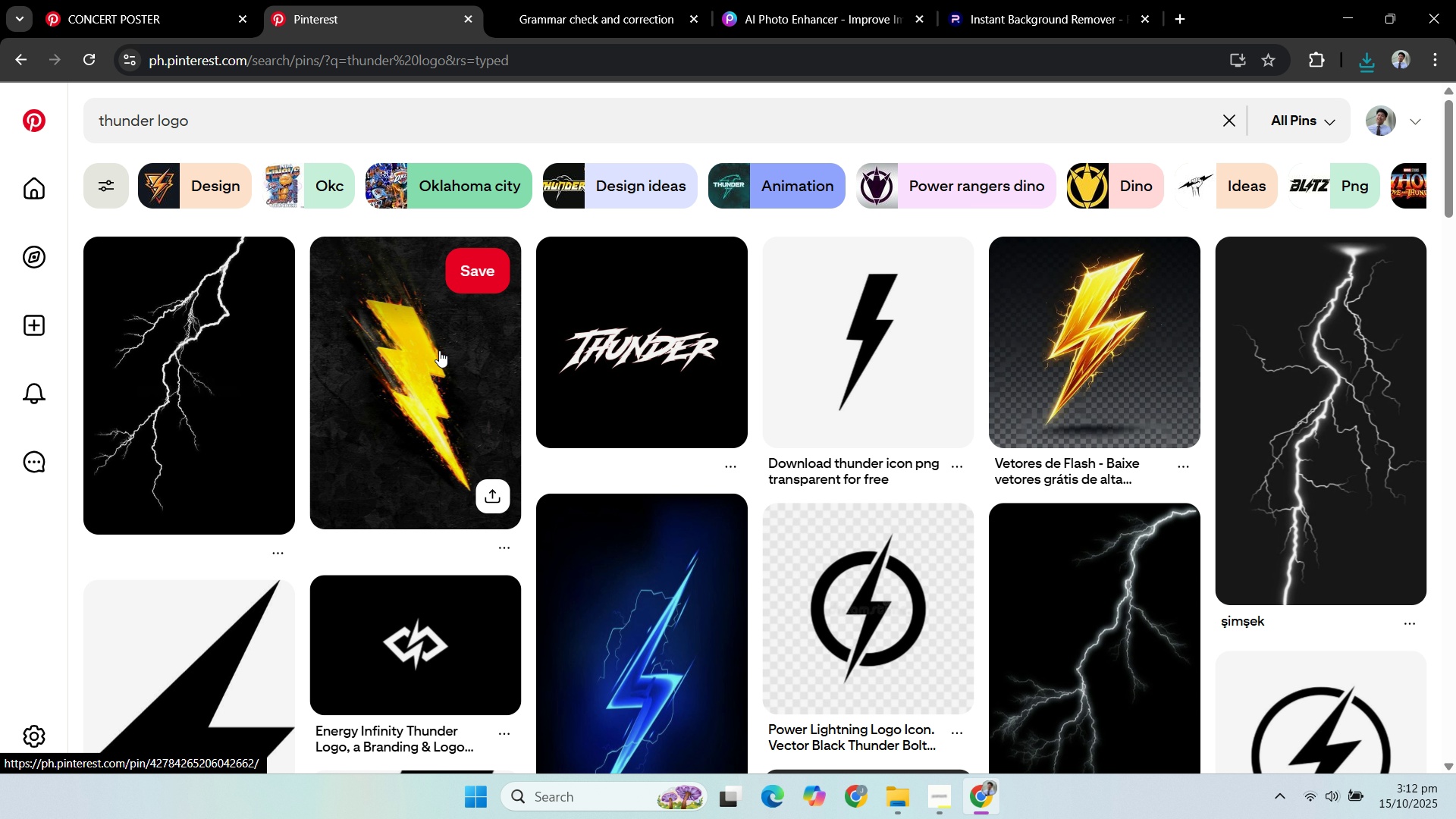 
left_click([434, 349])
 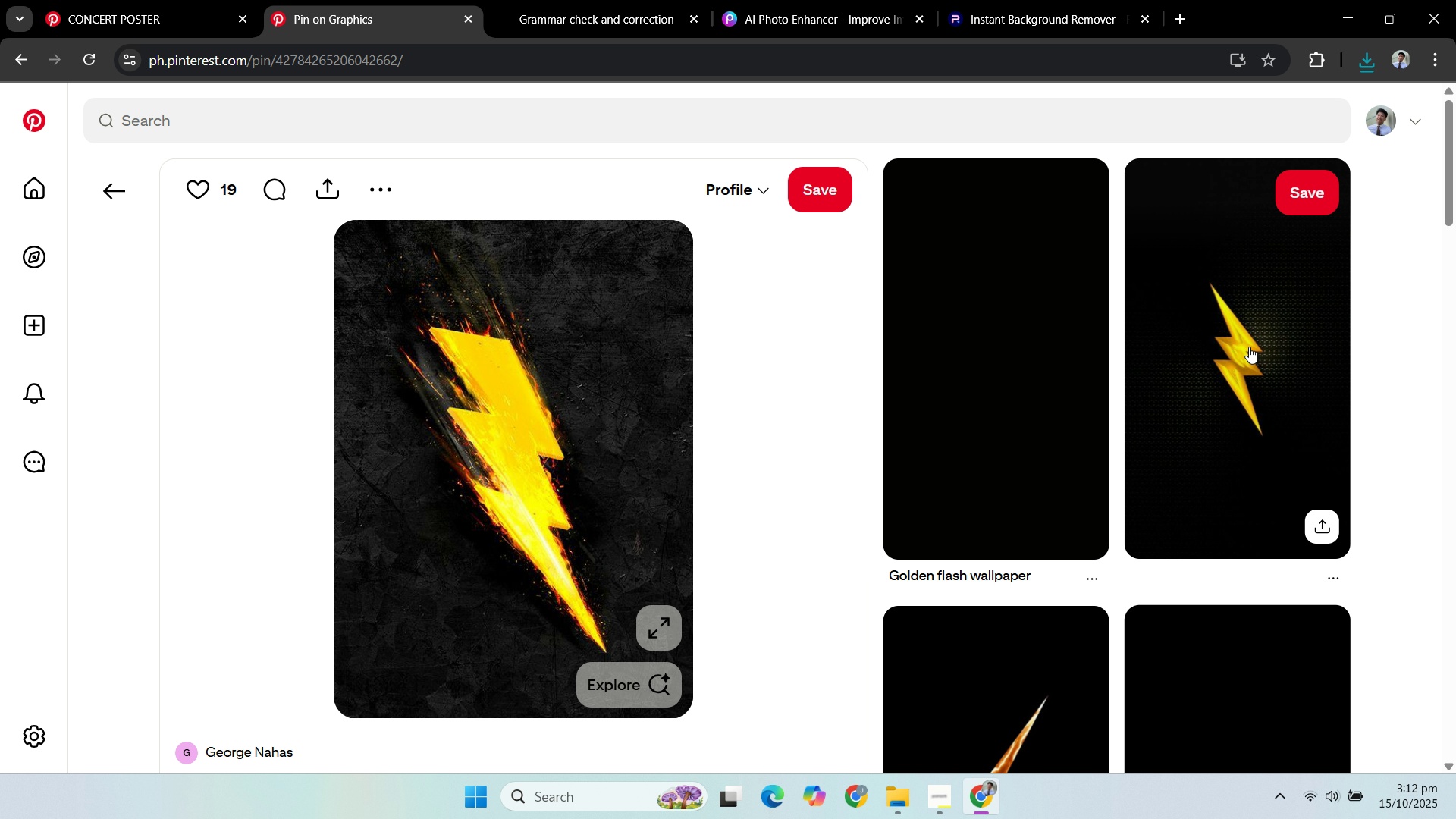 
scroll: coordinate [1250, 366], scroll_direction: down, amount: 3.0
 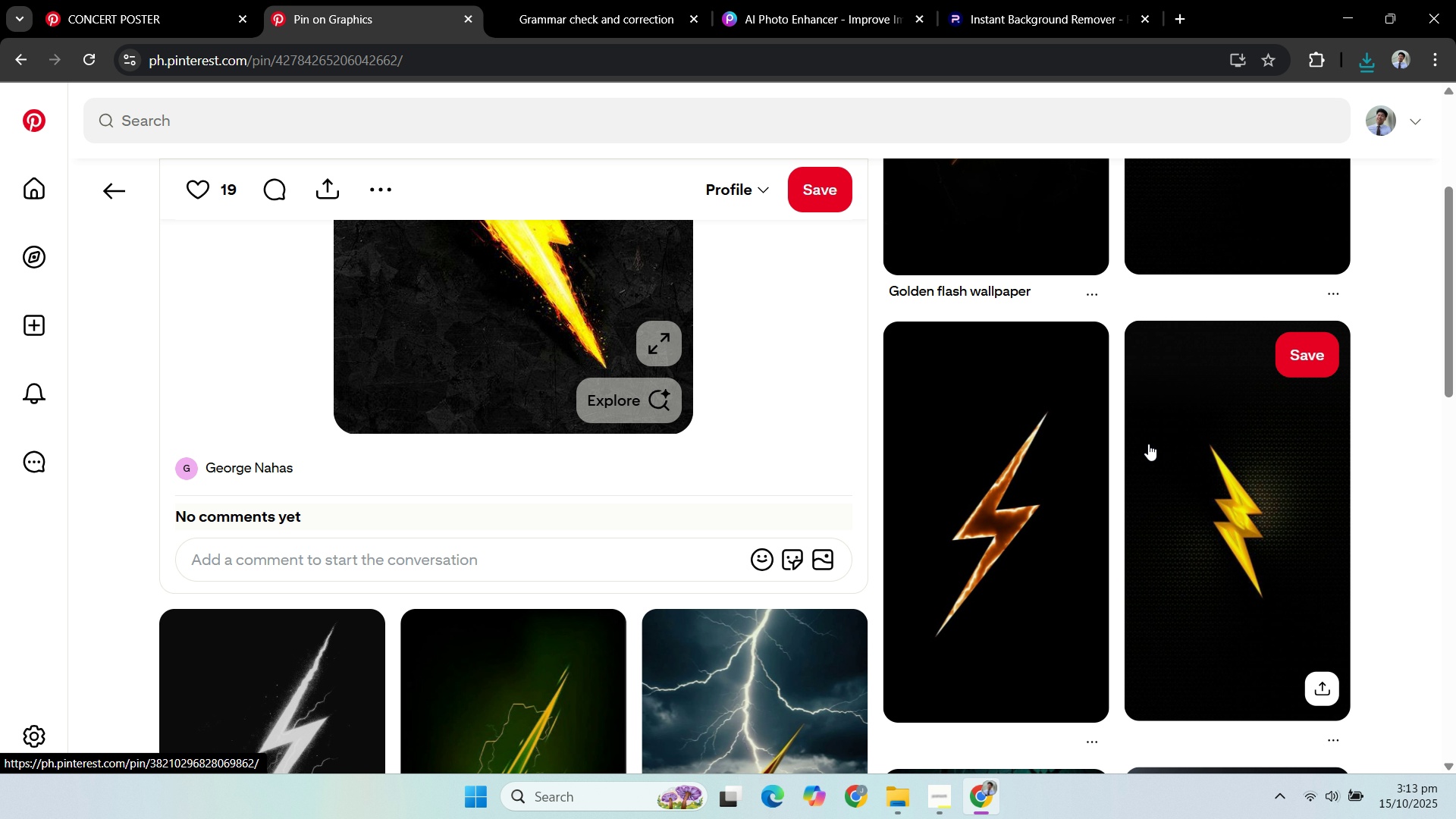 
scroll: coordinate [1108, 475], scroll_direction: up, amount: 4.0
 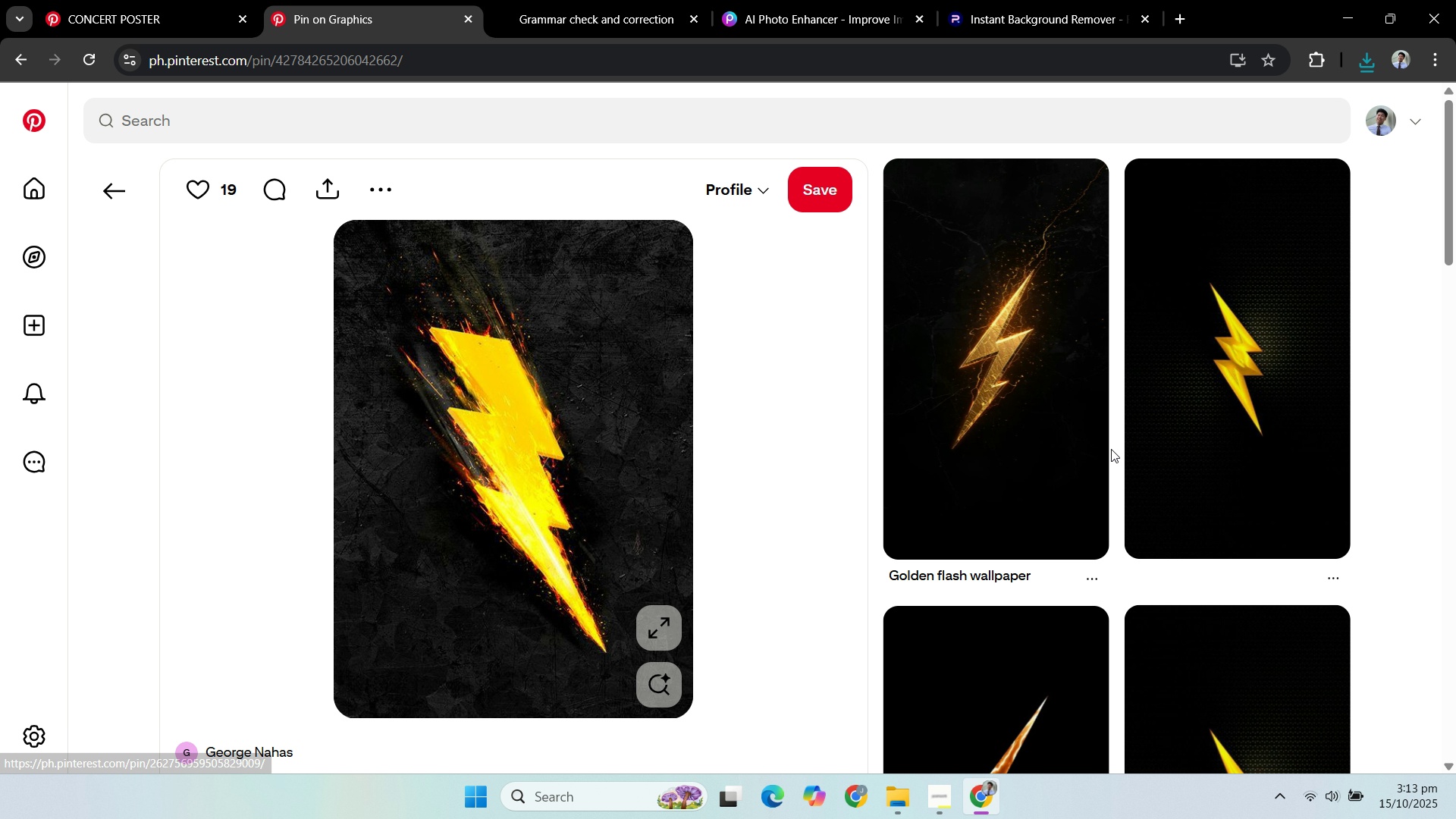 
scroll: coordinate [1120, 442], scroll_direction: down, amount: 7.0
 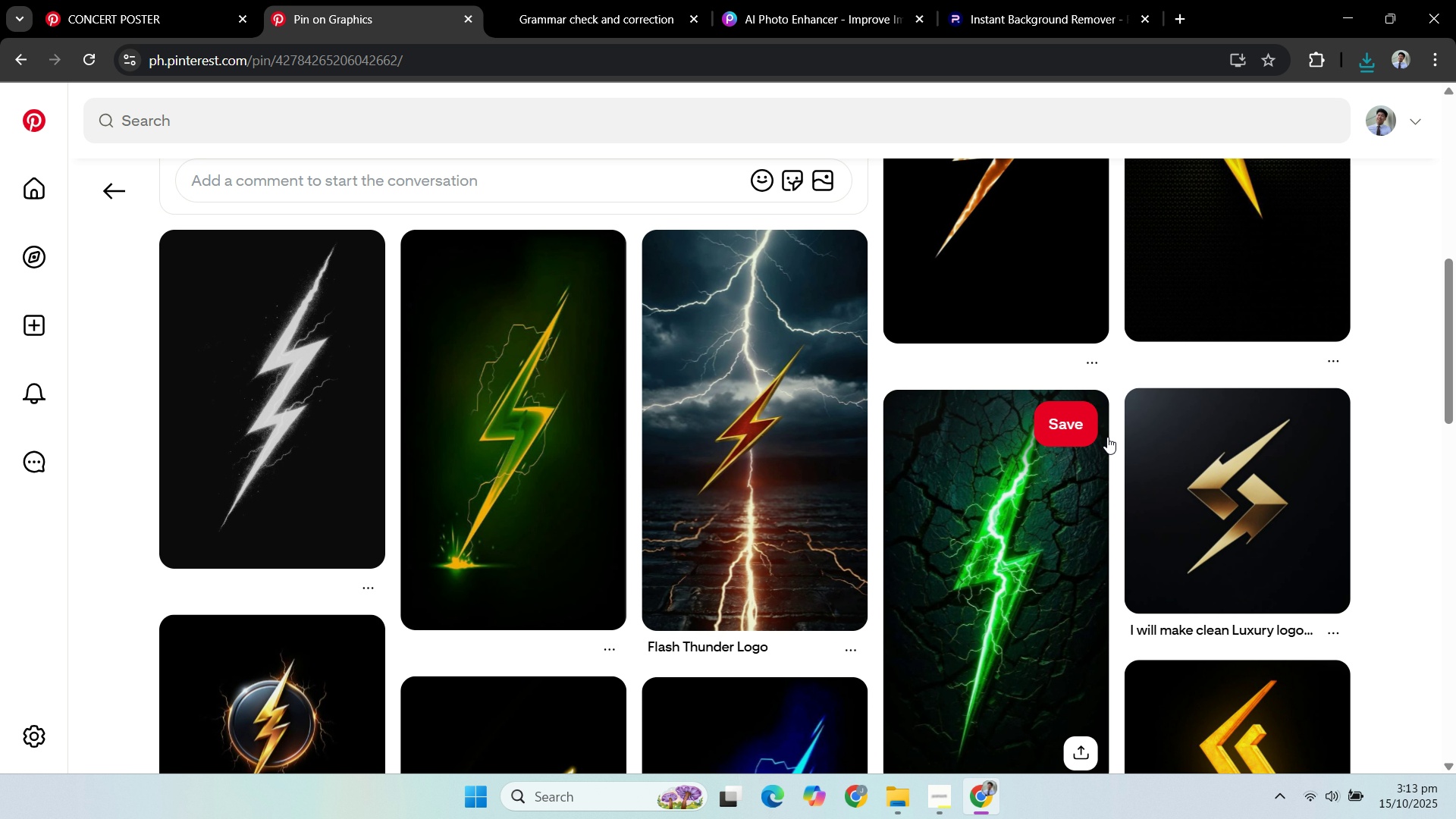 
left_click([303, 418])
 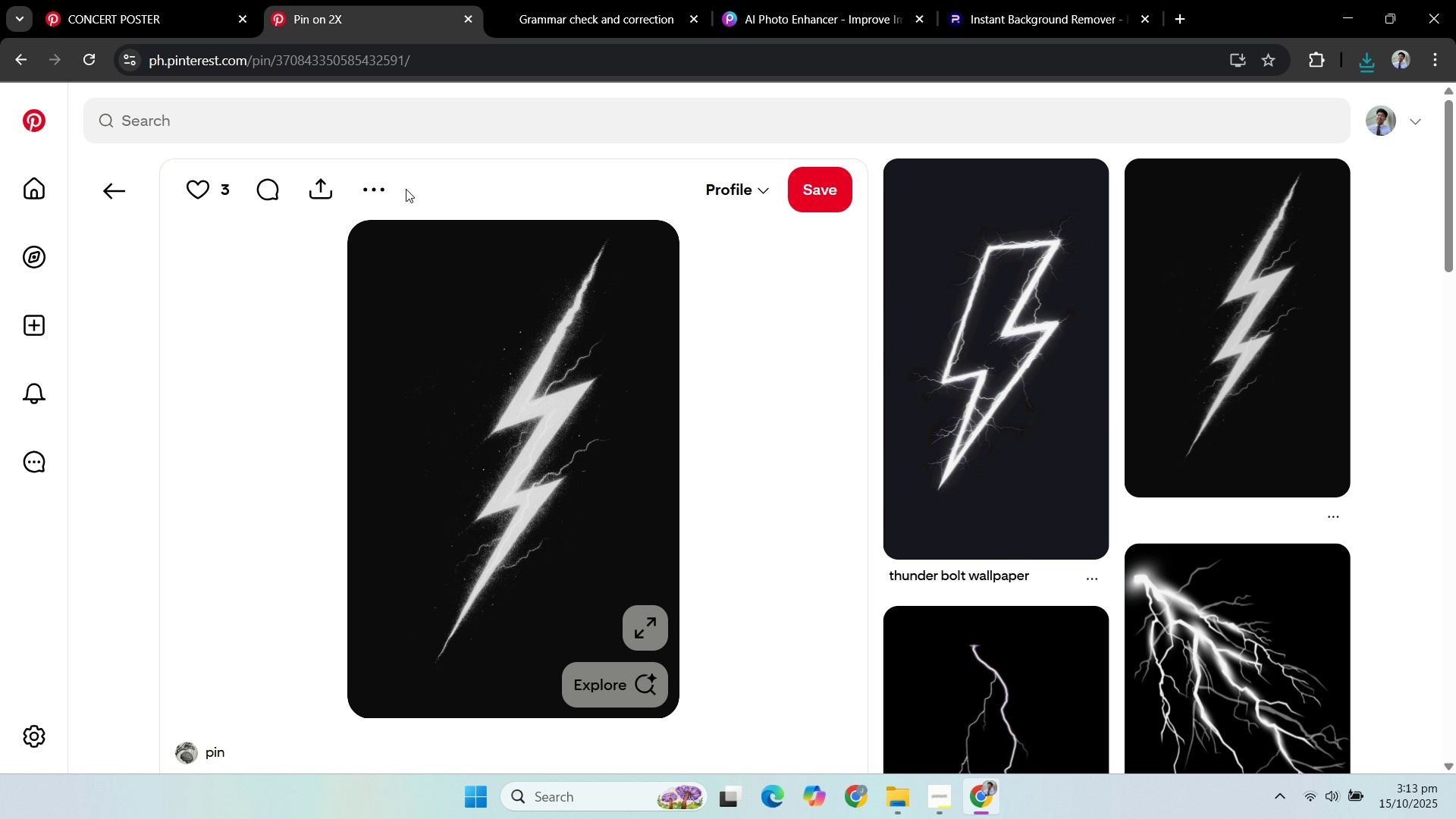 
left_click([383, 177])
 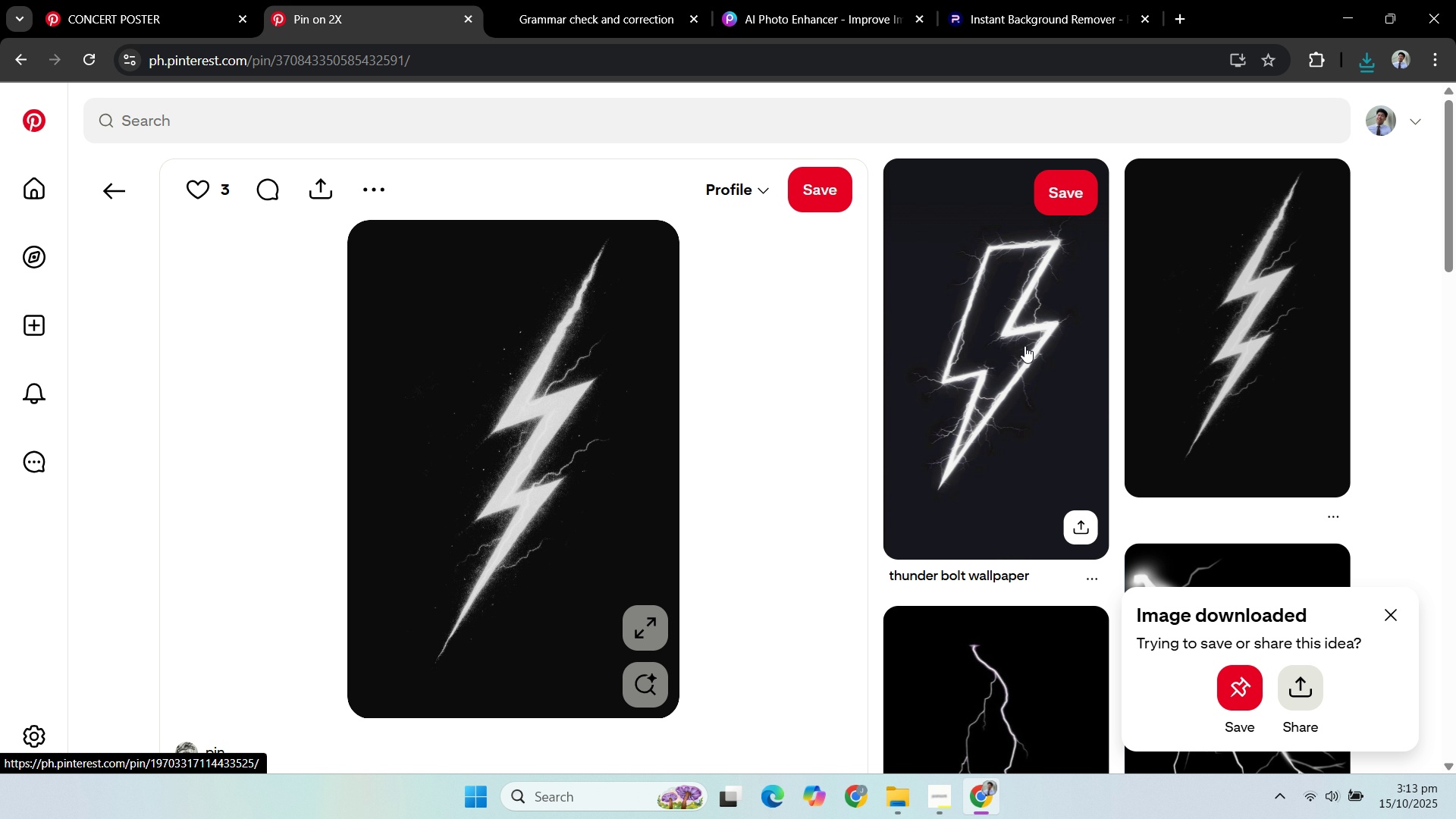 
scroll: coordinate [1426, 422], scroll_direction: down, amount: 4.0
 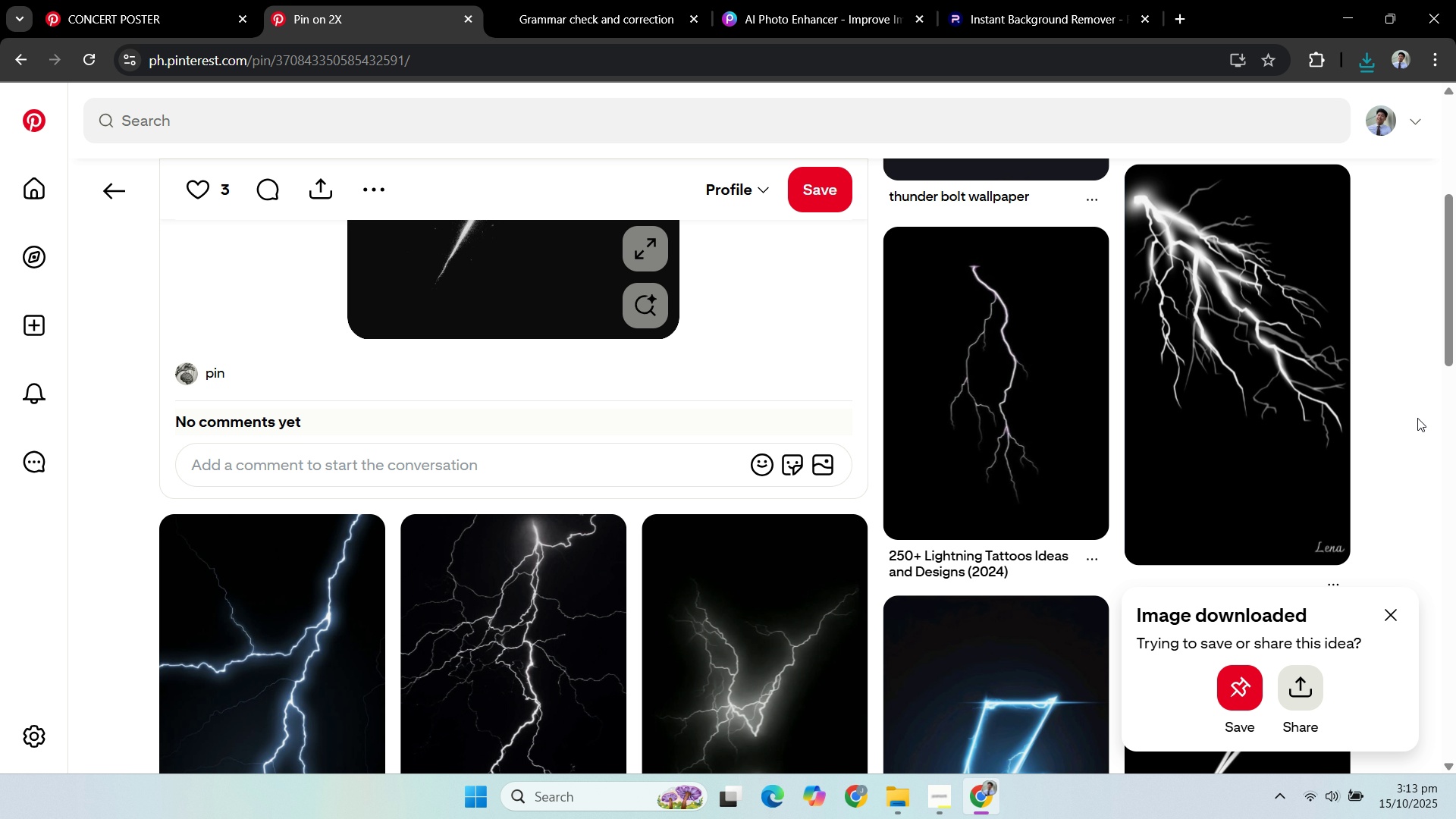 
scroll: coordinate [1366, 440], scroll_direction: up, amount: 6.0
 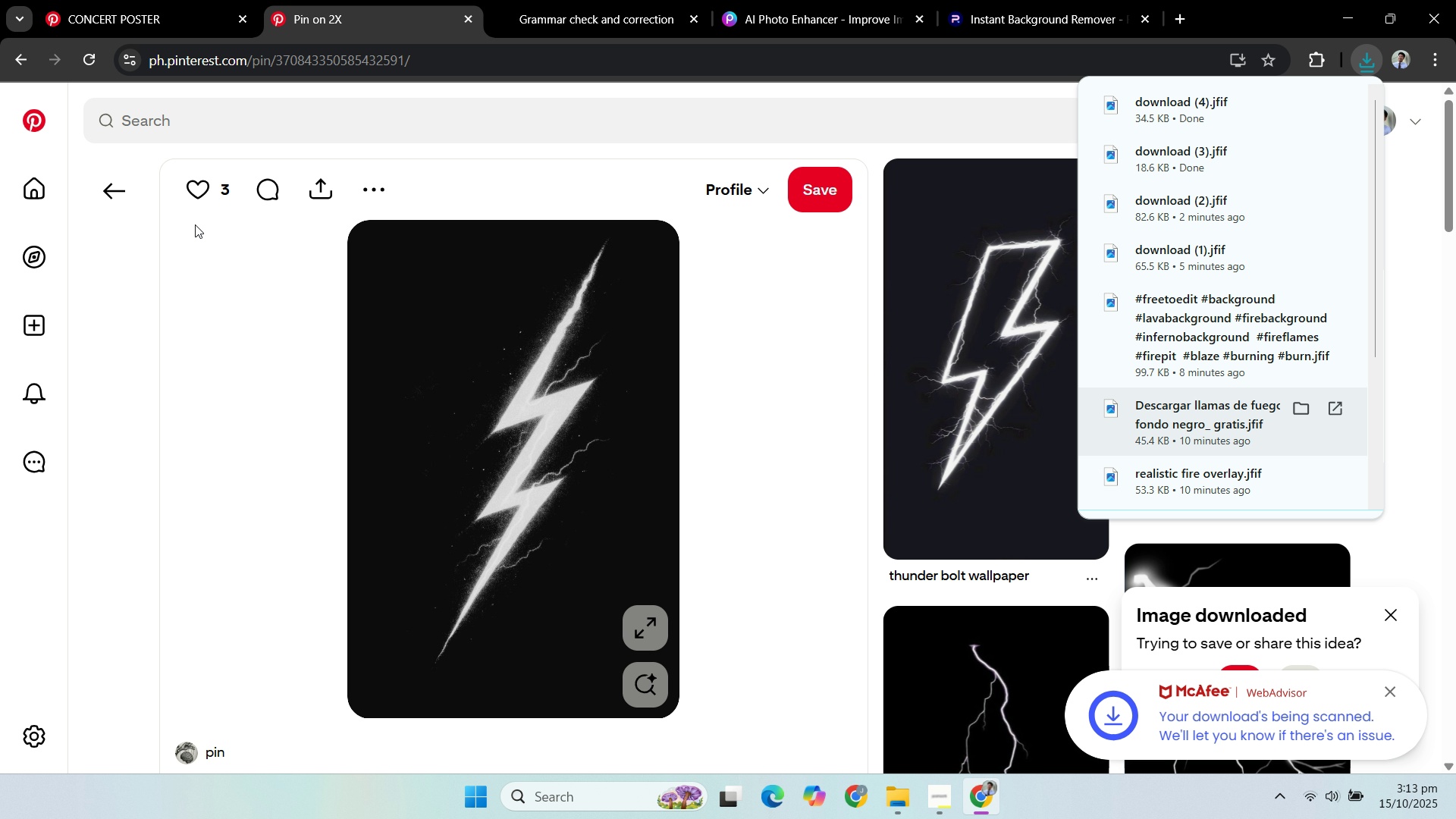 
left_click([100, 195])
 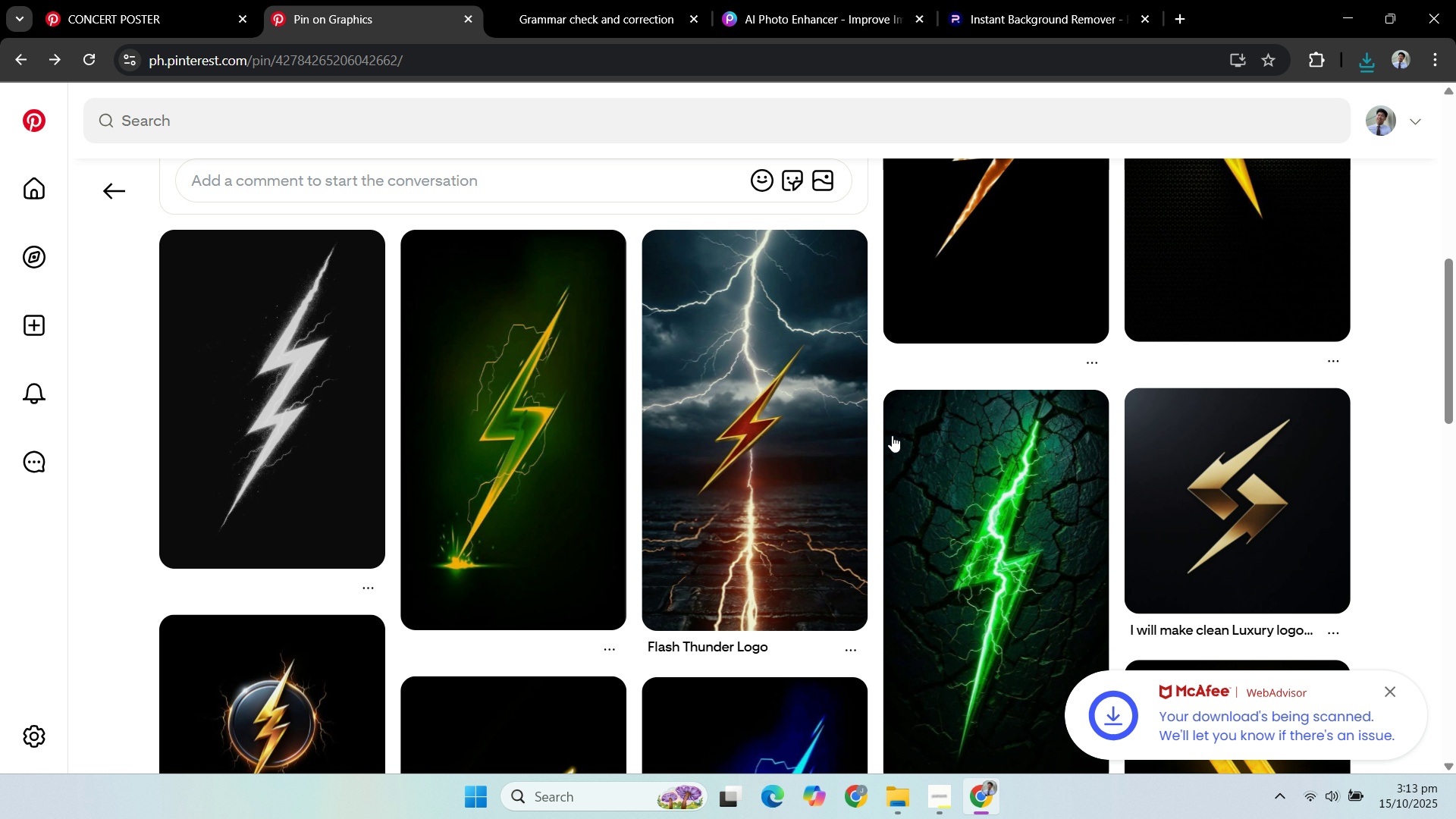 
scroll: coordinate [934, 474], scroll_direction: up, amount: 8.0
 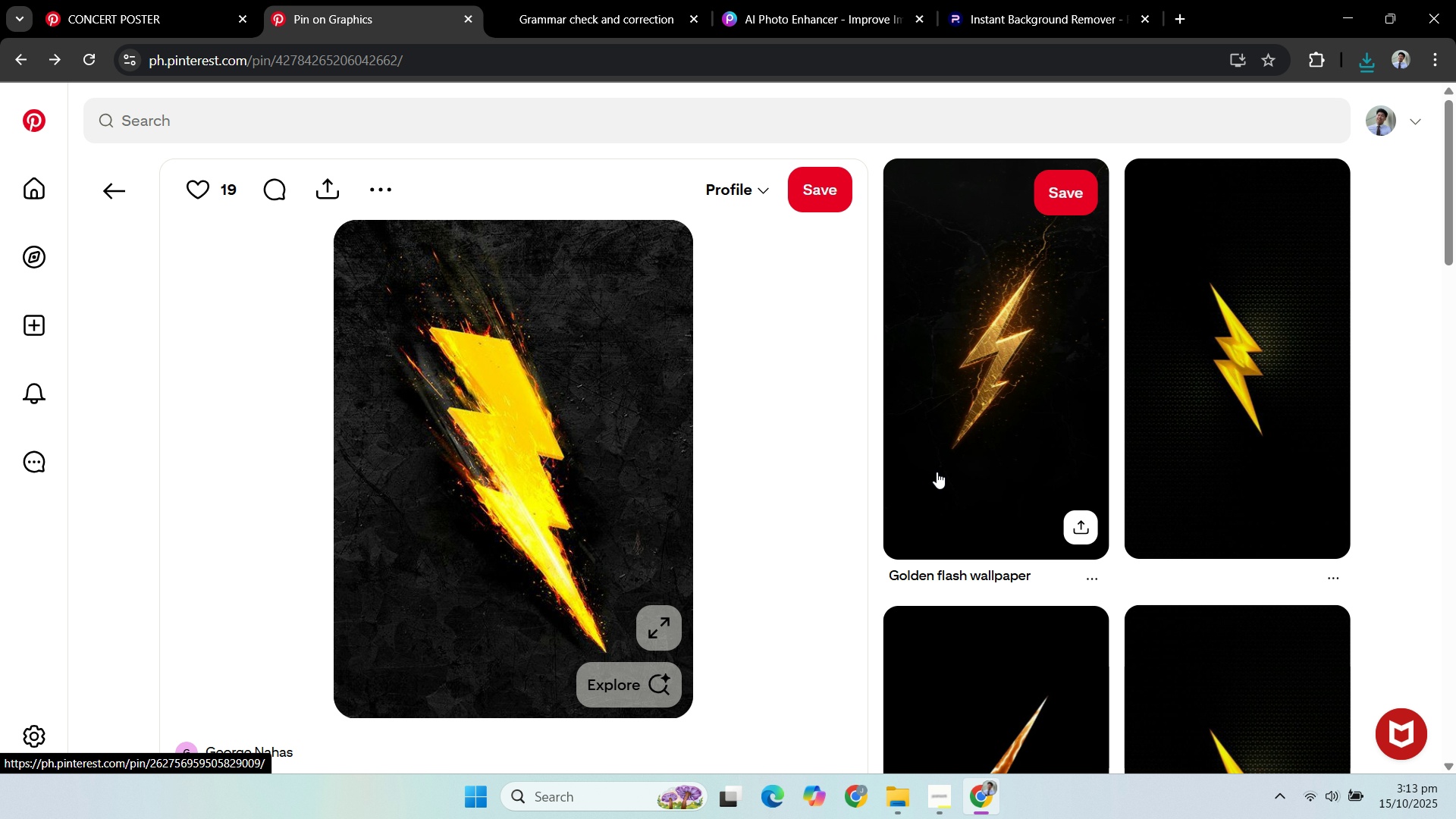 
scroll: coordinate [946, 463], scroll_direction: down, amount: 17.0
 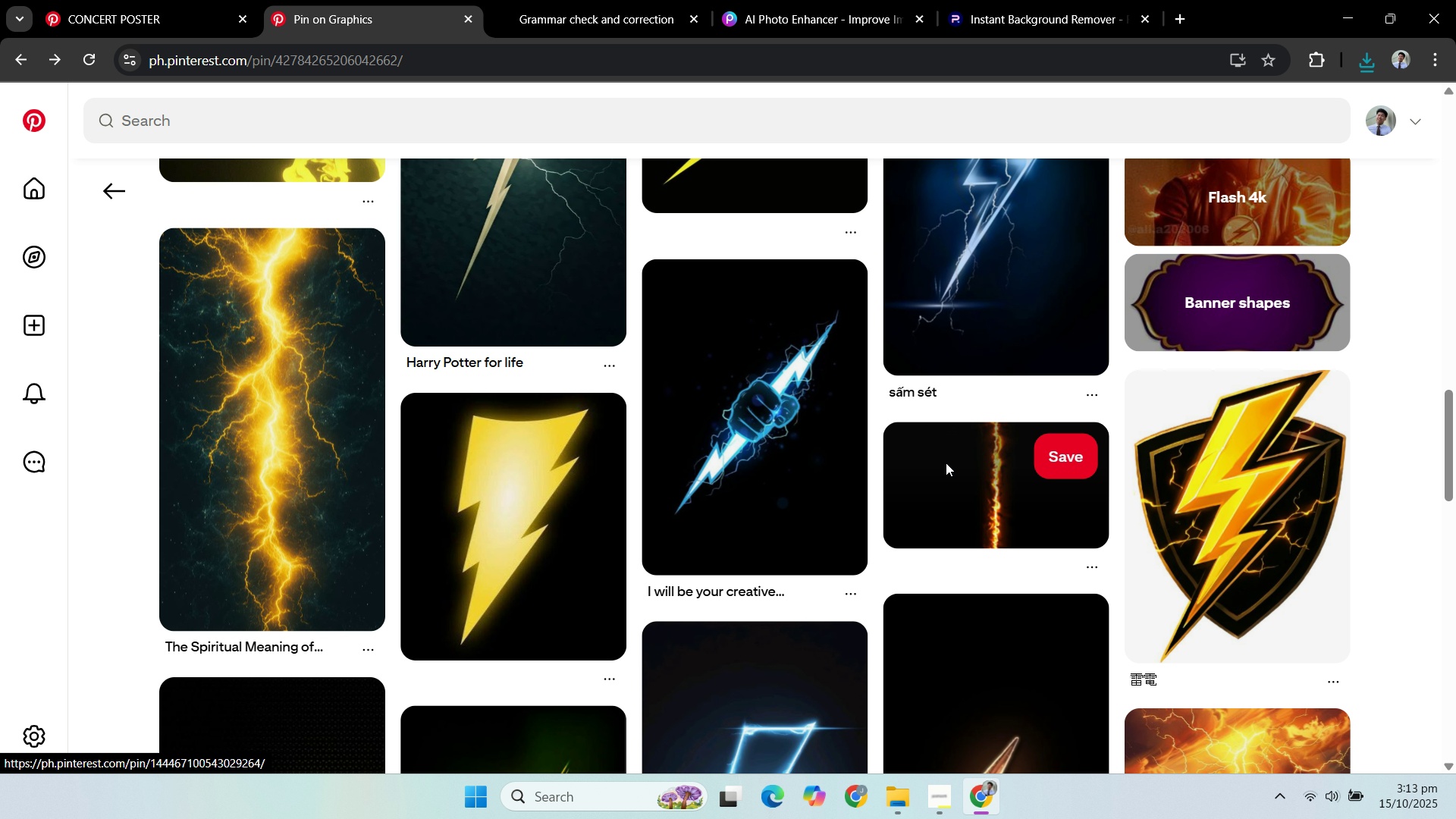 
scroll: coordinate [949, 457], scroll_direction: up, amount: 3.0
 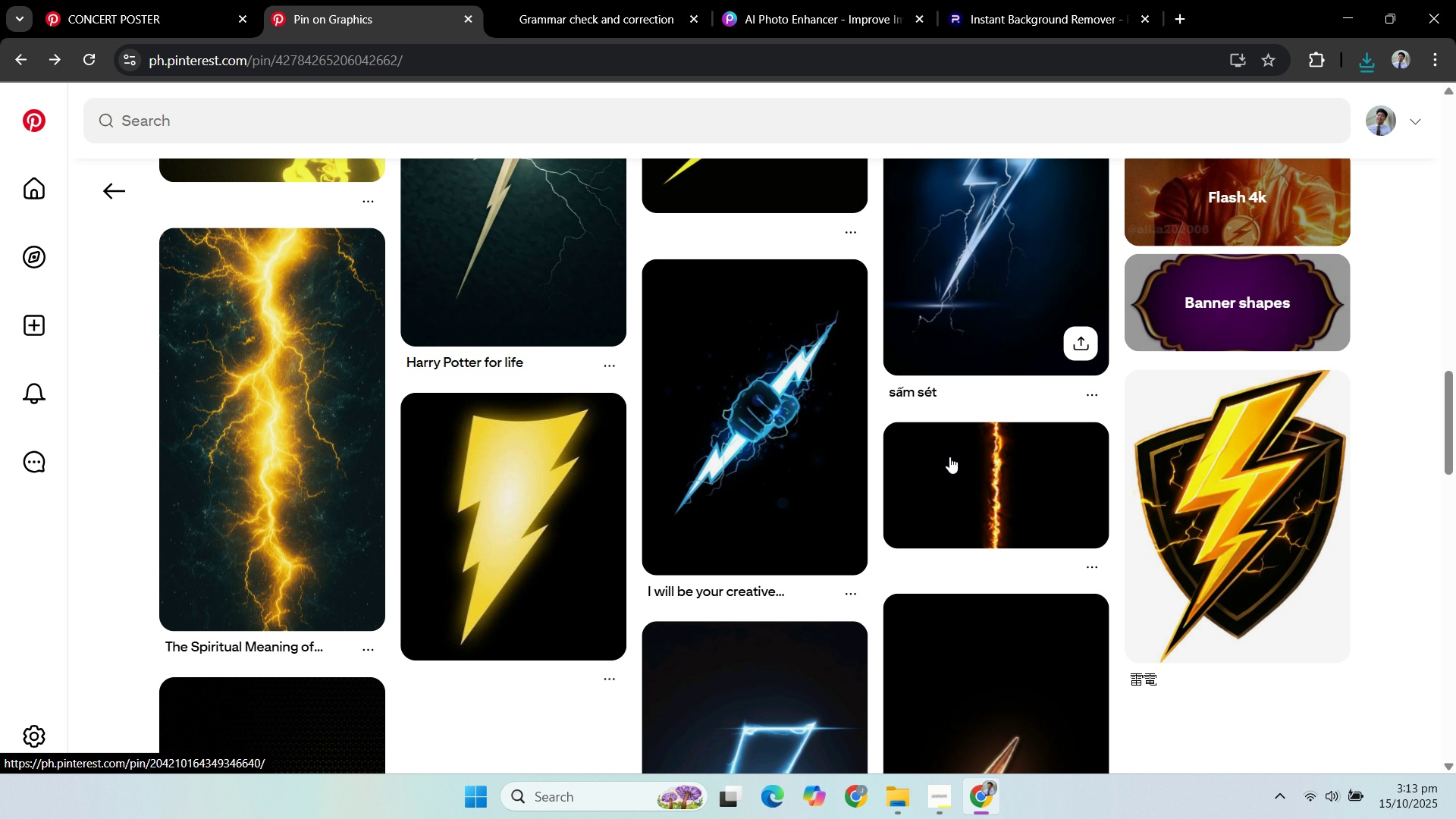 
scroll: coordinate [795, 301], scroll_direction: down, amount: 17.0
 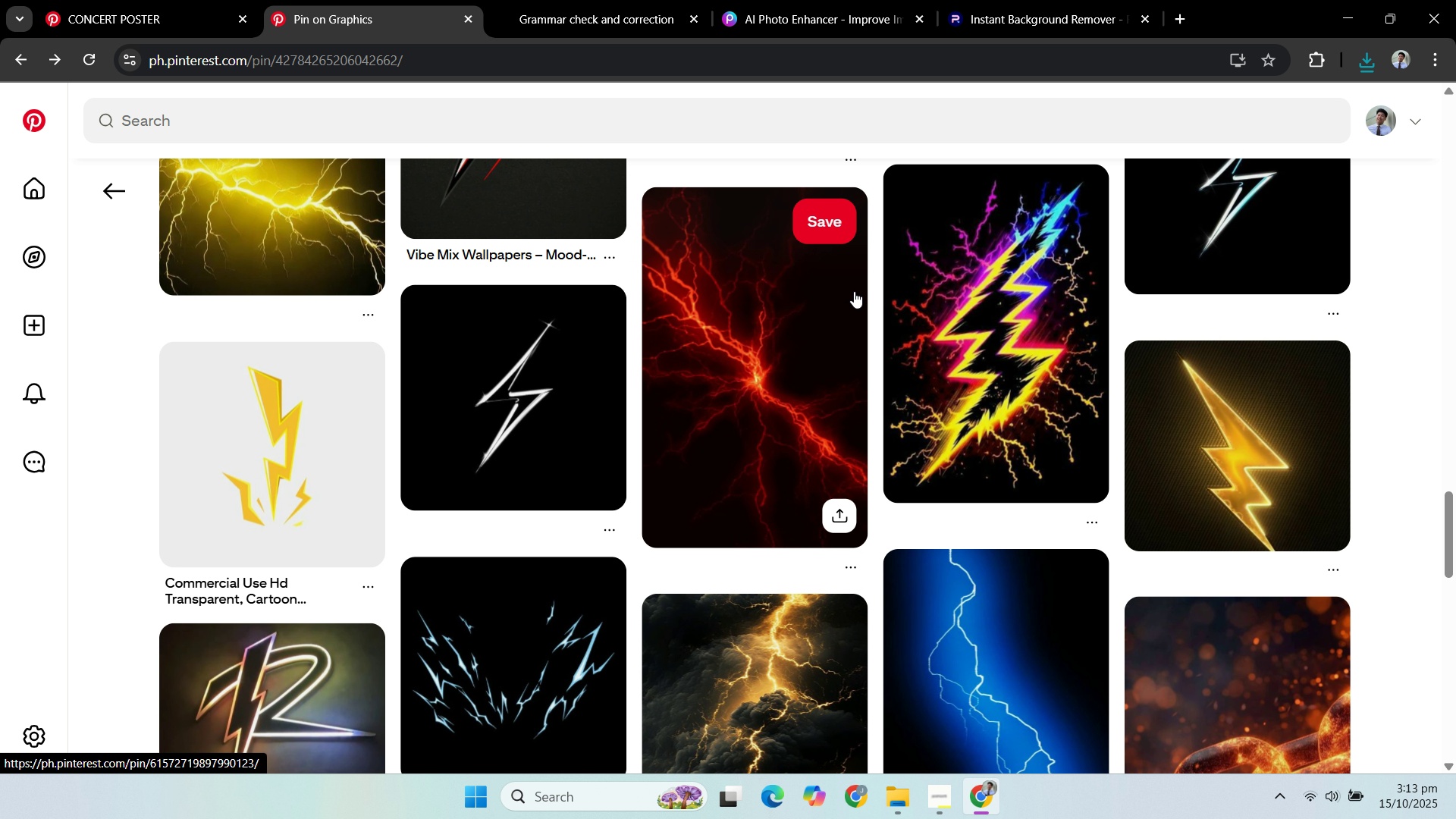 
scroll: coordinate [1009, 319], scroll_direction: down, amount: 4.0
 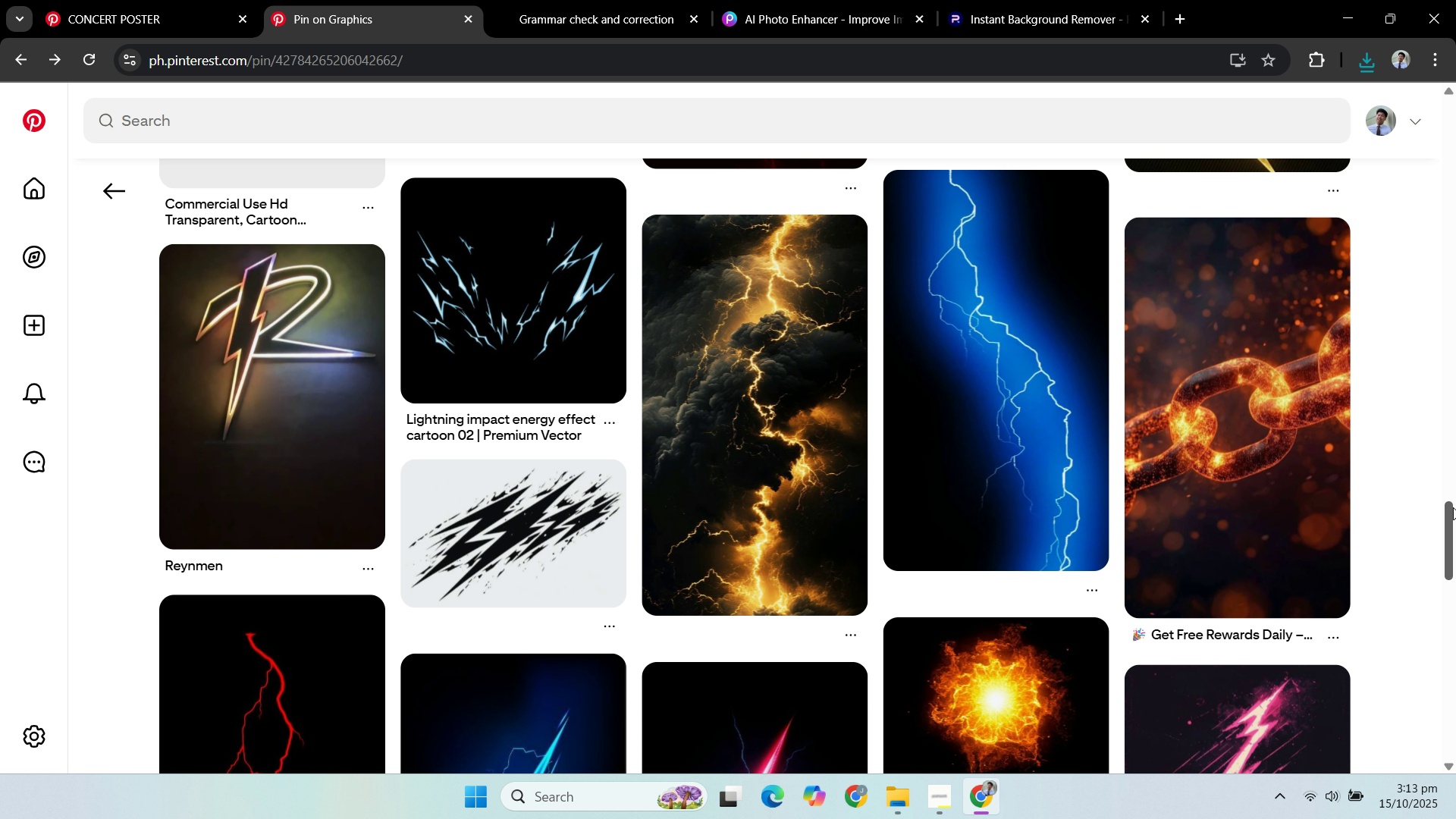 
left_click_drag(start_coordinate=[1451, 501], to_coordinate=[1413, 554])
 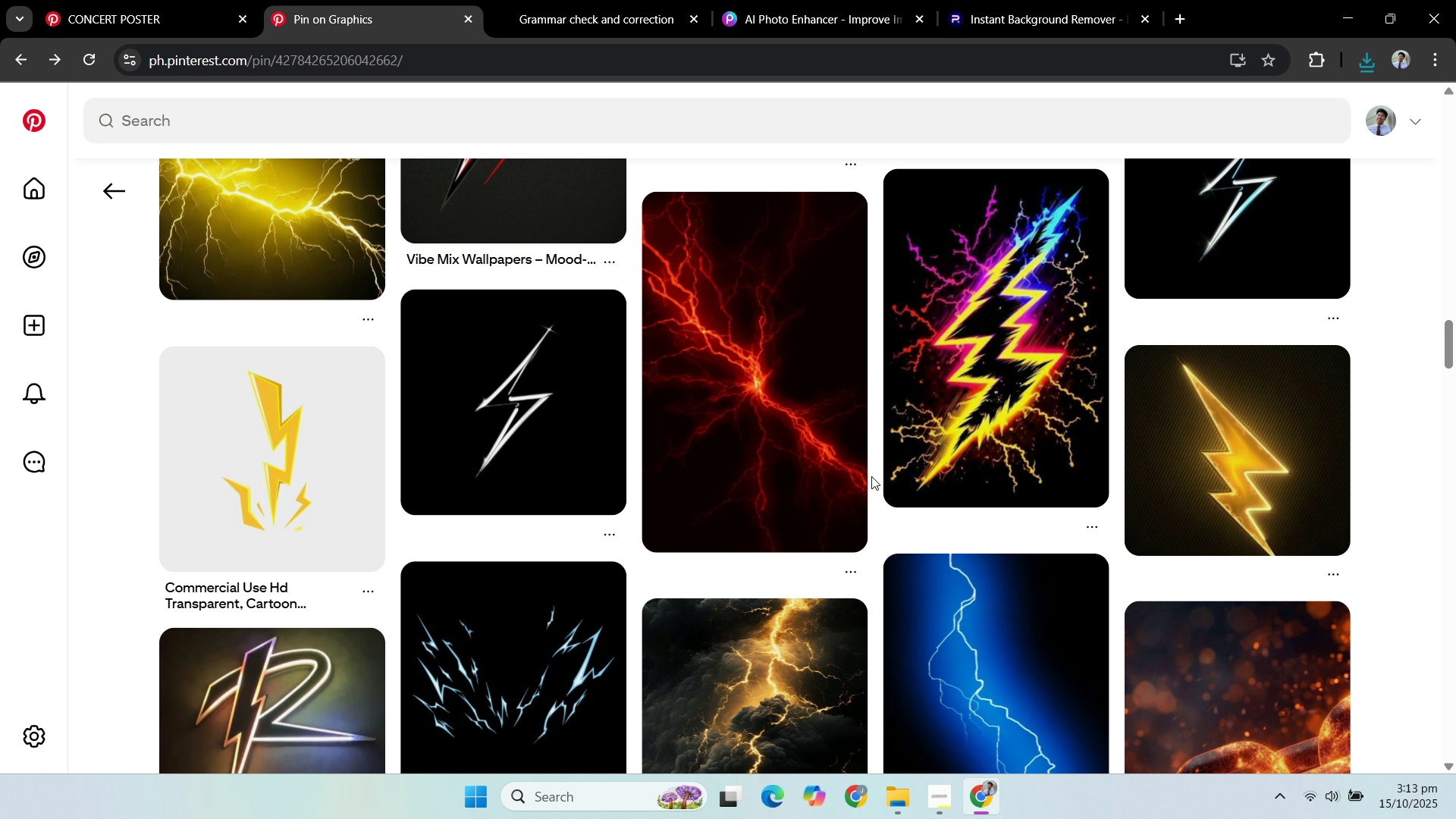 
scroll: coordinate [843, 479], scroll_direction: up, amount: 5.0
 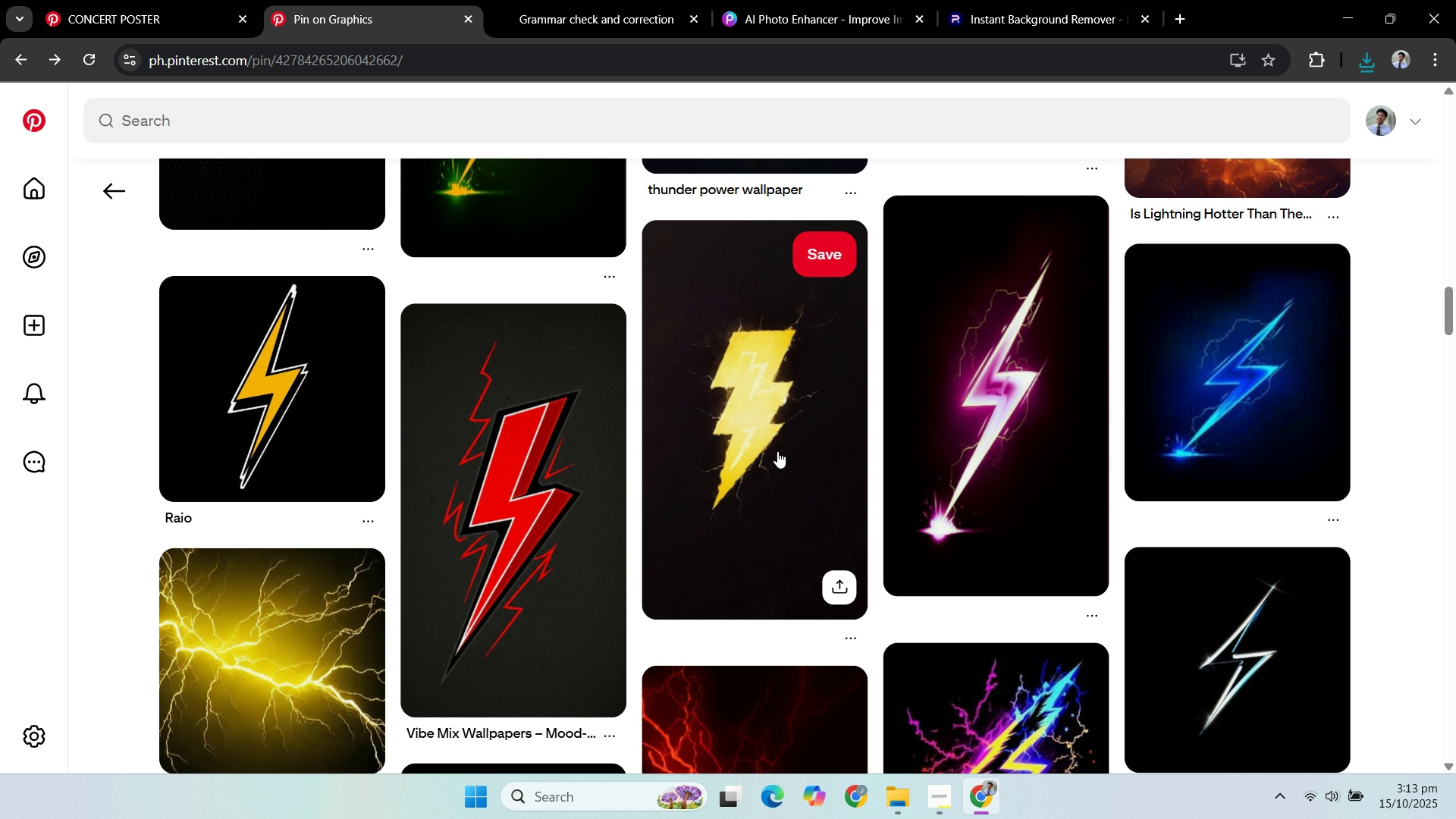 
left_click([777, 451])
 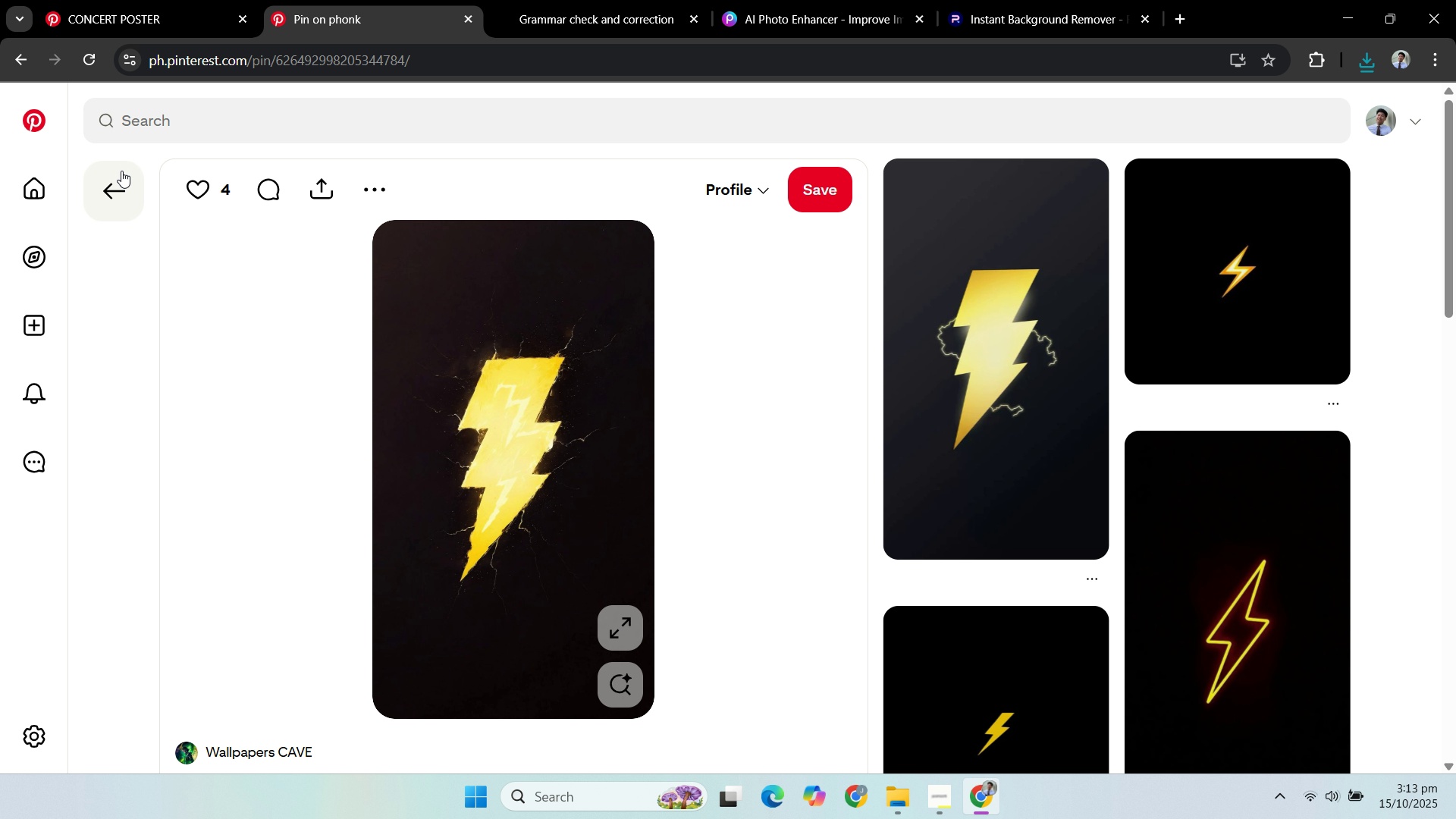 
left_click([117, 192])
 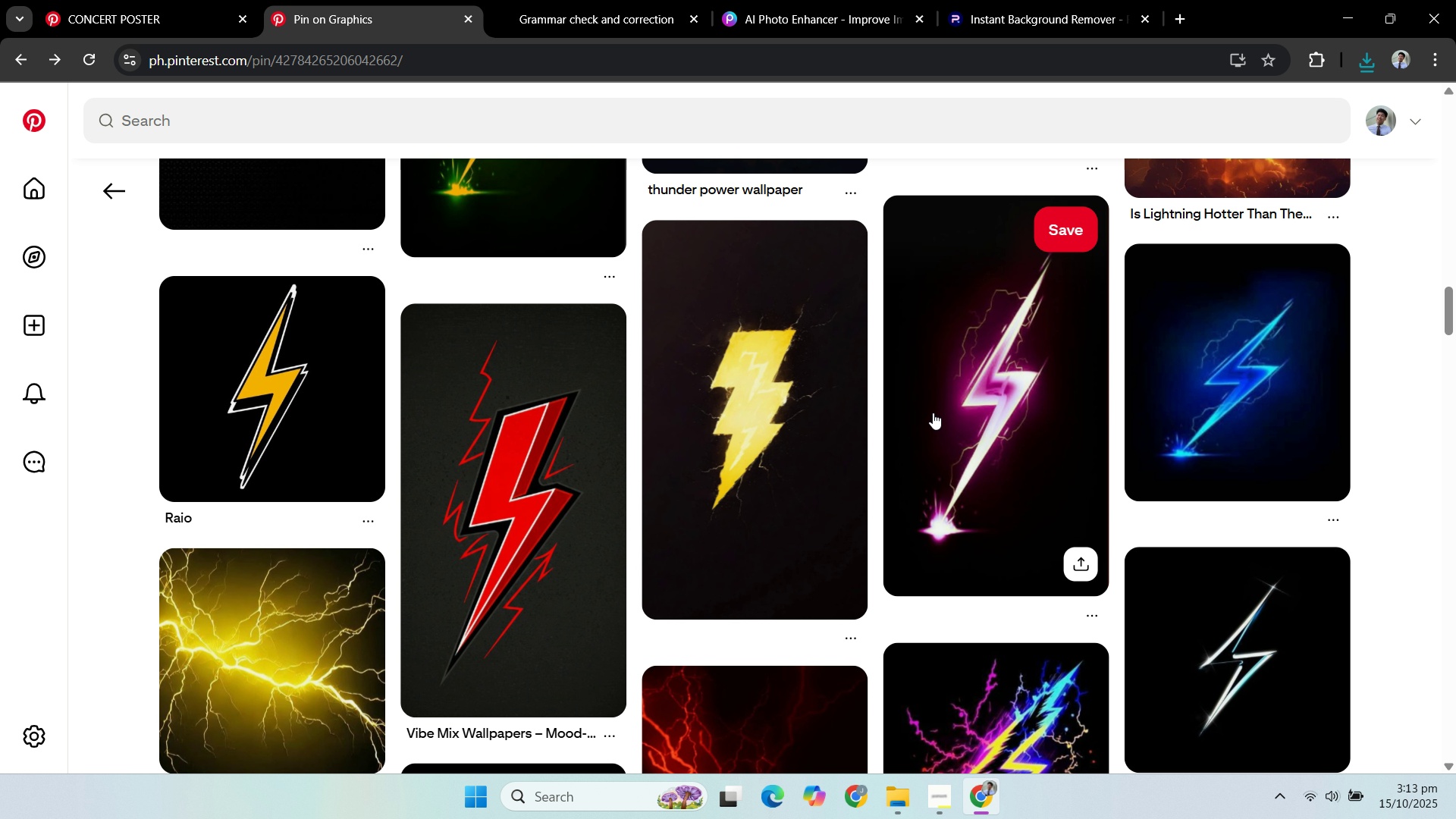 
scroll: coordinate [879, 399], scroll_direction: up, amount: 5.0
 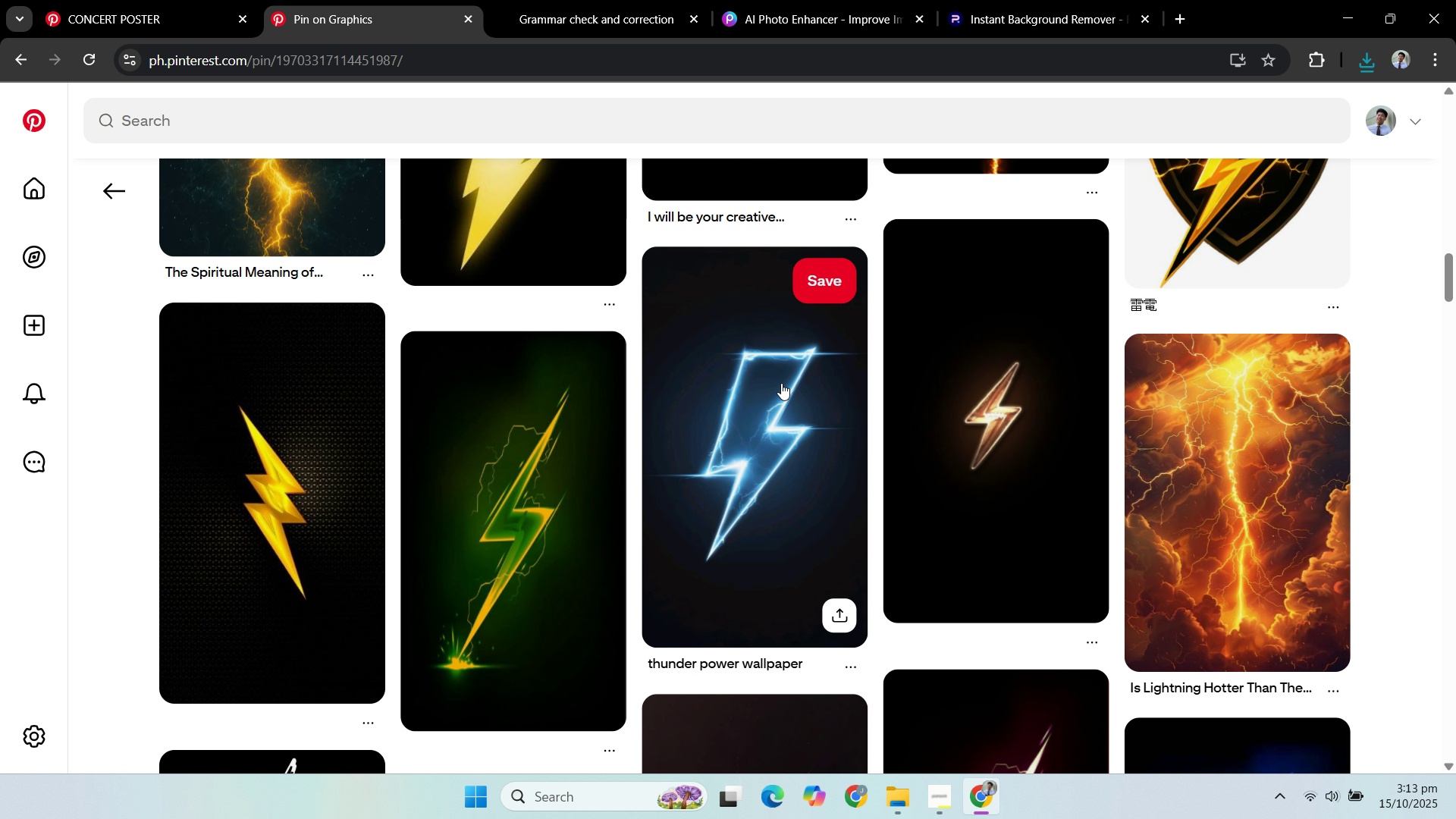 
left_click([781, 383])
 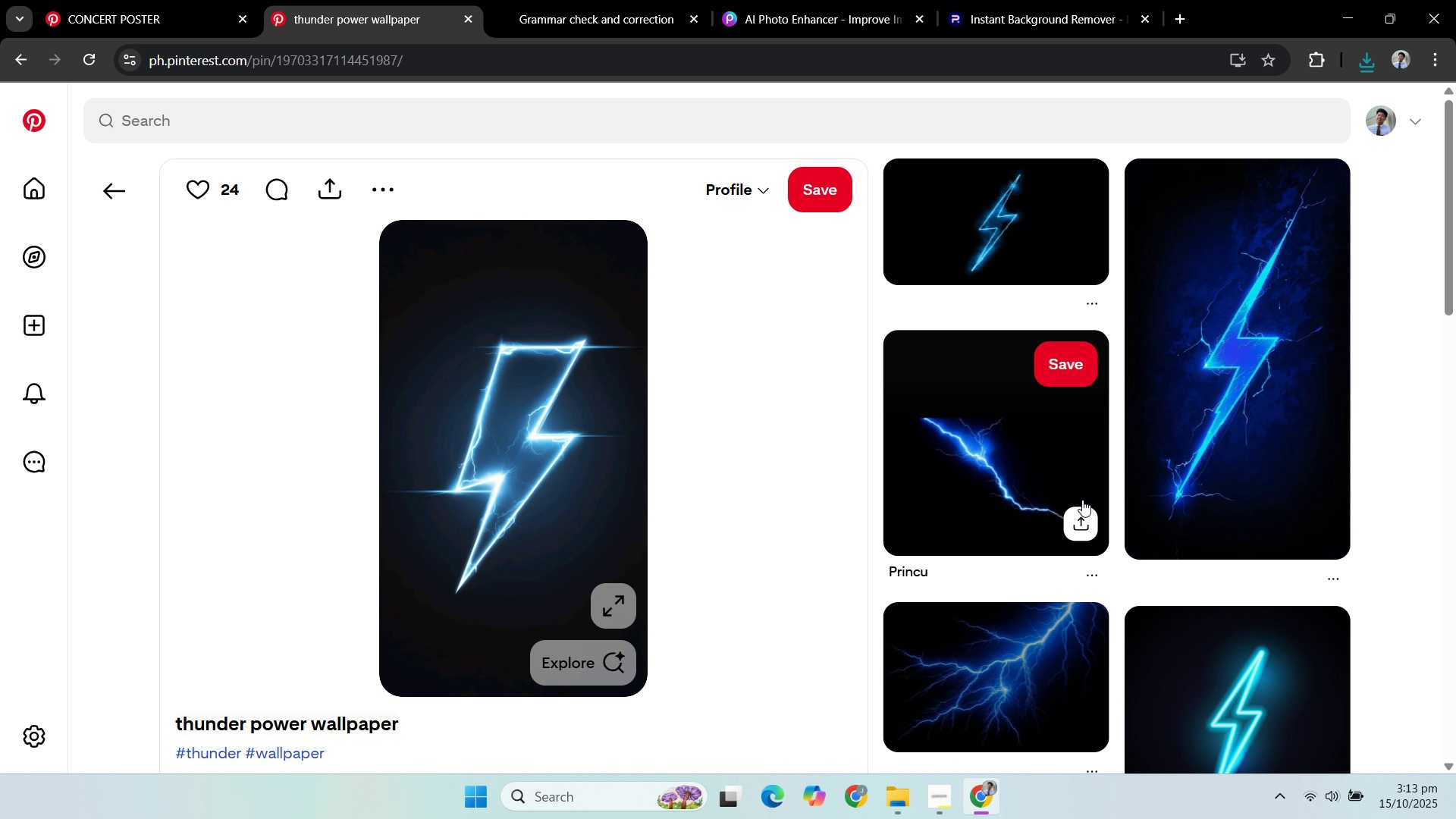 
scroll: coordinate [382, 278], scroll_direction: down, amount: 7.0
 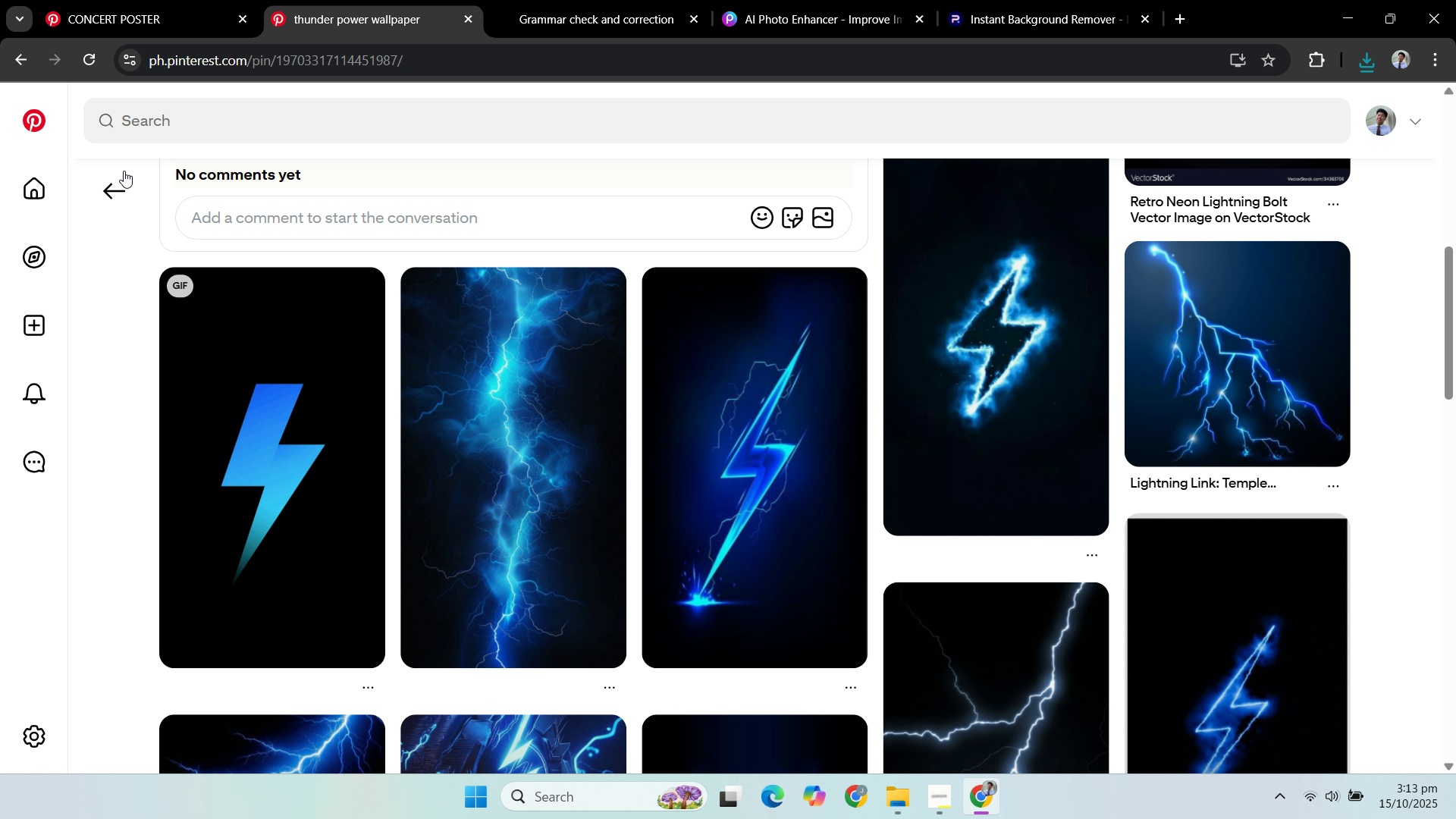 
left_click([123, 171])
 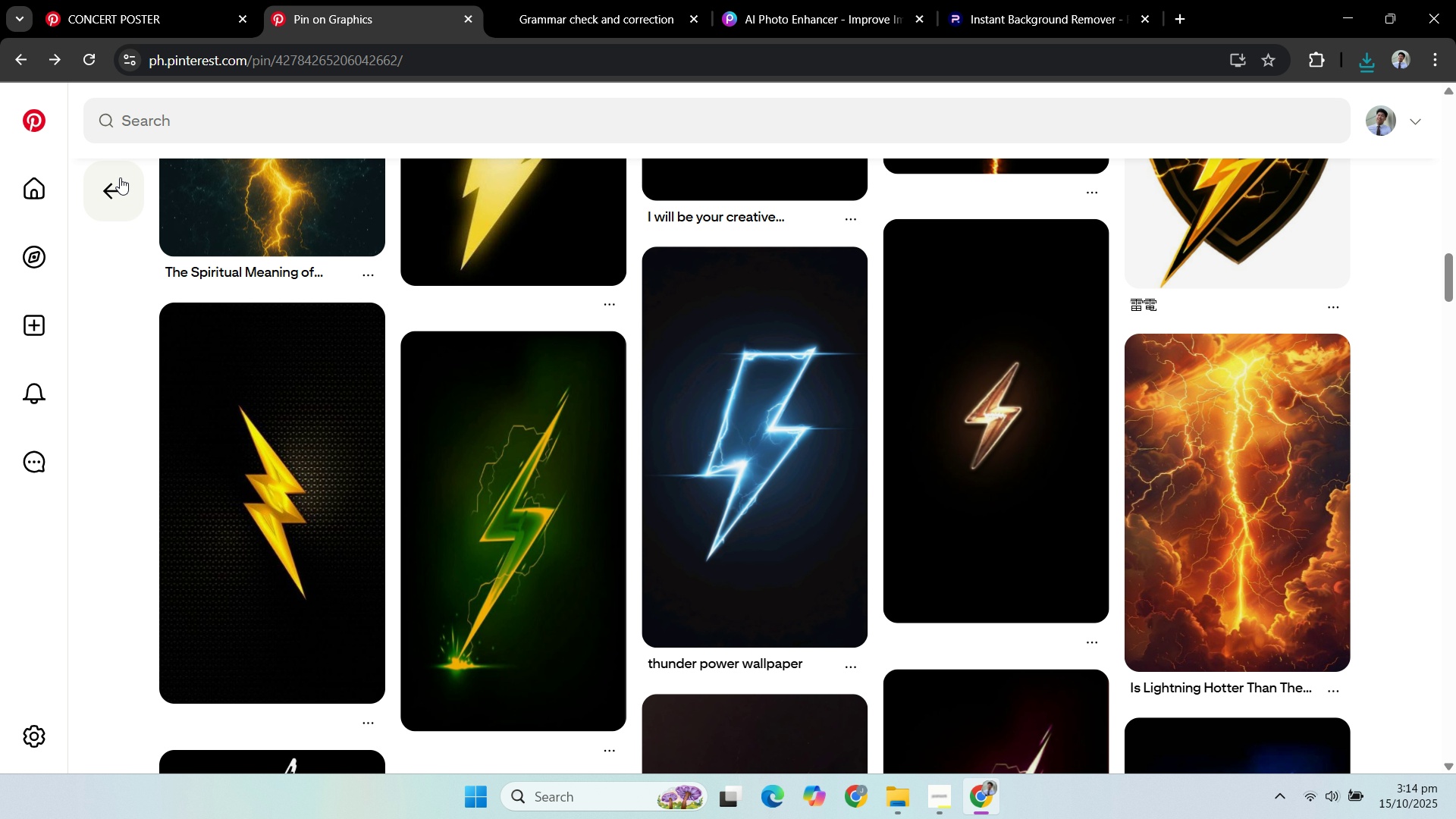 
scroll: coordinate [341, 89], scroll_direction: up, amount: 30.0
 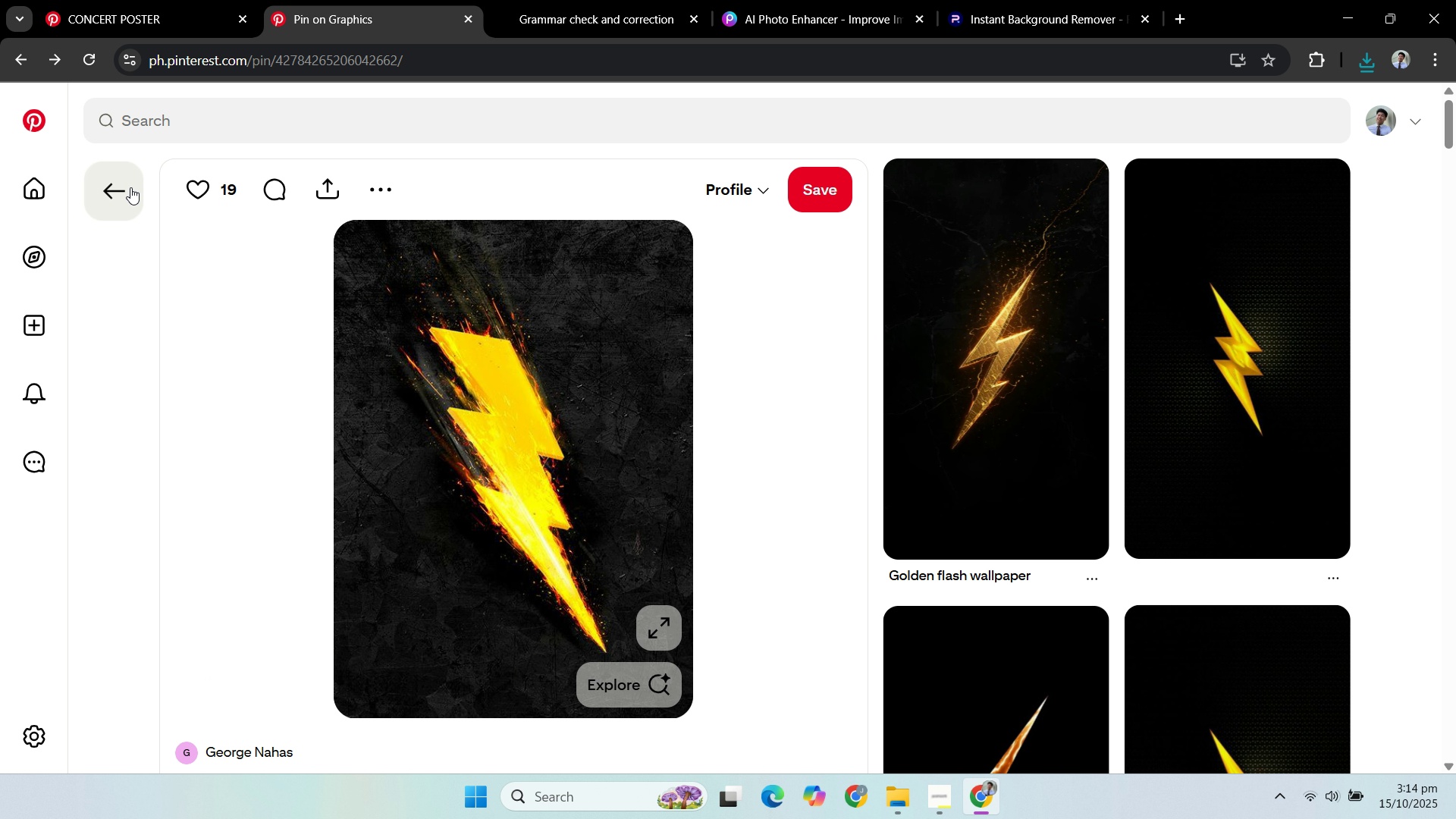 
left_click([130, 187])
 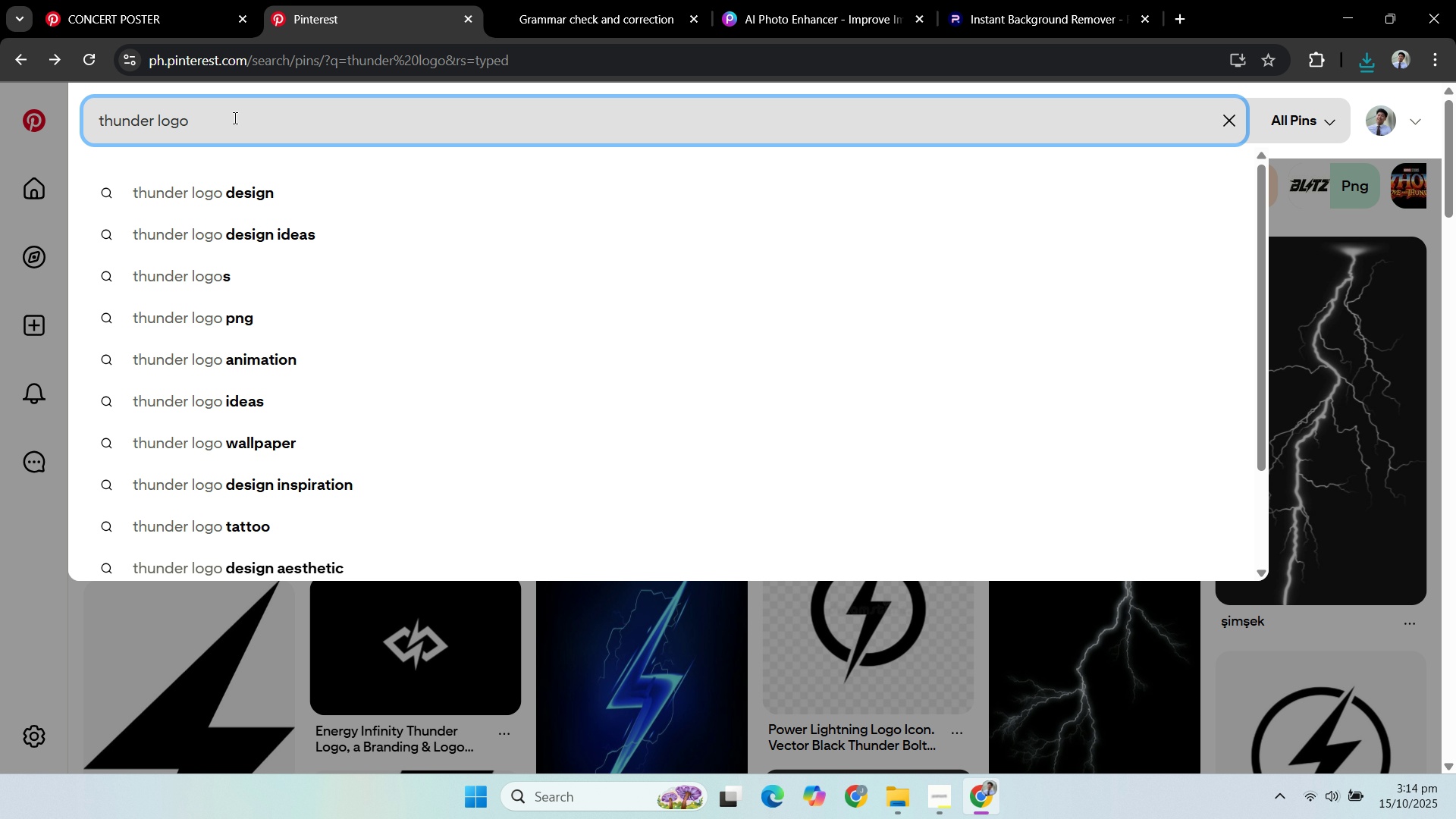 
type( orange)
 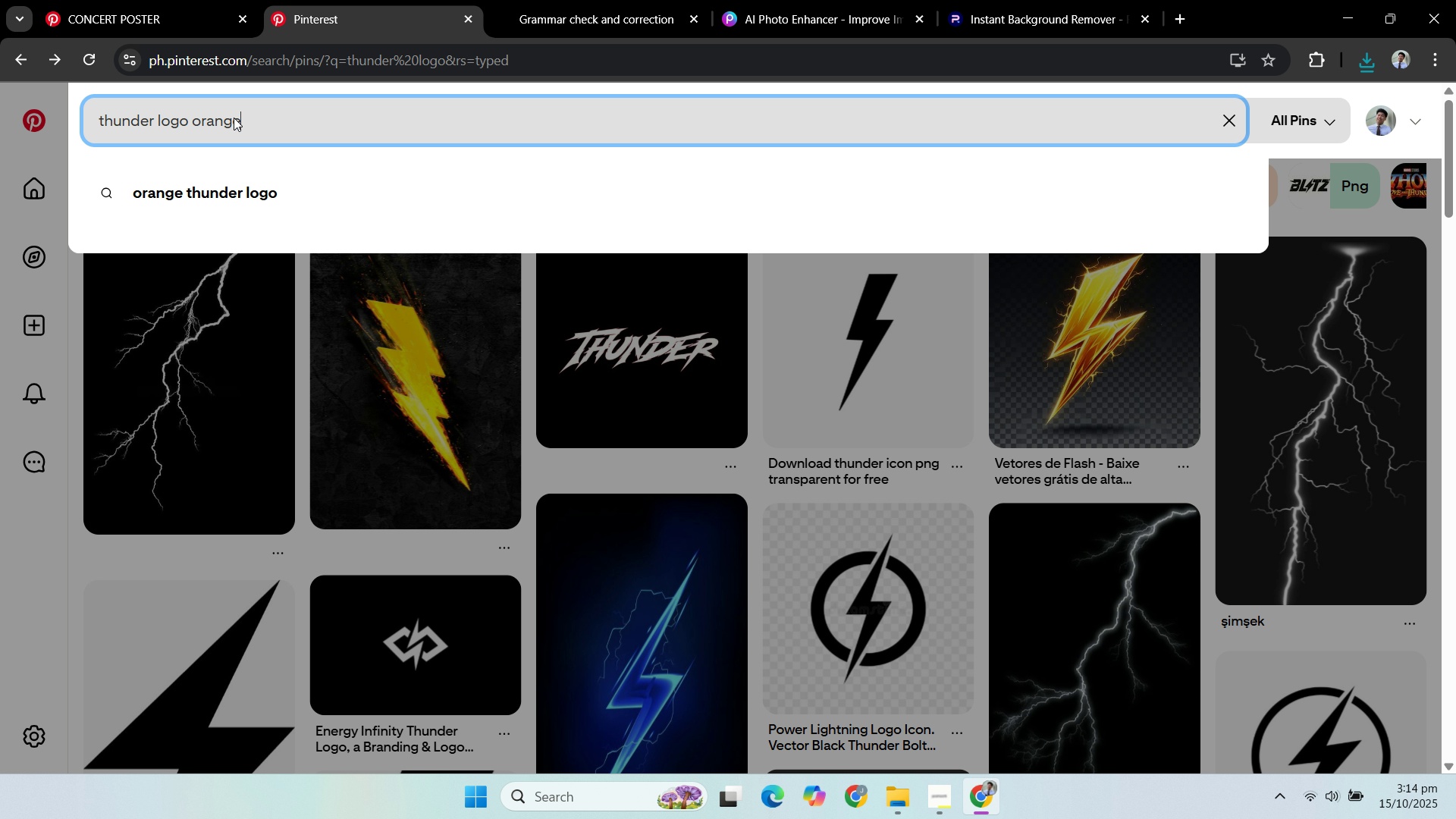 
scroll: coordinate [960, 505], scroll_direction: down, amount: 2.0
 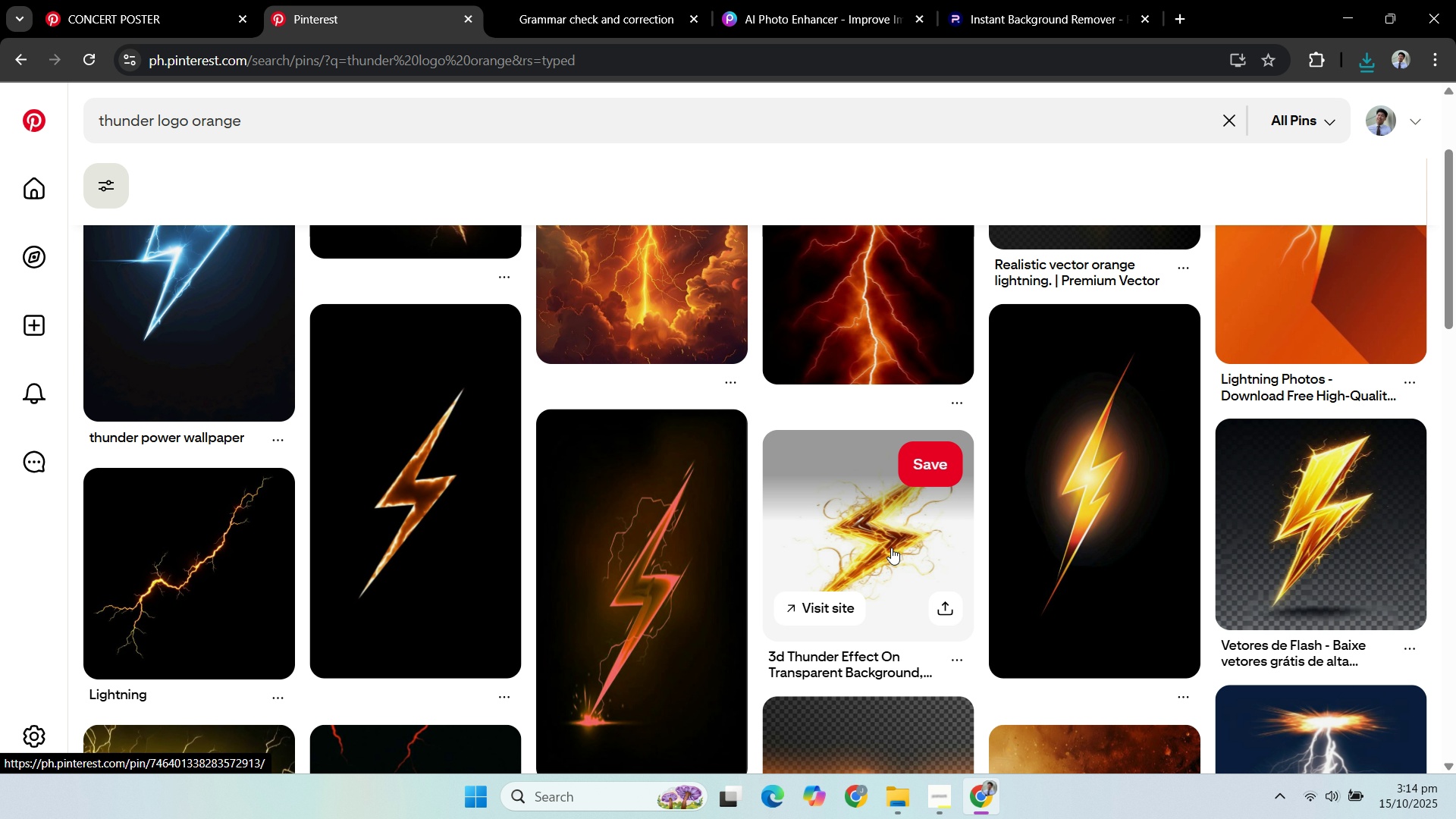 
left_click([891, 548])
 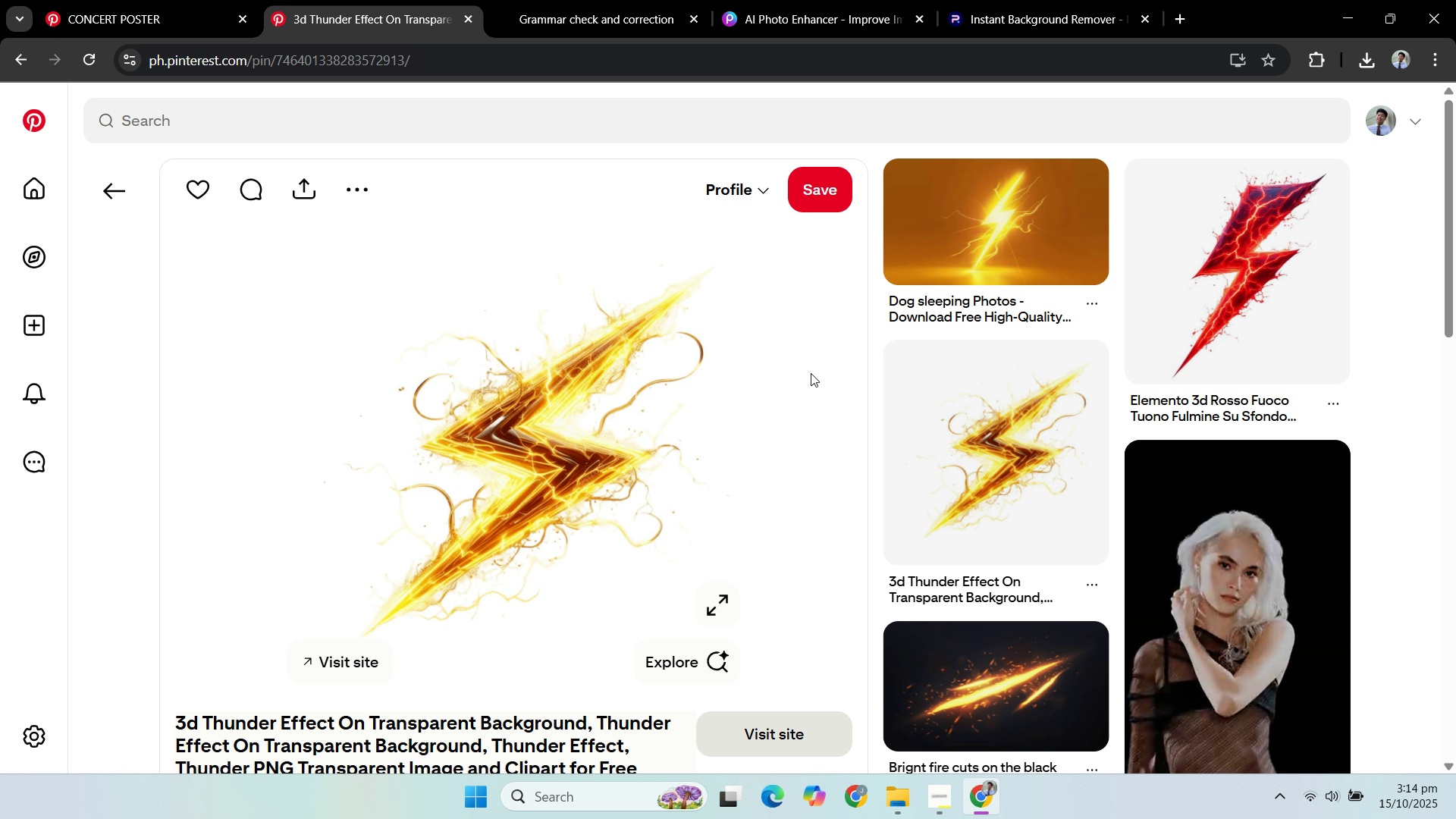 
scroll: coordinate [479, 255], scroll_direction: down, amount: 18.0
 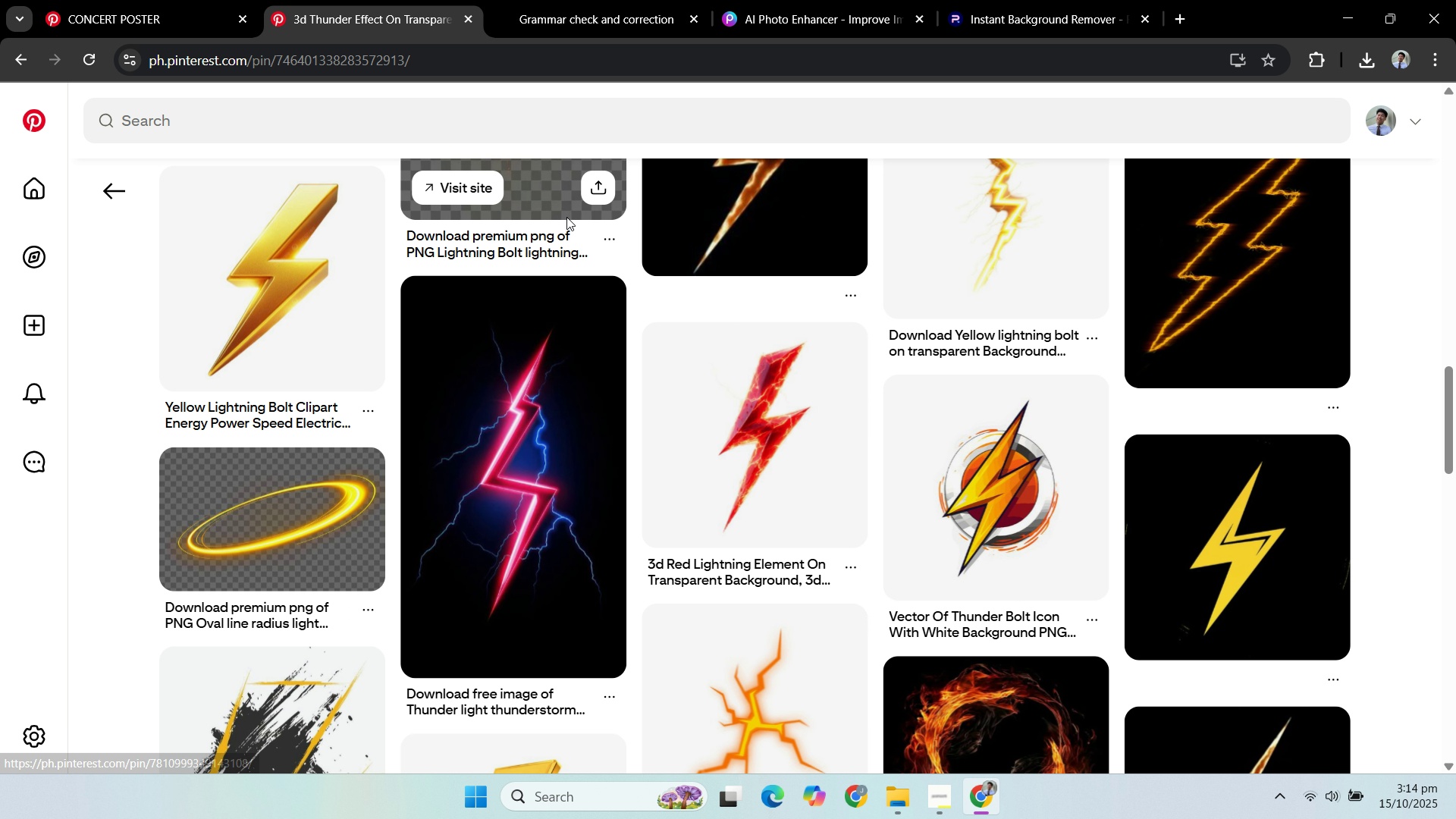 
scroll: coordinate [240, 256], scroll_direction: down, amount: 12.0
 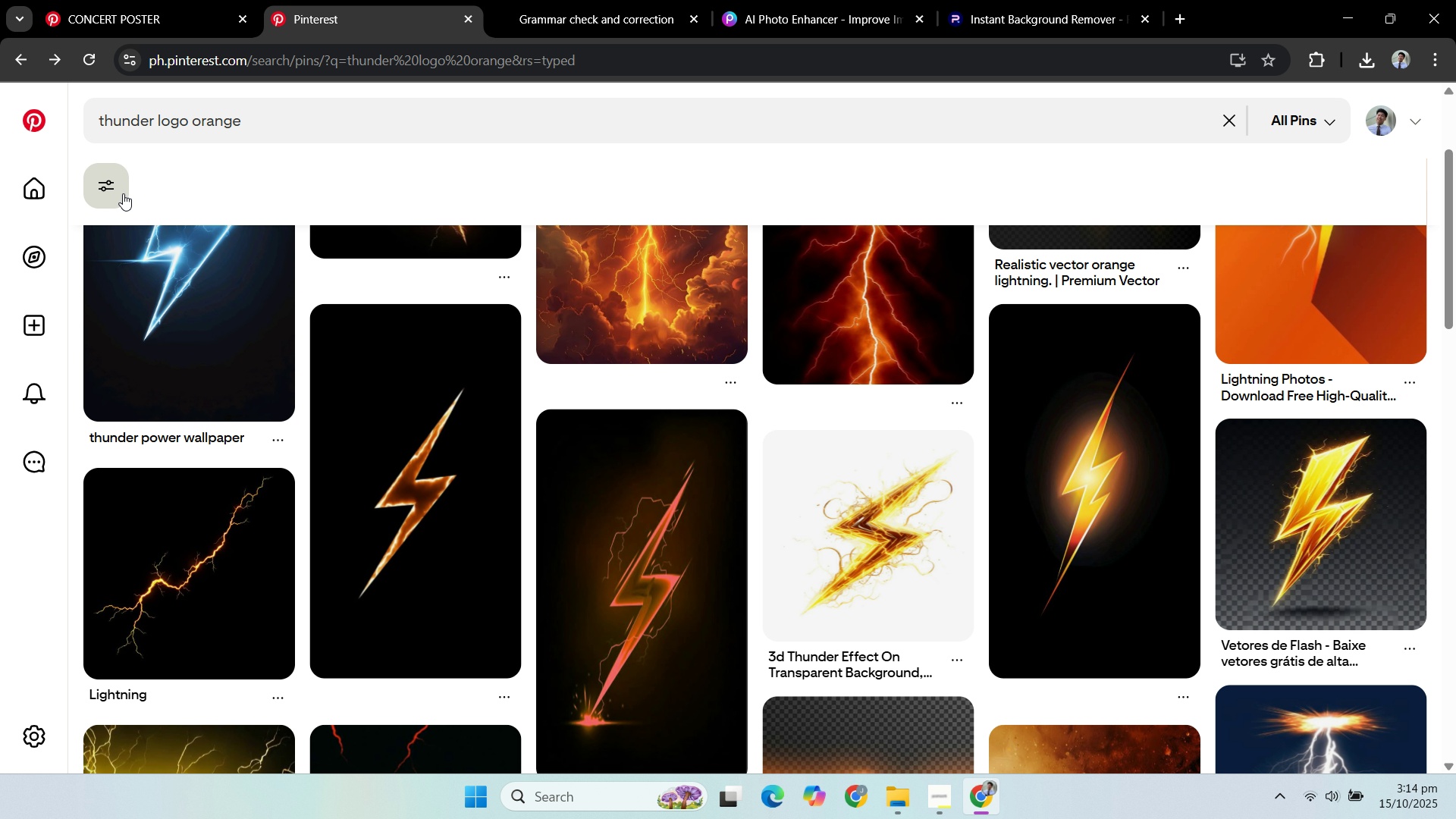 
scroll: coordinate [834, 498], scroll_direction: up, amount: 5.0
 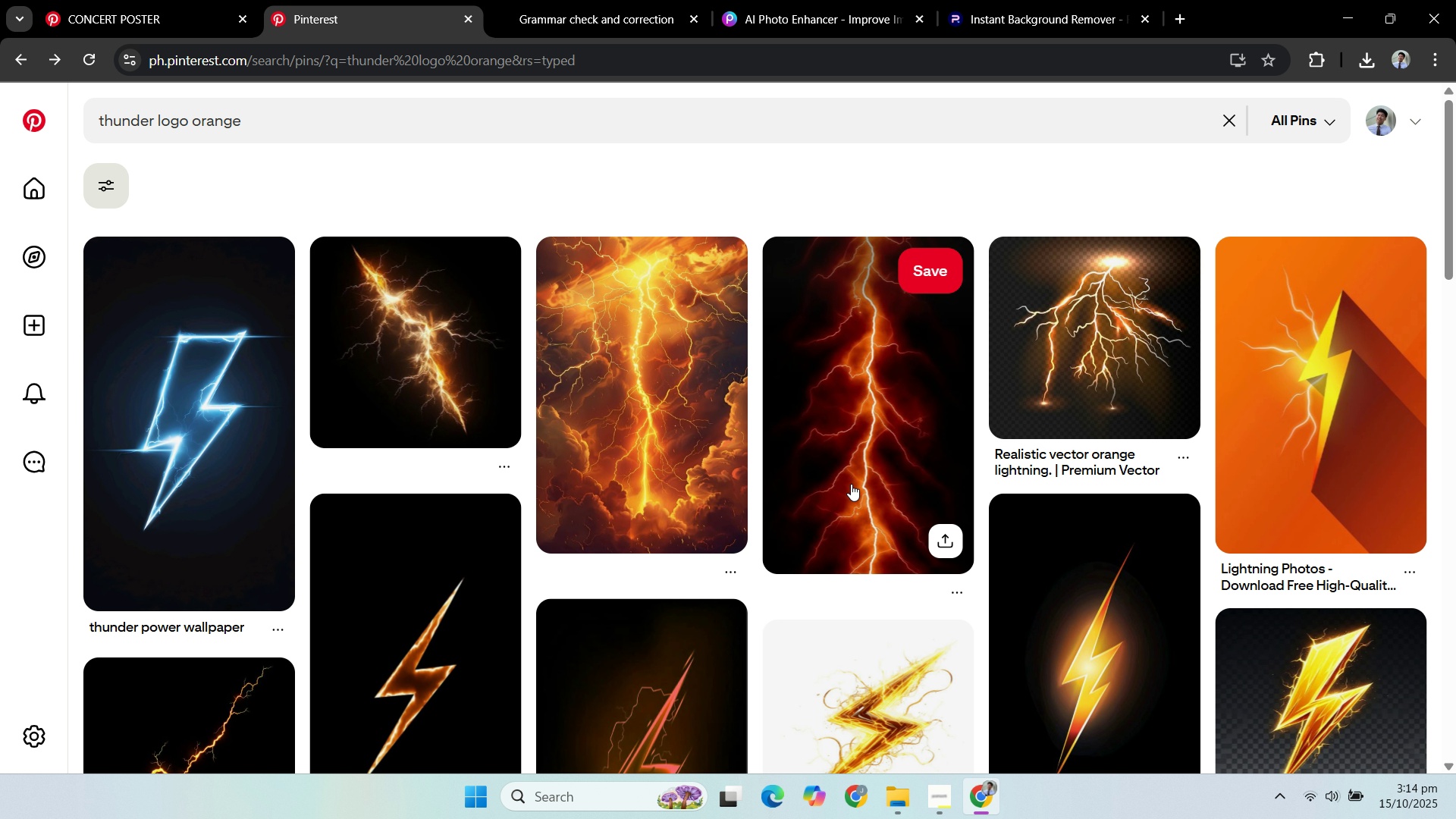 
scroll: coordinate [1106, 439], scroll_direction: down, amount: 10.0
 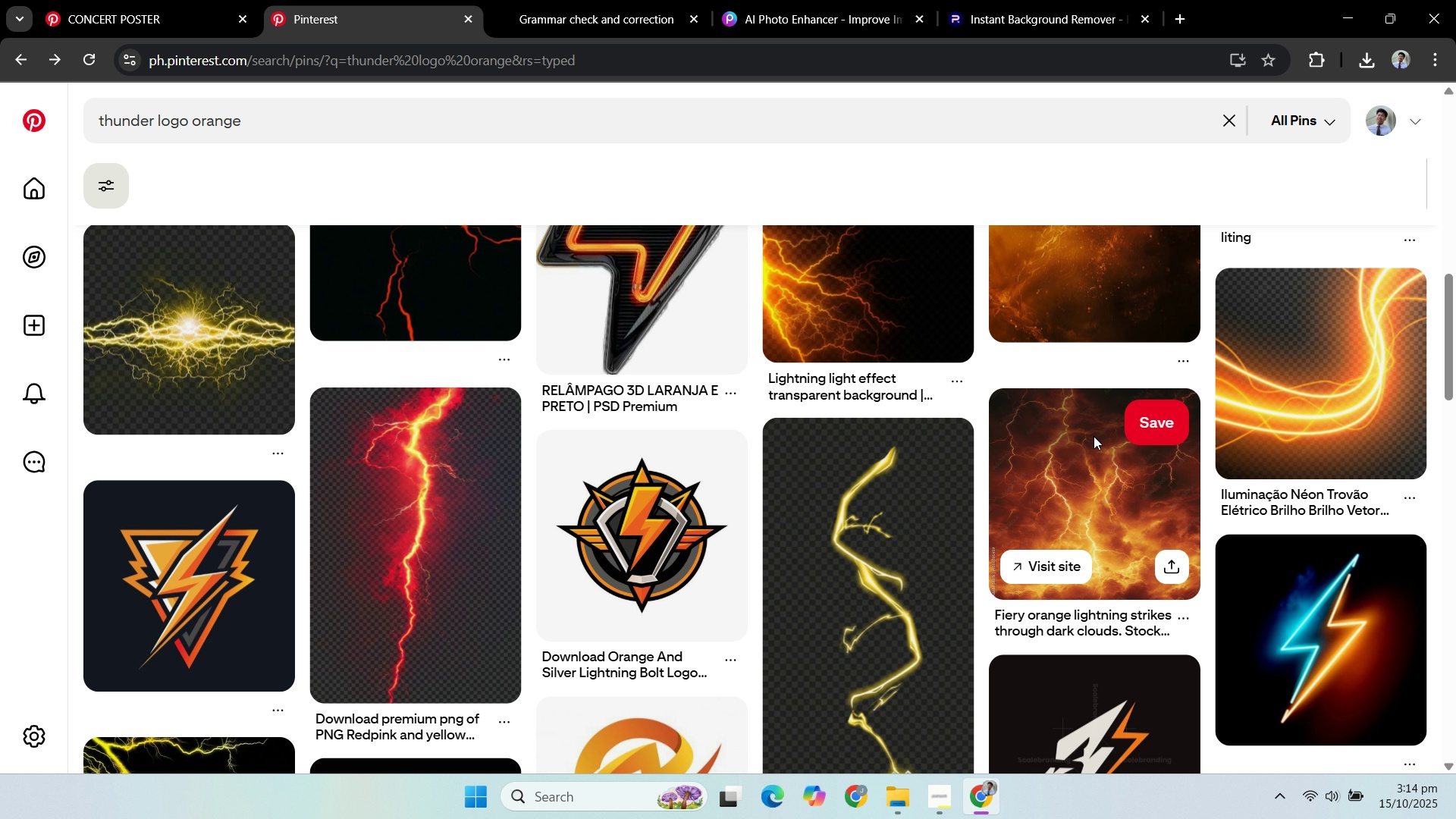 
wait(8.69)
 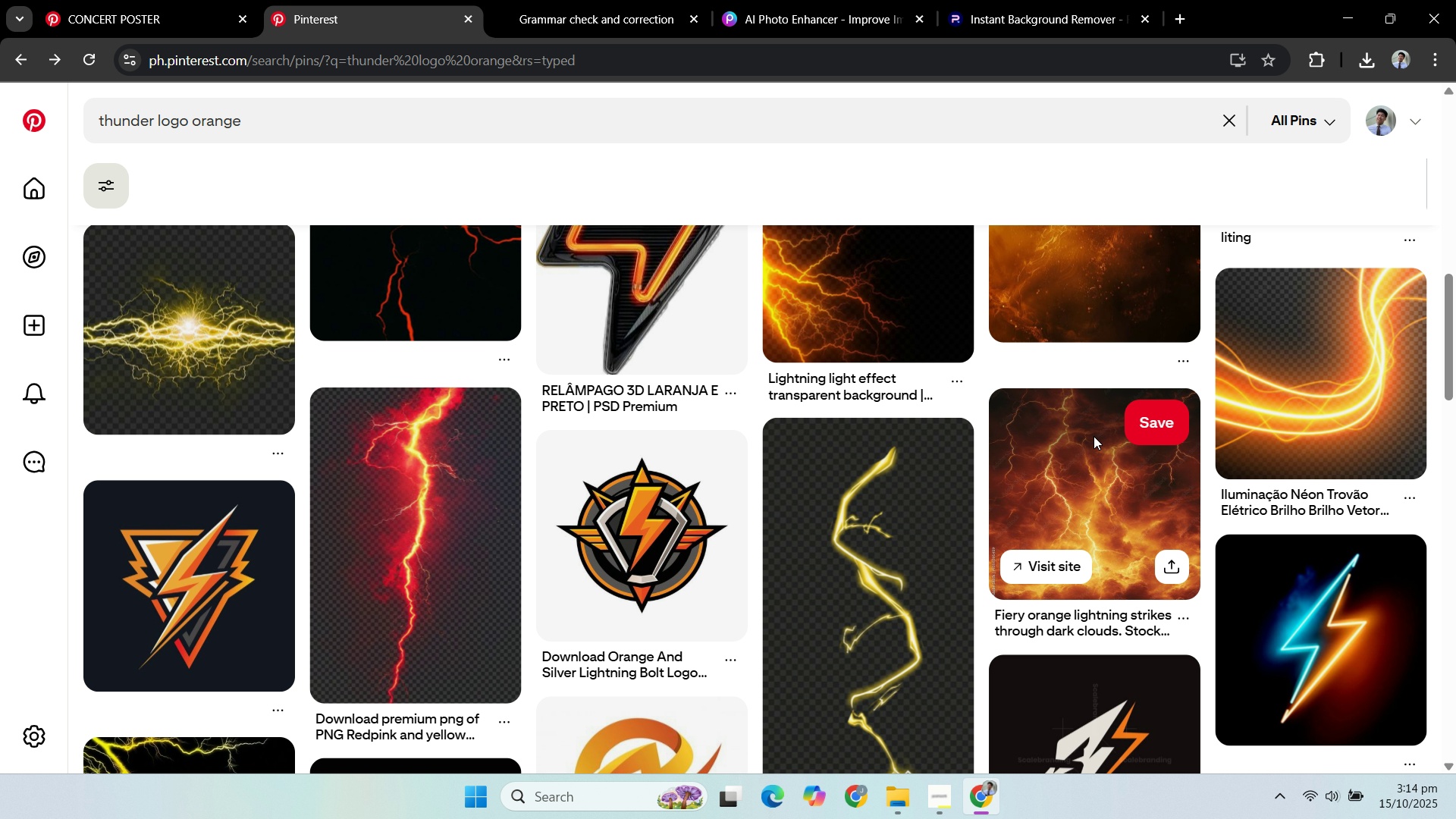 
scroll: coordinate [1111, 444], scroll_direction: up, amount: 7.0
 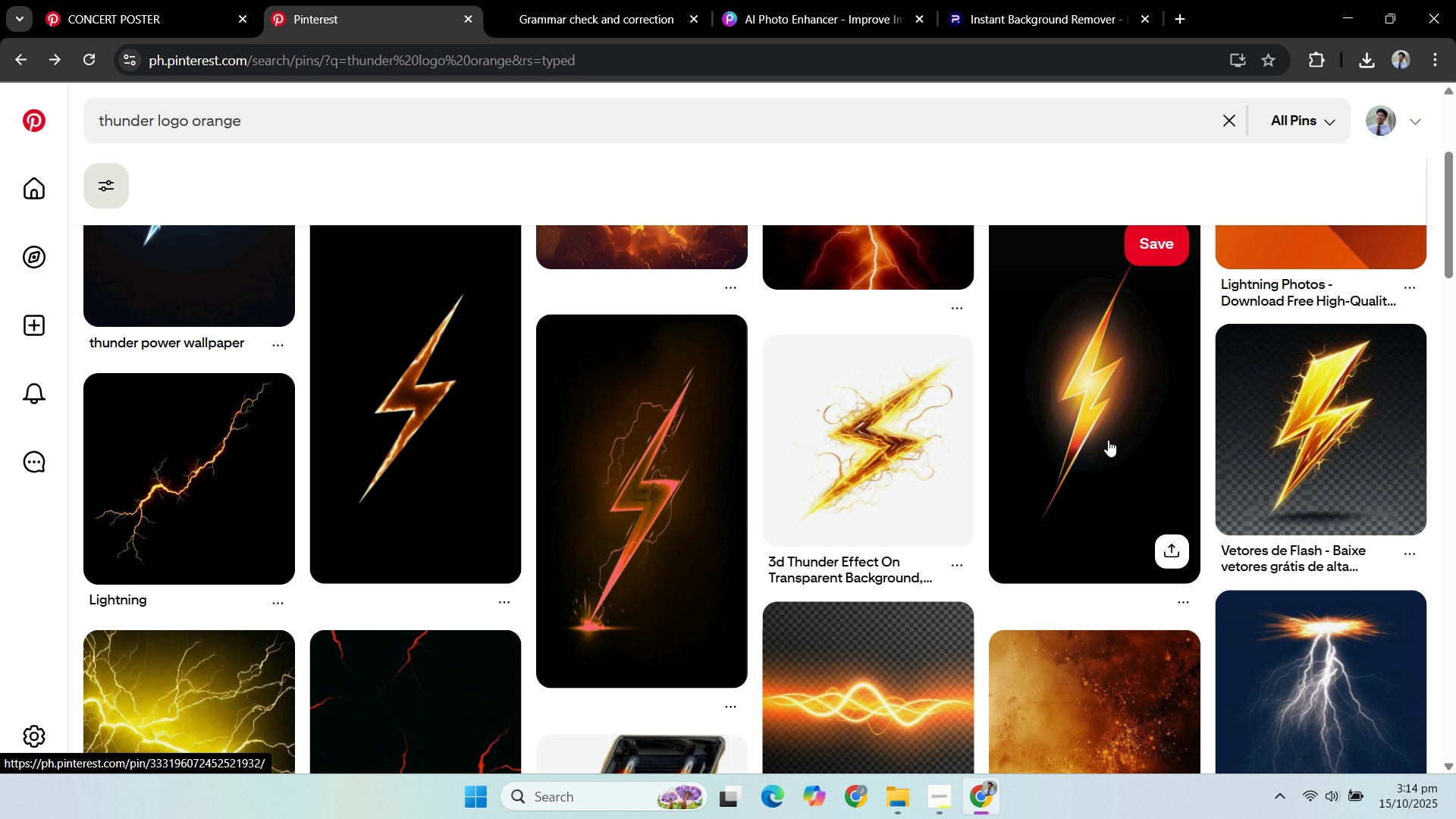 
scroll: coordinate [1122, 467], scroll_direction: down, amount: 20.0
 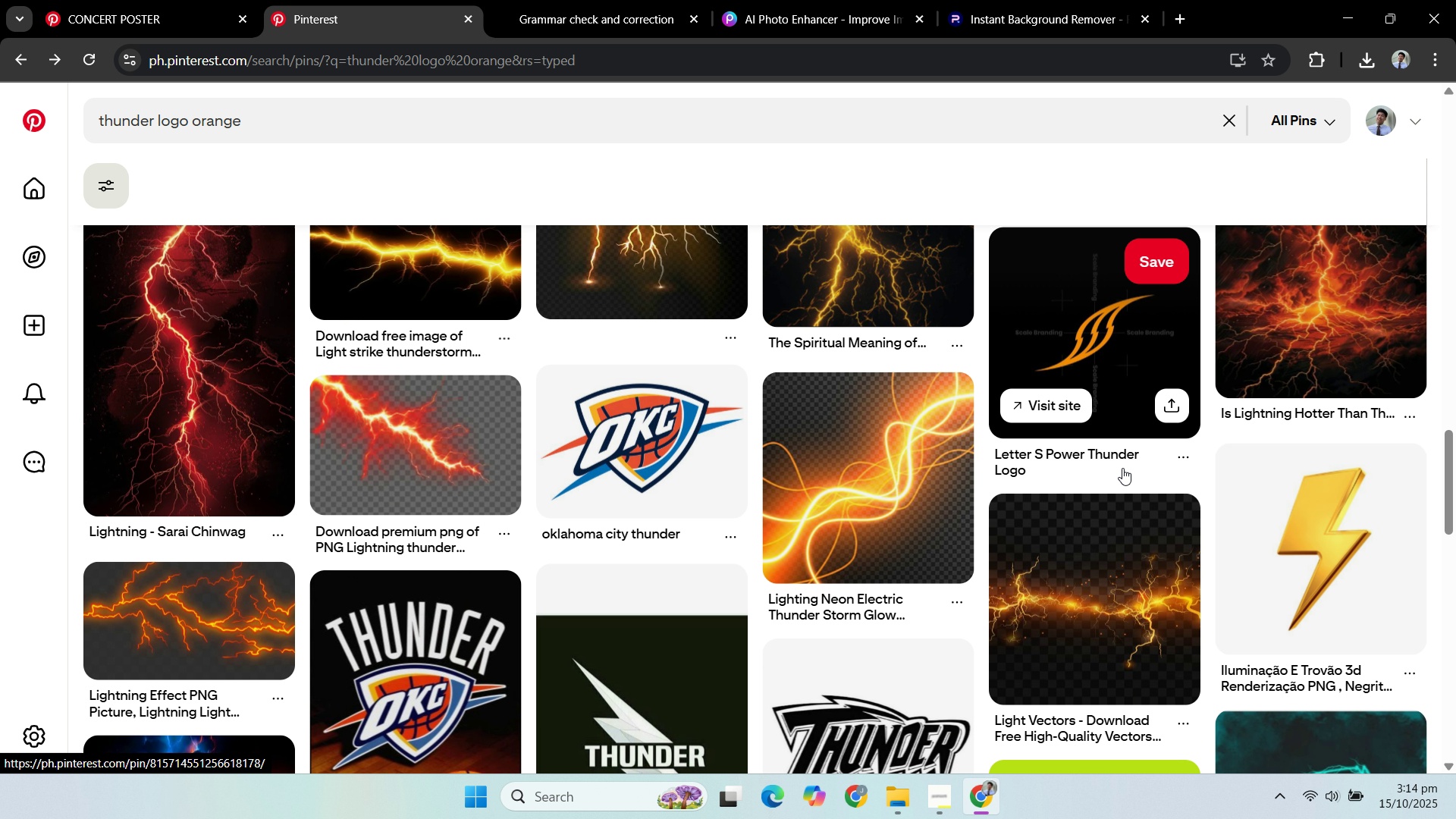 
scroll: coordinate [1121, 475], scroll_direction: down, amount: 6.0
 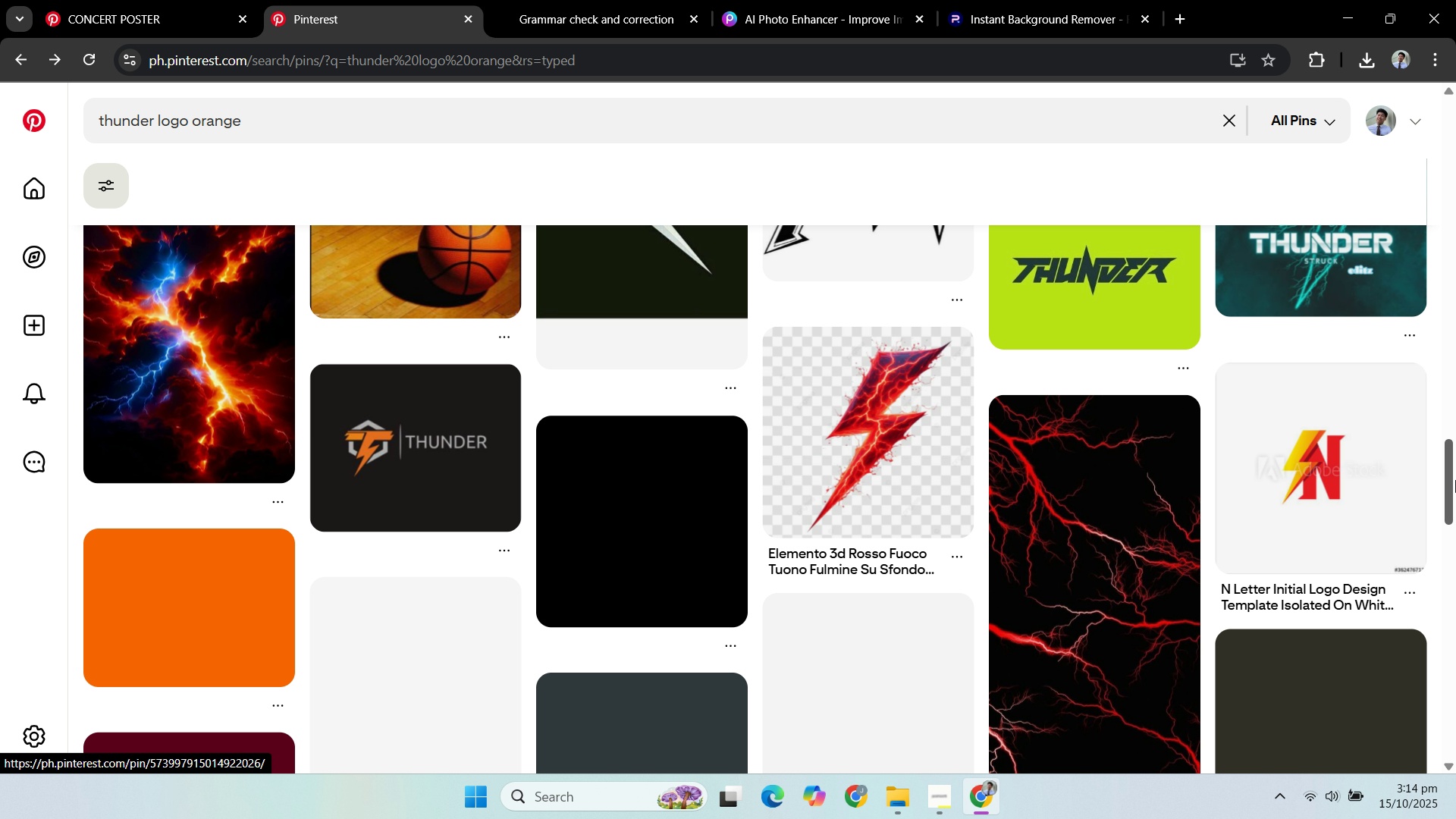 
left_click_drag(start_coordinate=[1455, 476], to_coordinate=[1455, 595])
 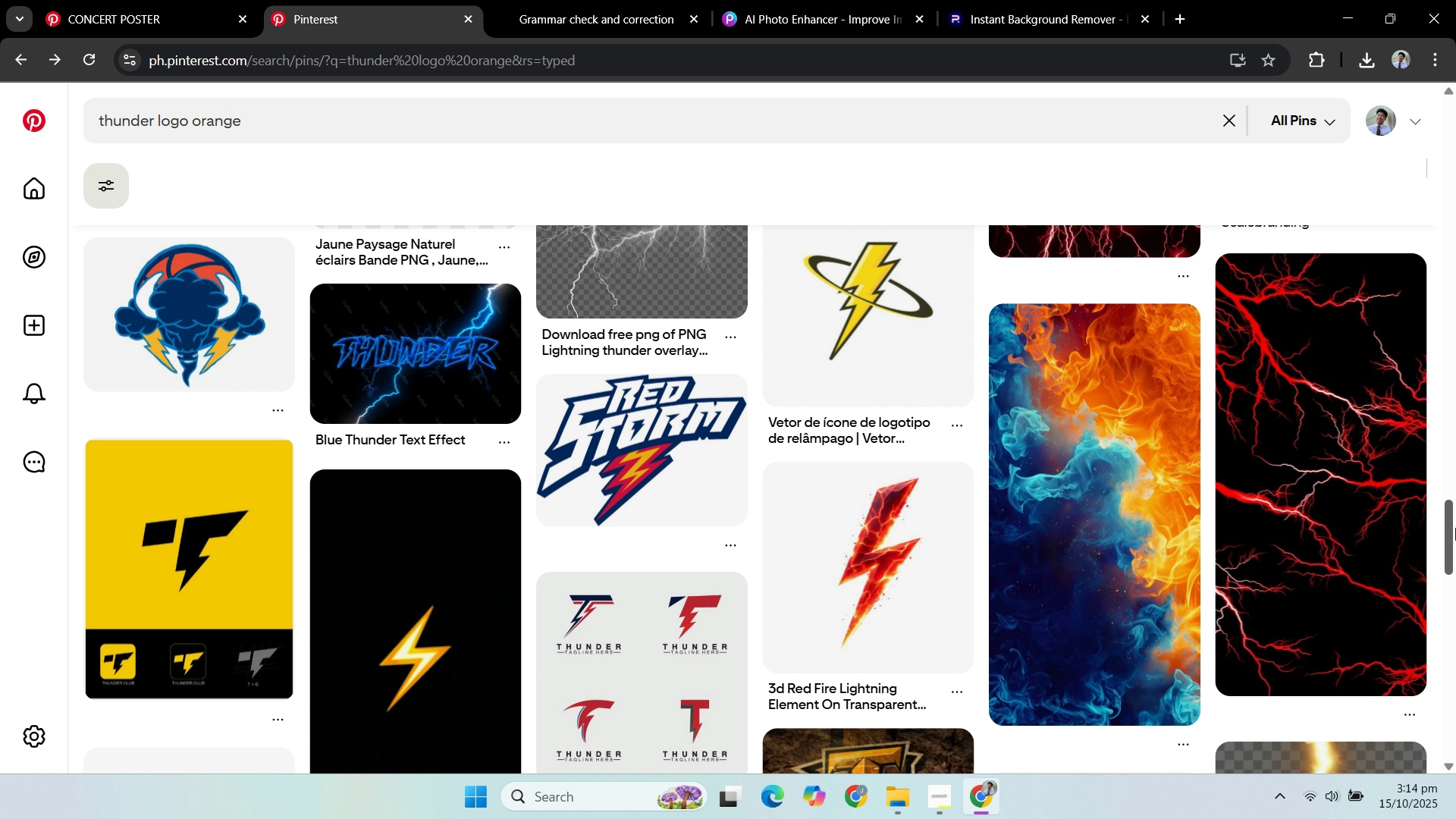 
left_click_drag(start_coordinate=[1455, 525], to_coordinate=[1455, 543])
 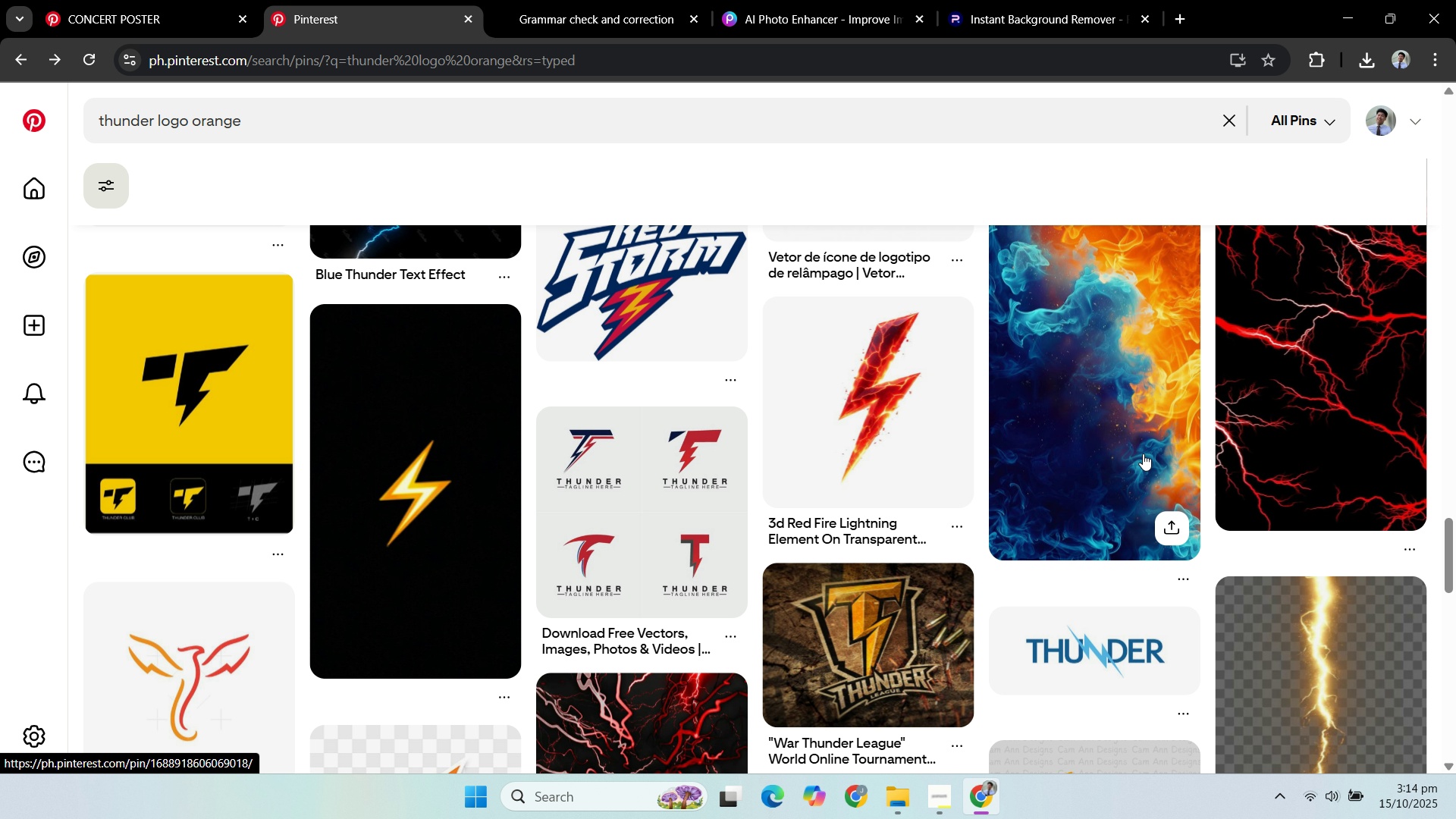 
scroll: coordinate [1141, 457], scroll_direction: down, amount: 3.0
 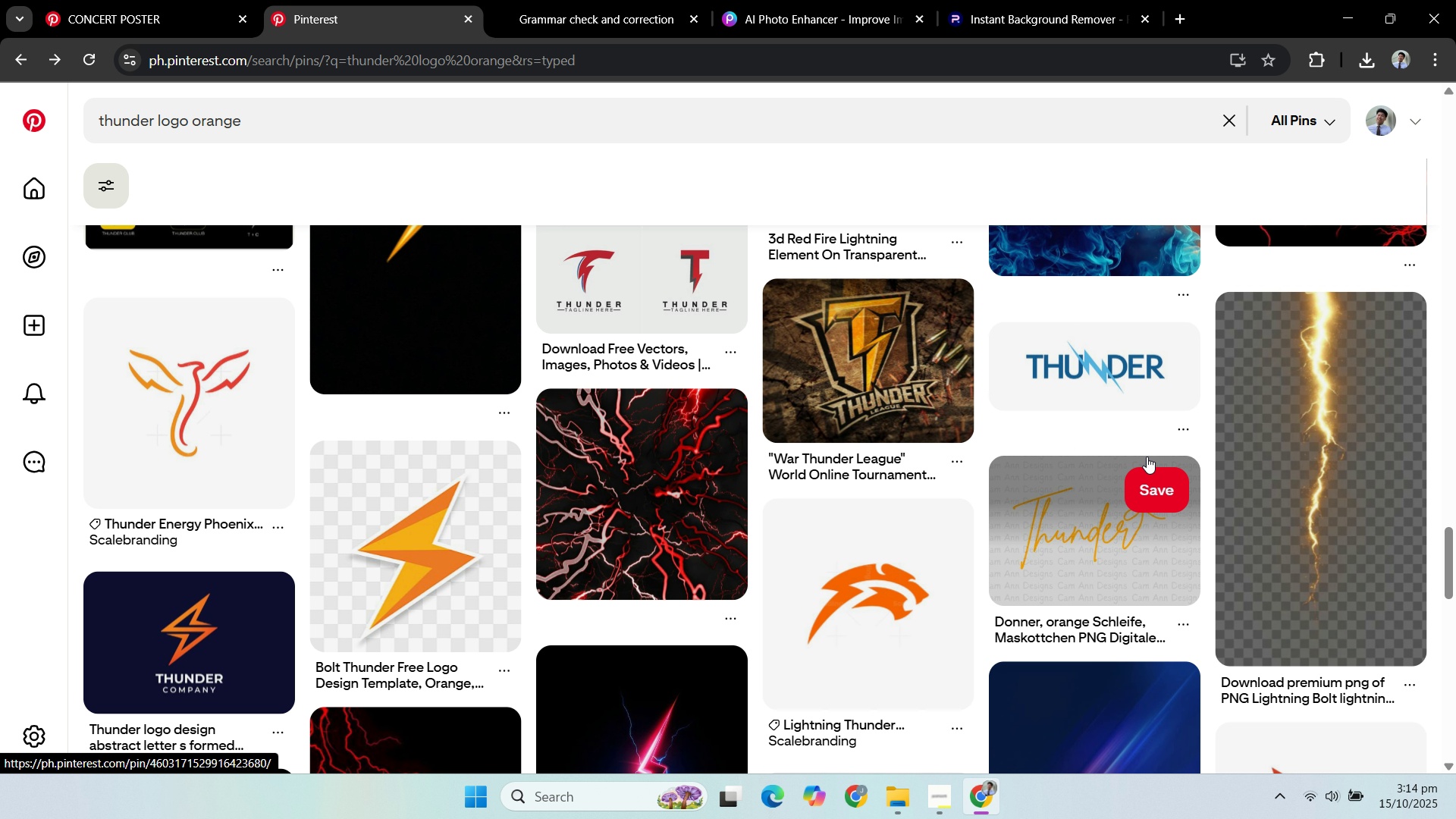 
scroll: coordinate [1101, 465], scroll_direction: up, amount: 3.0
 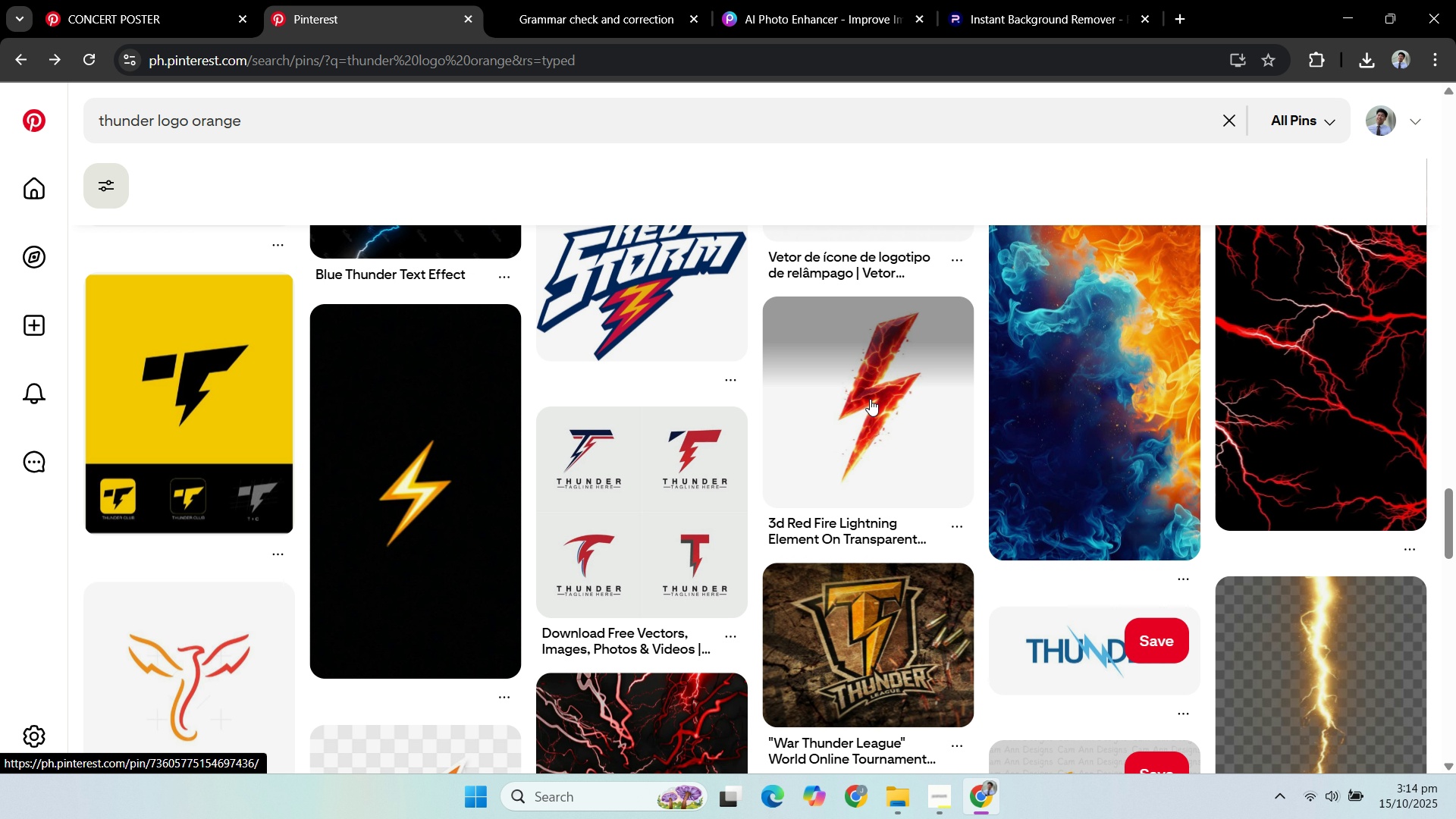 
left_click([870, 399])
 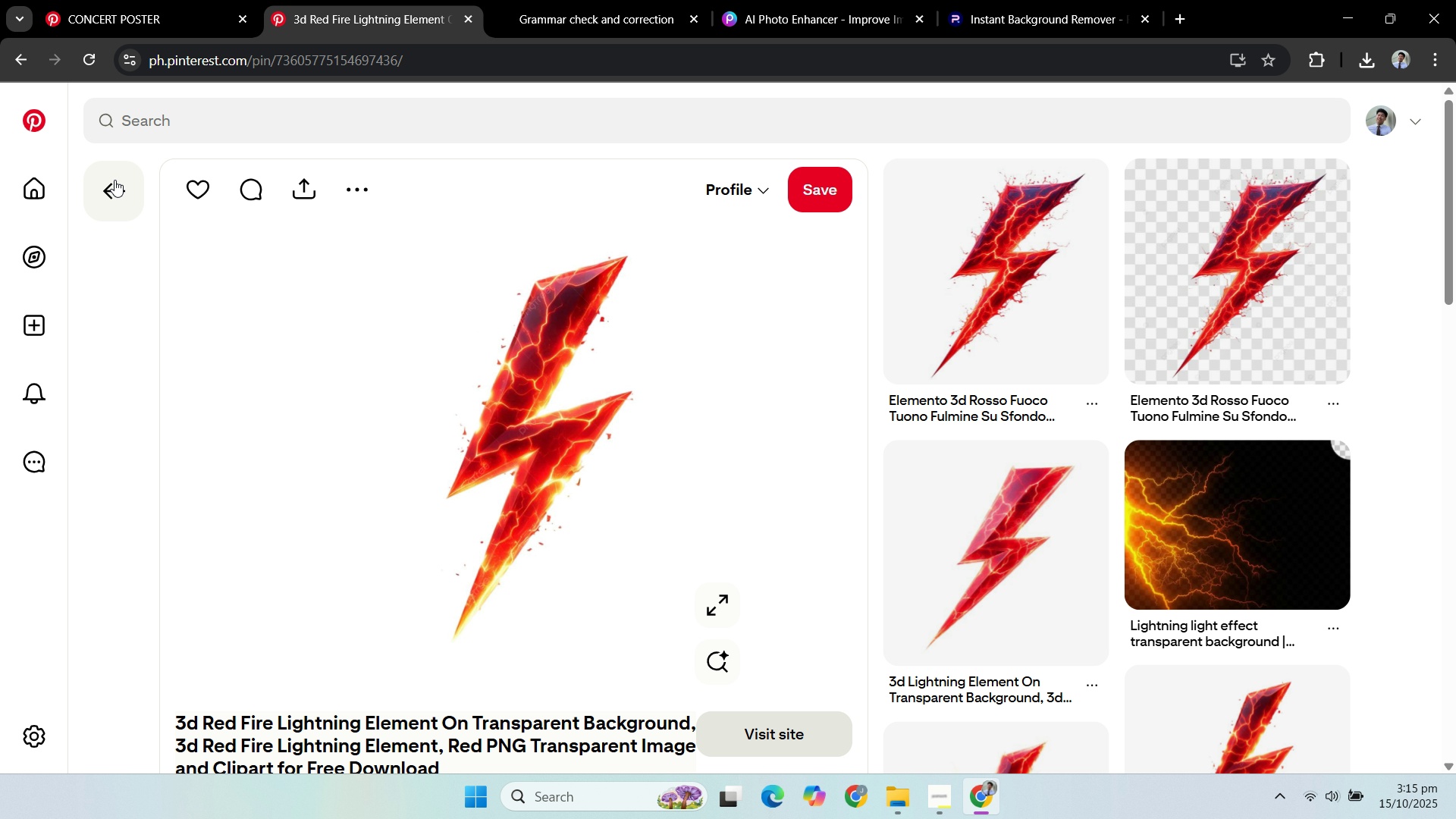 
wait(5.82)
 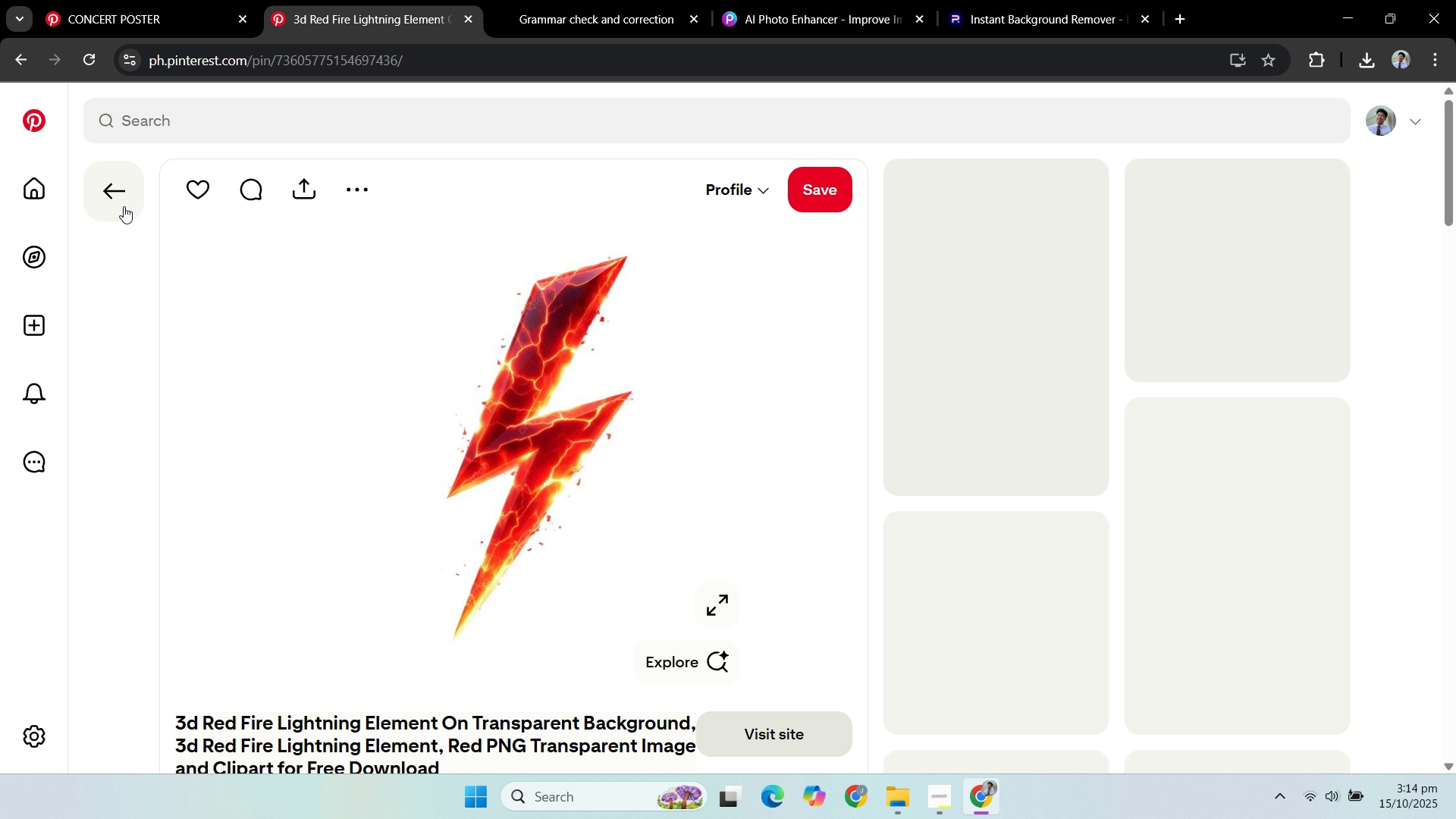 
left_click([115, 180])
 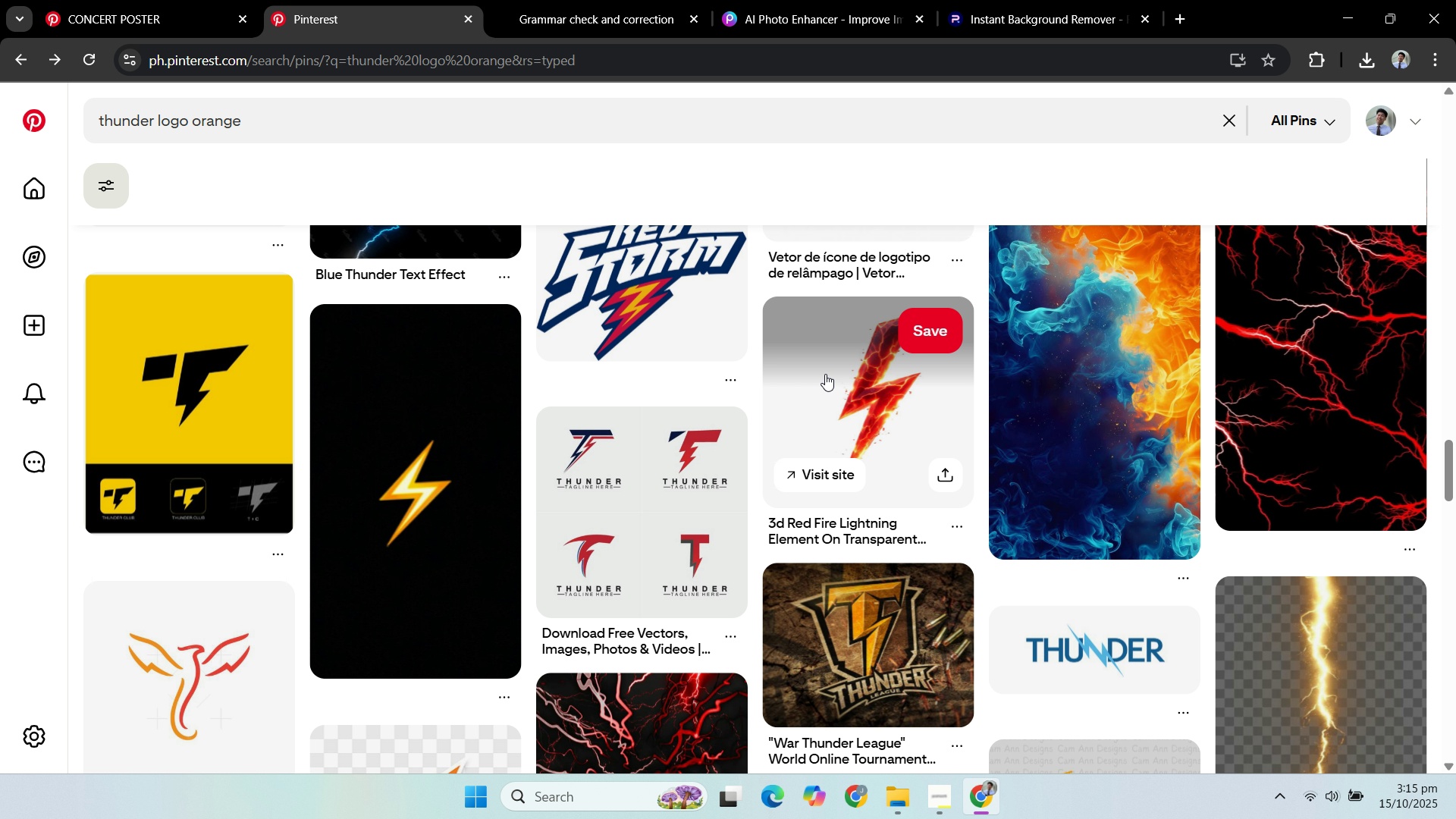 
left_click([803, 388])
 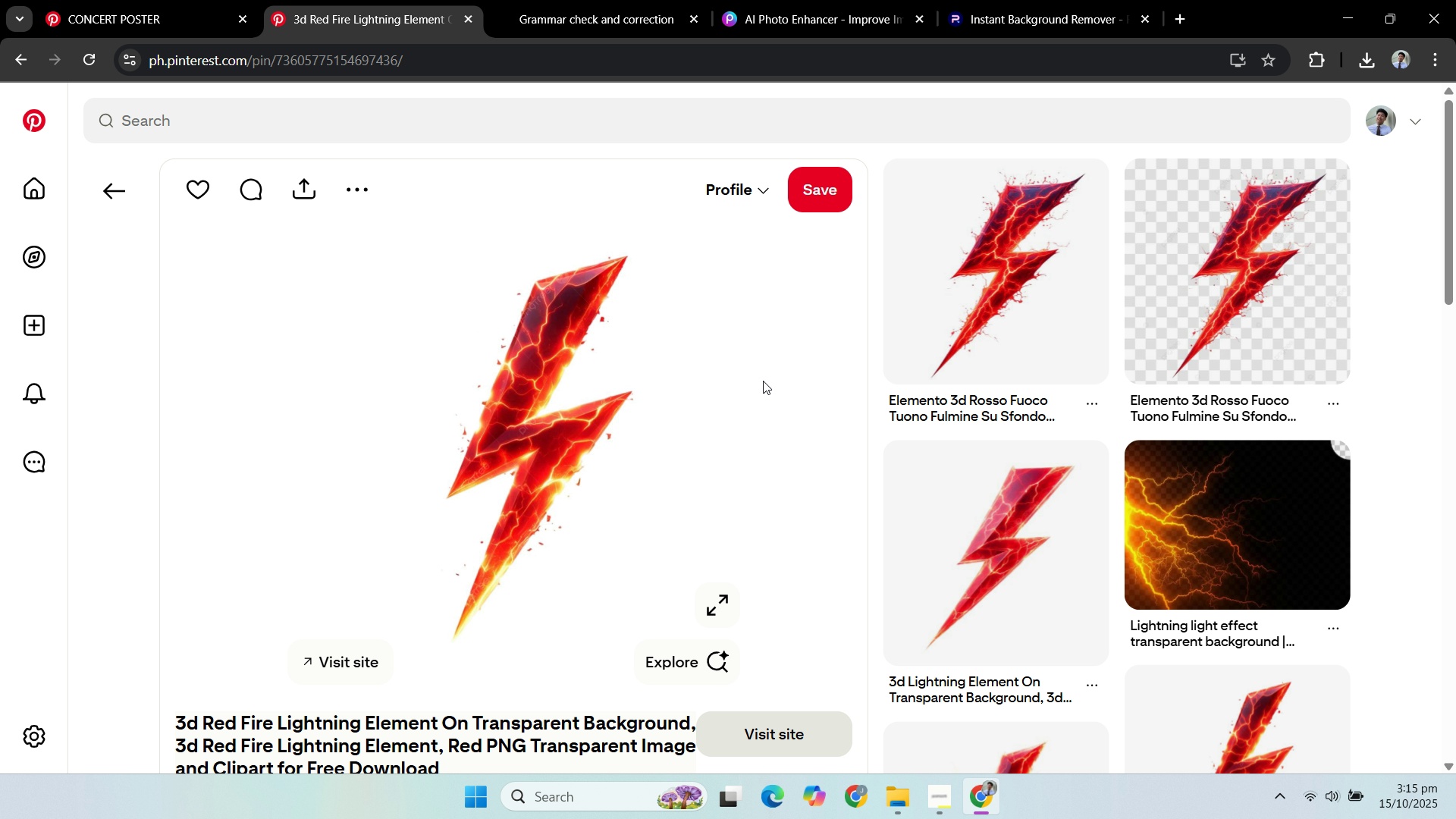 
scroll: coordinate [554, 345], scroll_direction: down, amount: 8.0
 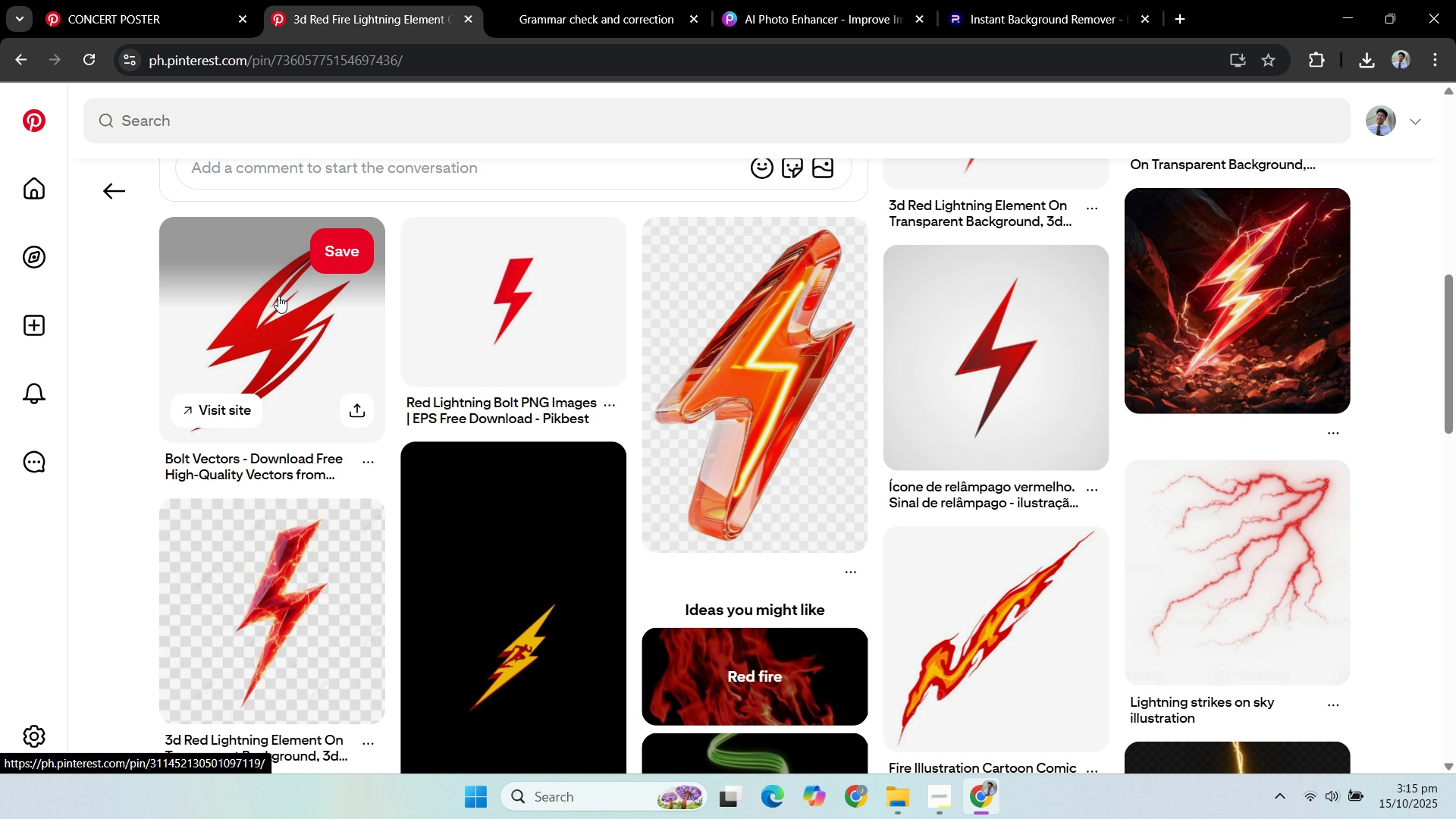 
scroll: coordinate [275, 337], scroll_direction: up, amount: 6.0
 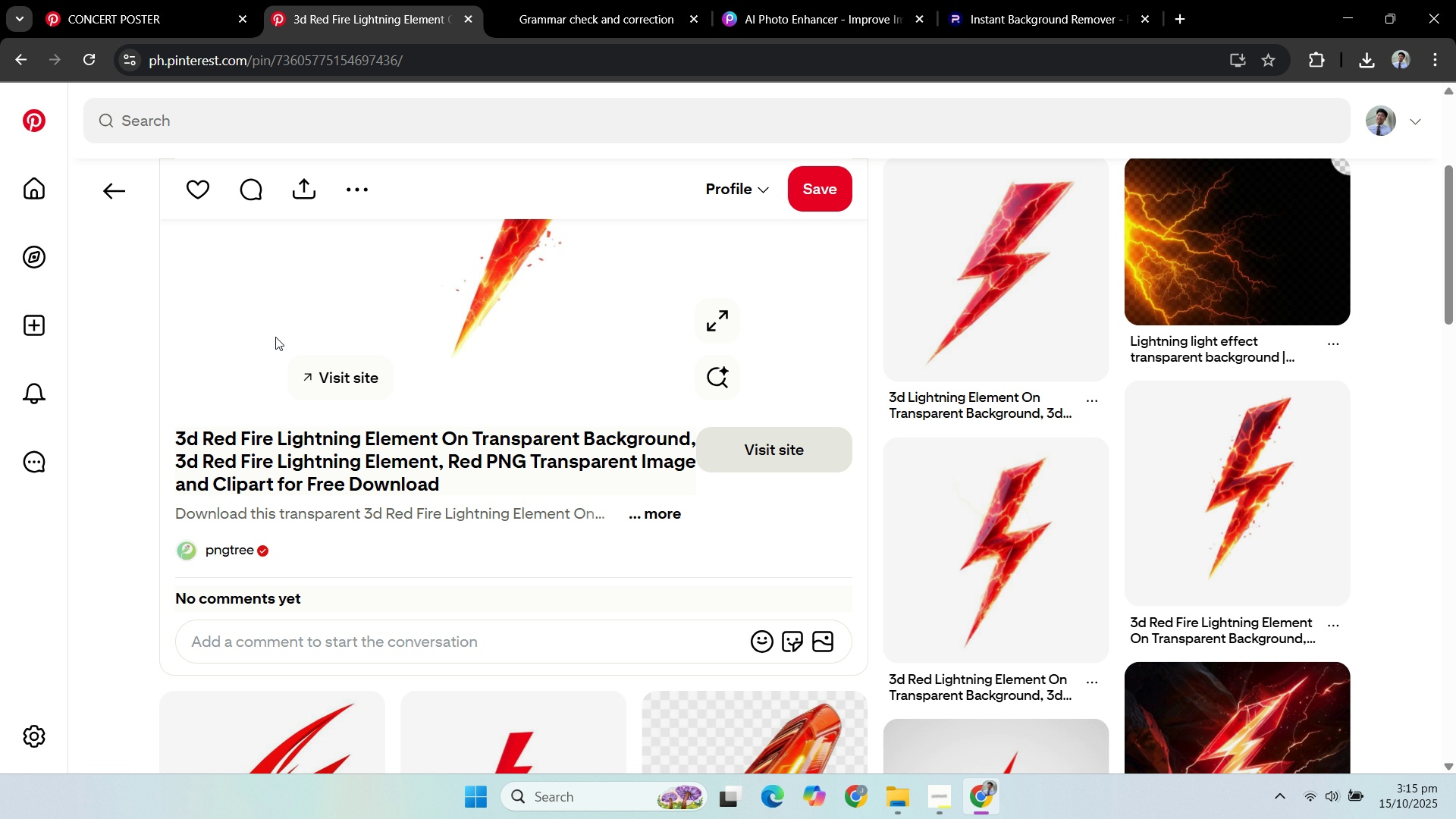 
scroll: coordinate [202, 268], scroll_direction: down, amount: 17.0
 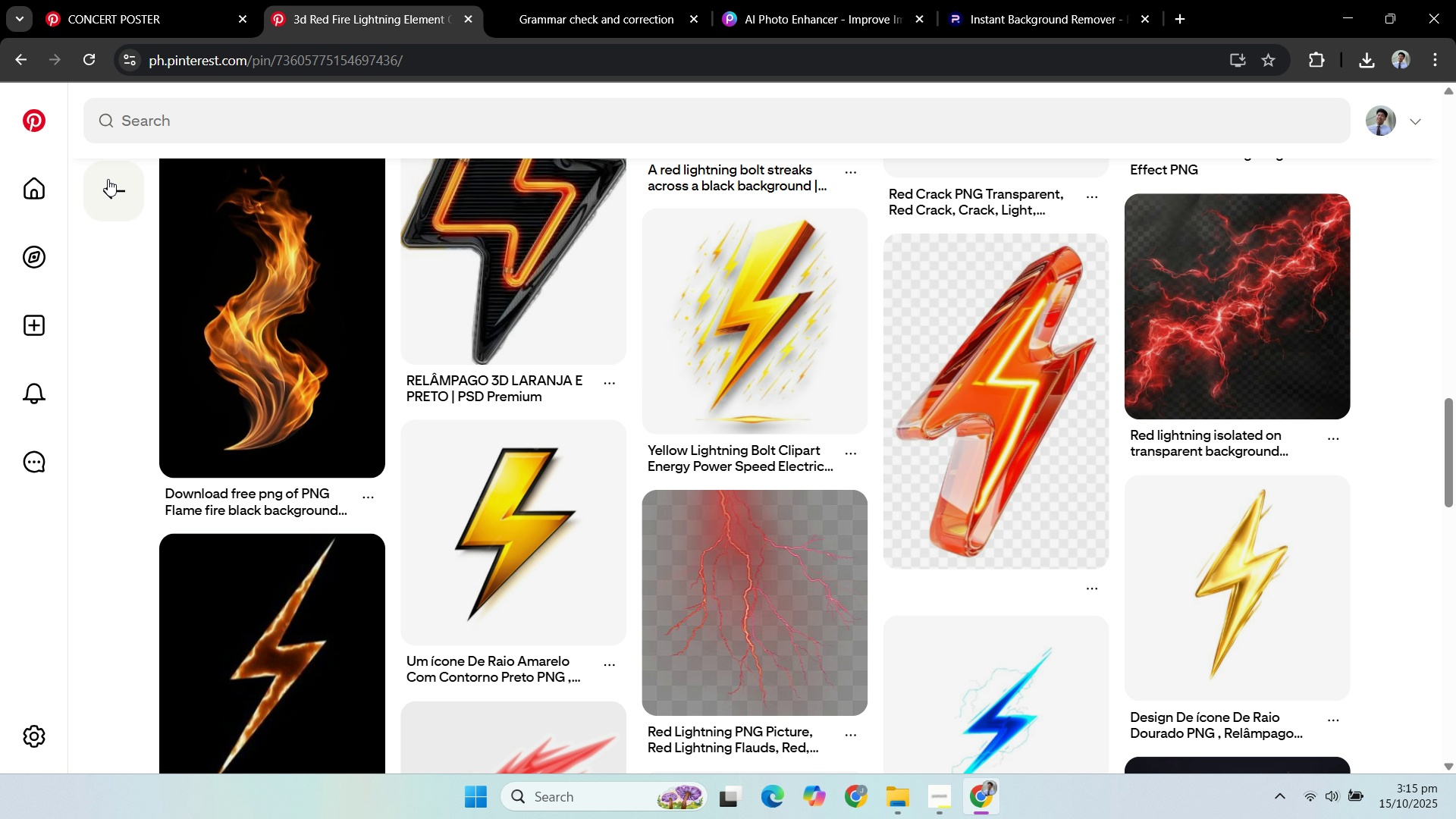 
left_click([108, 179])
 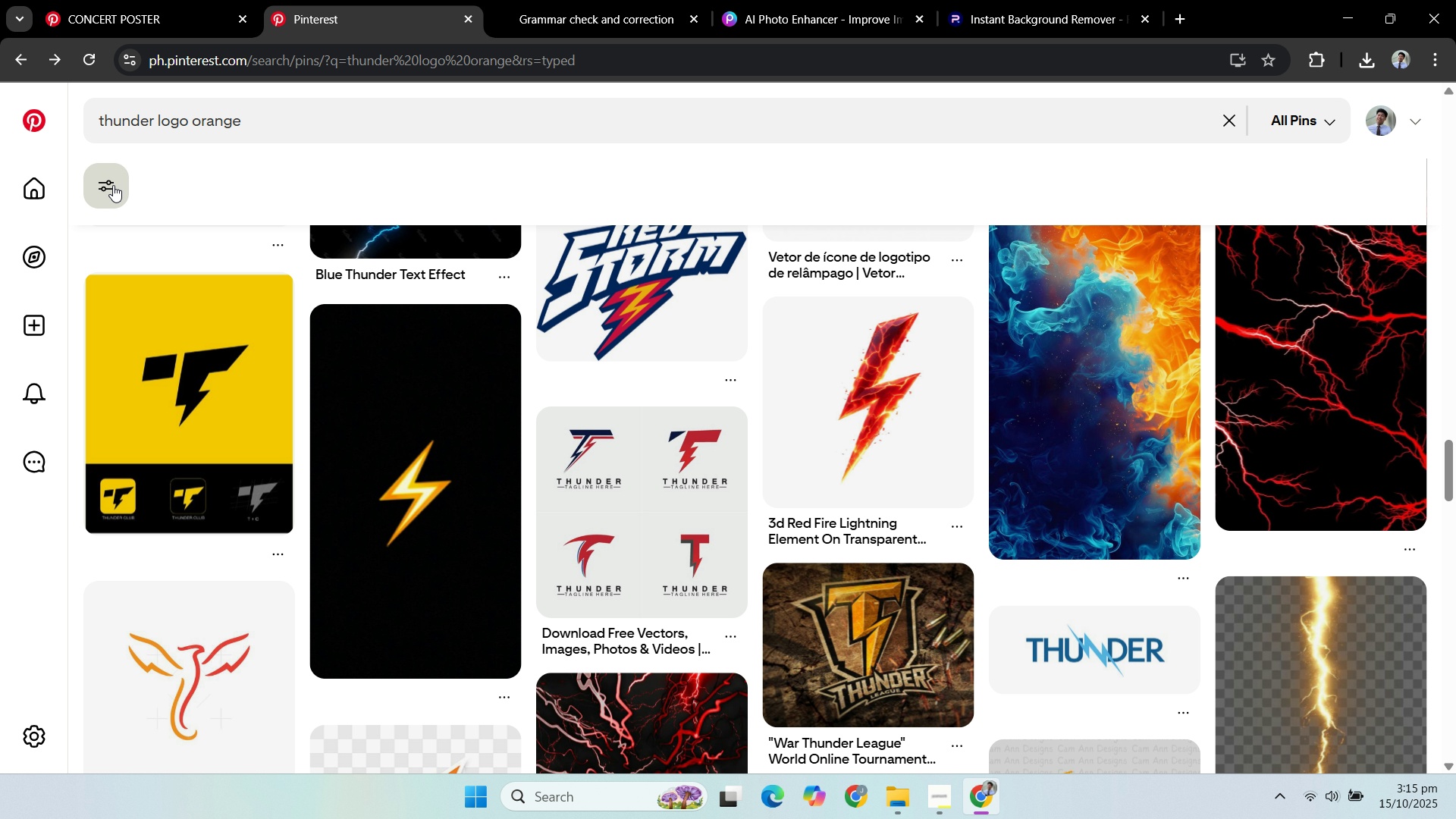 
scroll: coordinate [1247, 405], scroll_direction: up, amount: 15.0
 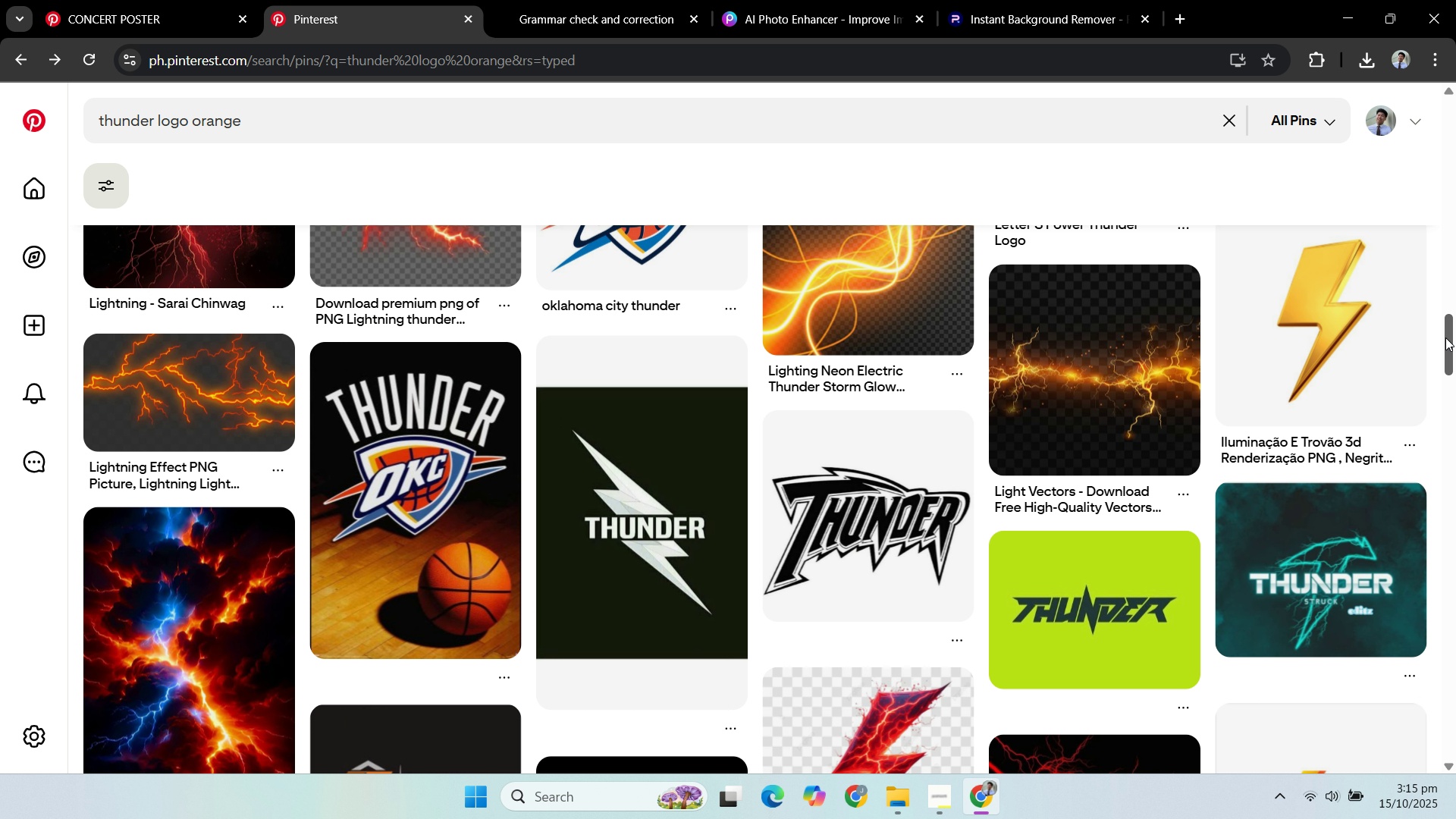 
left_click_drag(start_coordinate=[1445, 341], to_coordinate=[1455, 170])
 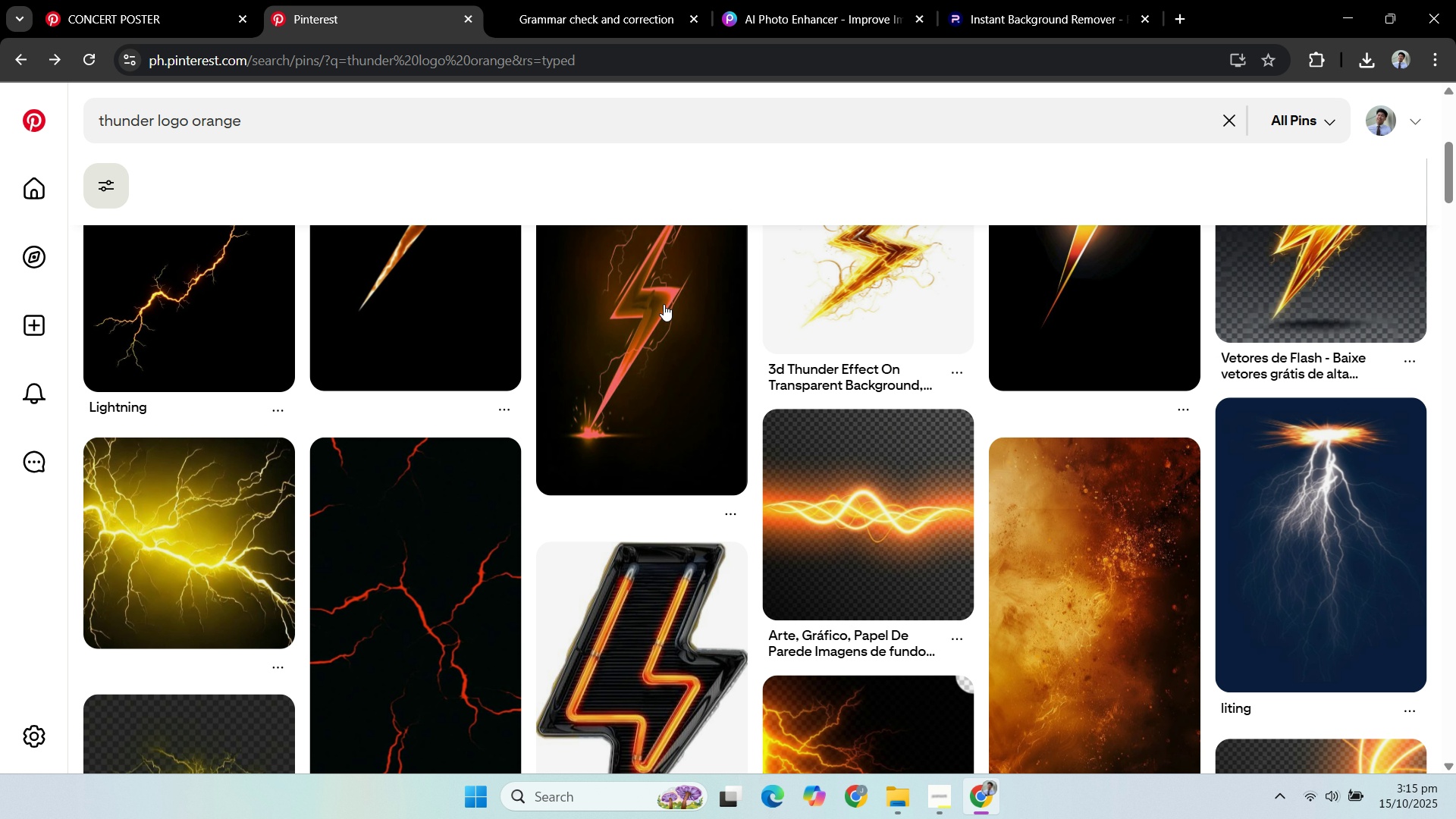 
scroll: coordinate [675, 435], scroll_direction: up, amount: 6.0
 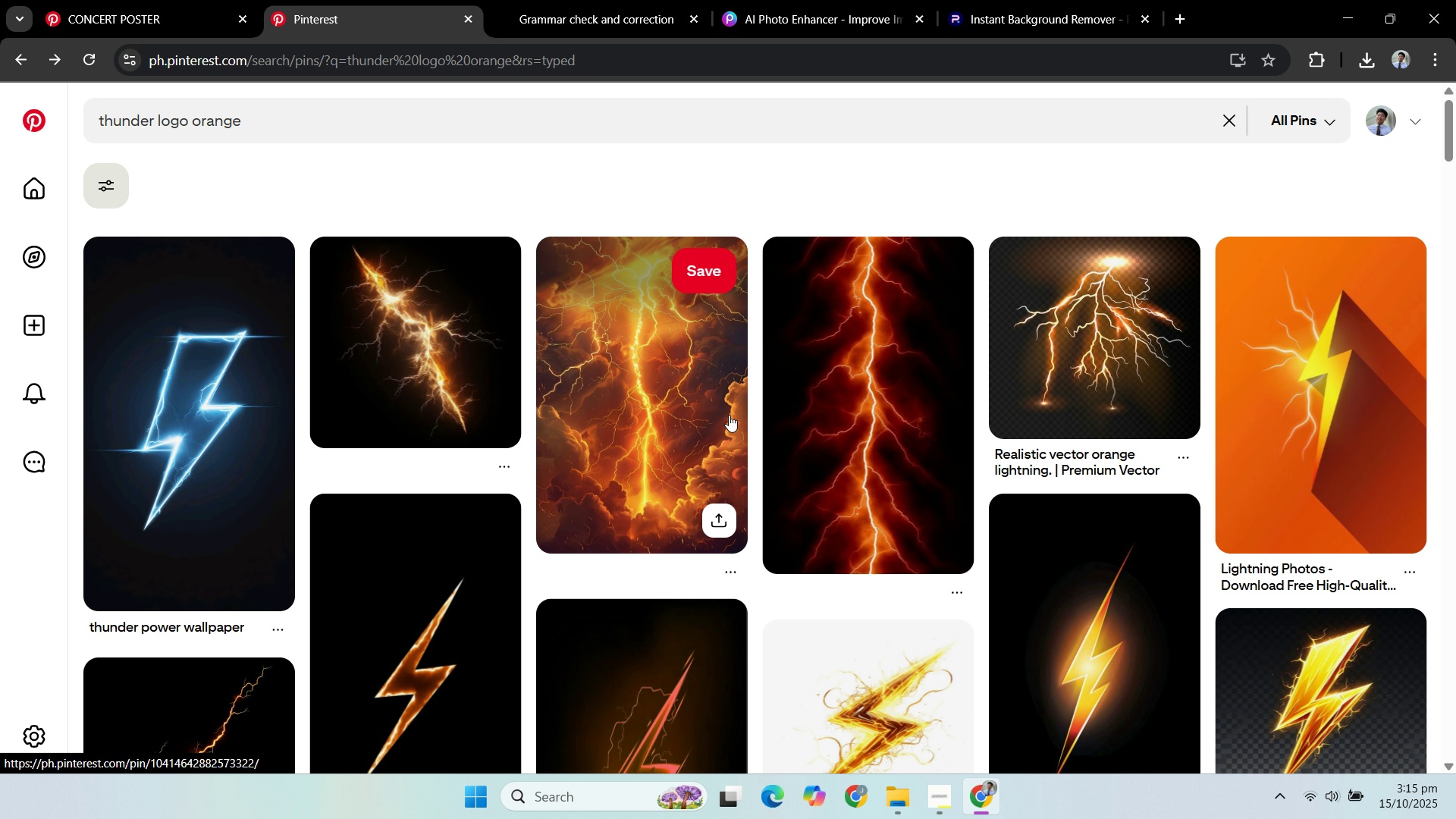 
scroll: coordinate [850, 431], scroll_direction: down, amount: 3.0
 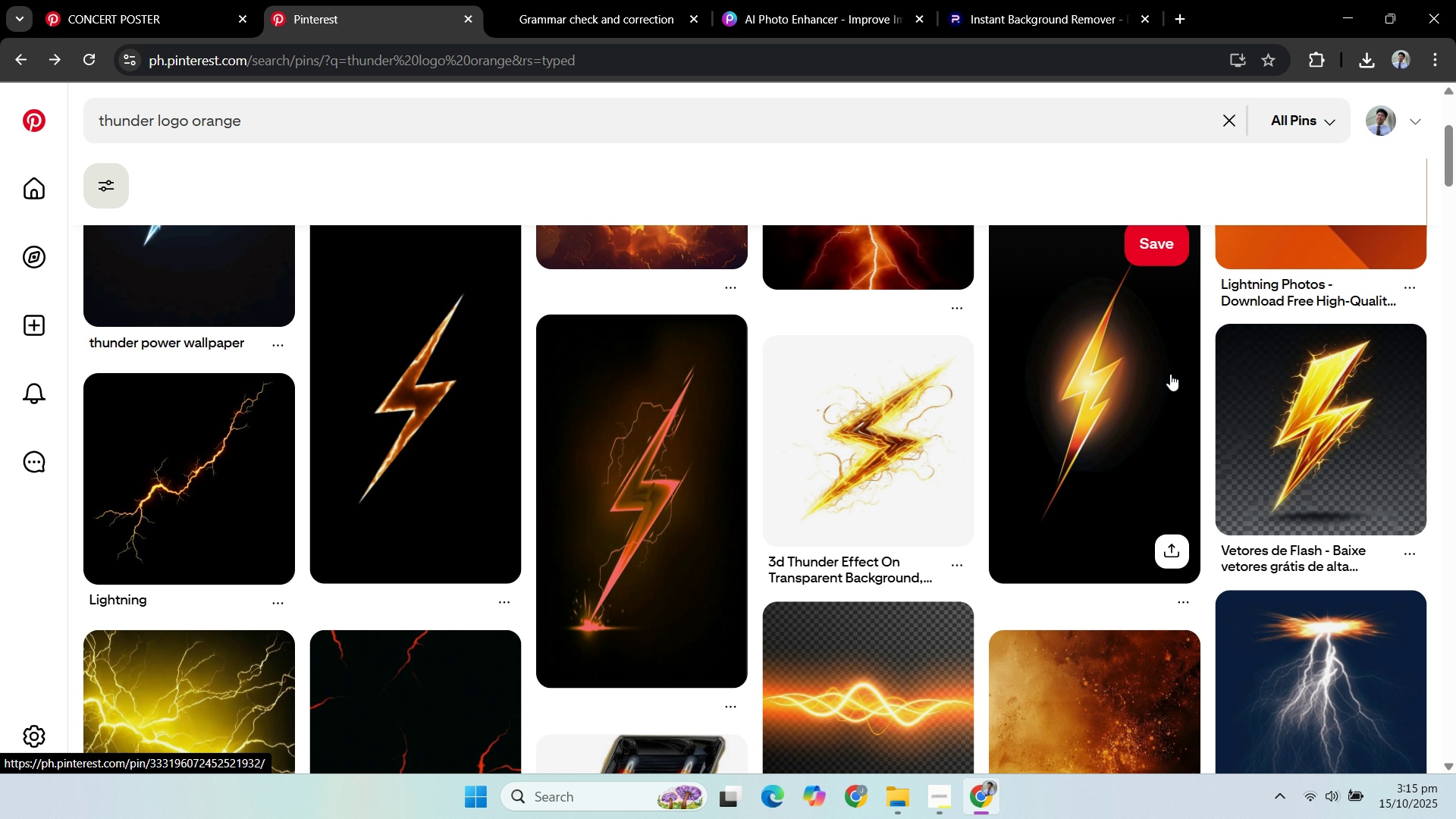 
scroll: coordinate [1117, 316], scroll_direction: up, amount: 1.0
 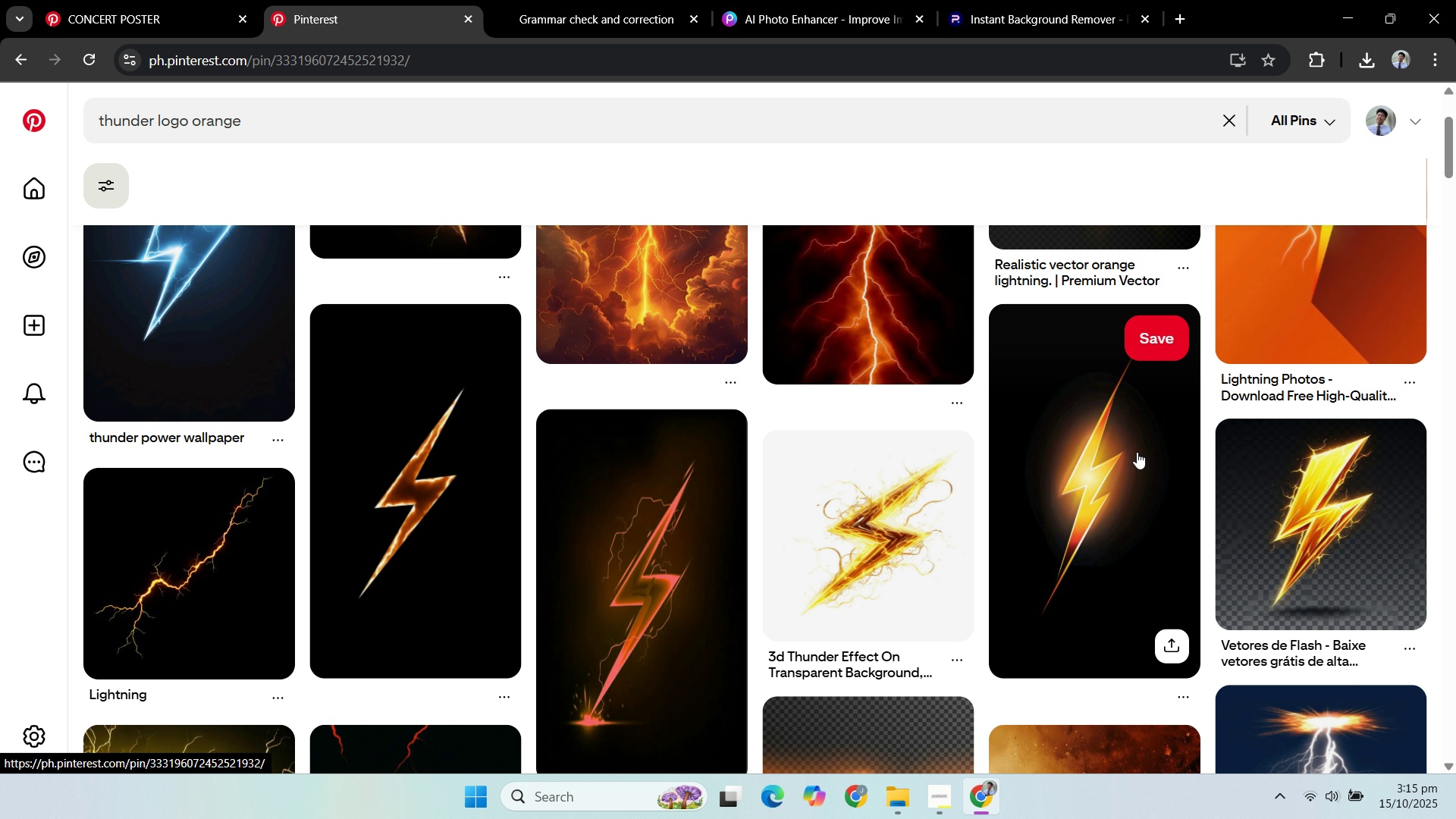 
left_click([1138, 452])
 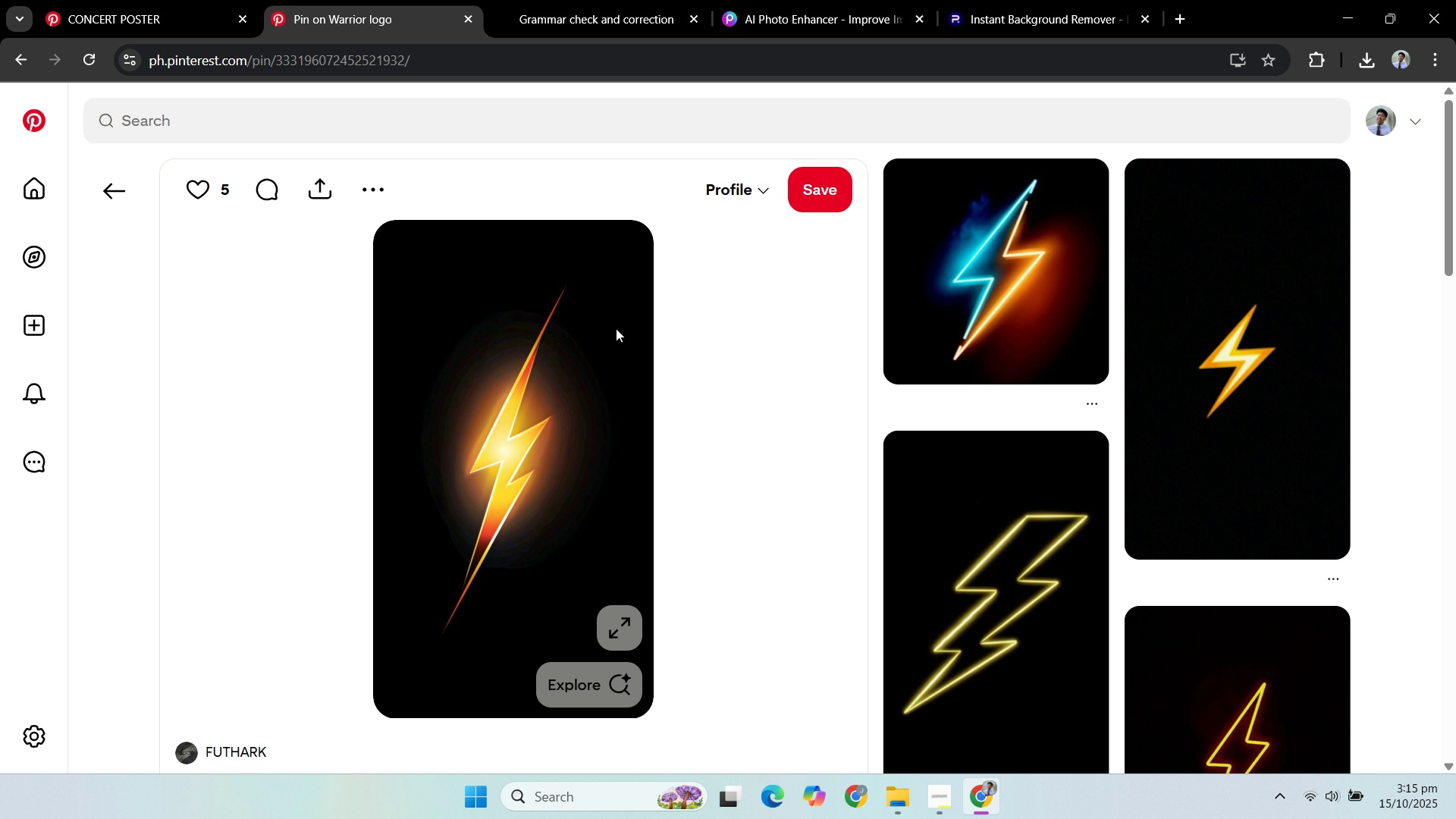 
scroll: coordinate [621, 331], scroll_direction: down, amount: 7.0
 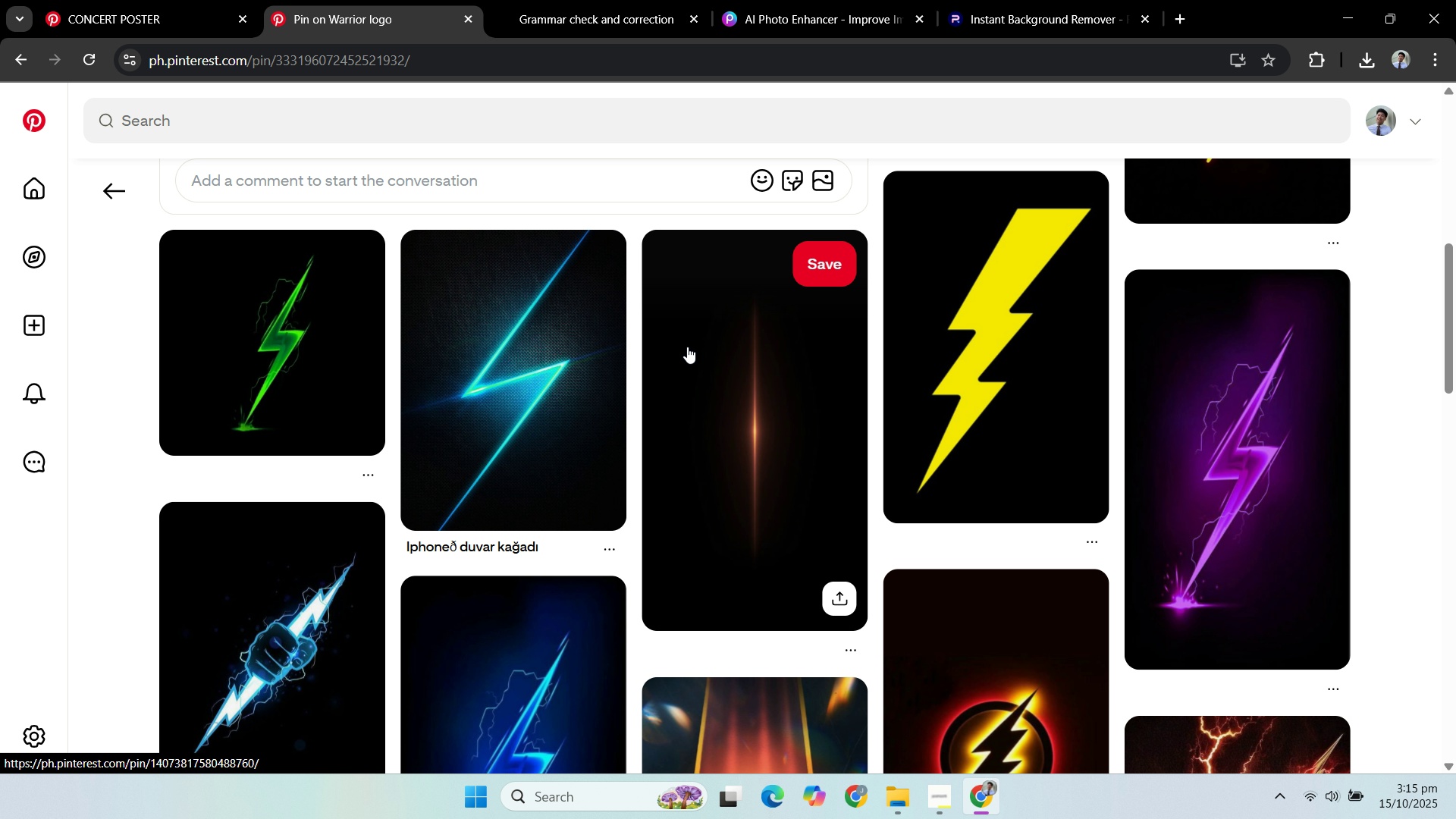 
scroll: coordinate [654, 417], scroll_direction: up, amount: 7.0
 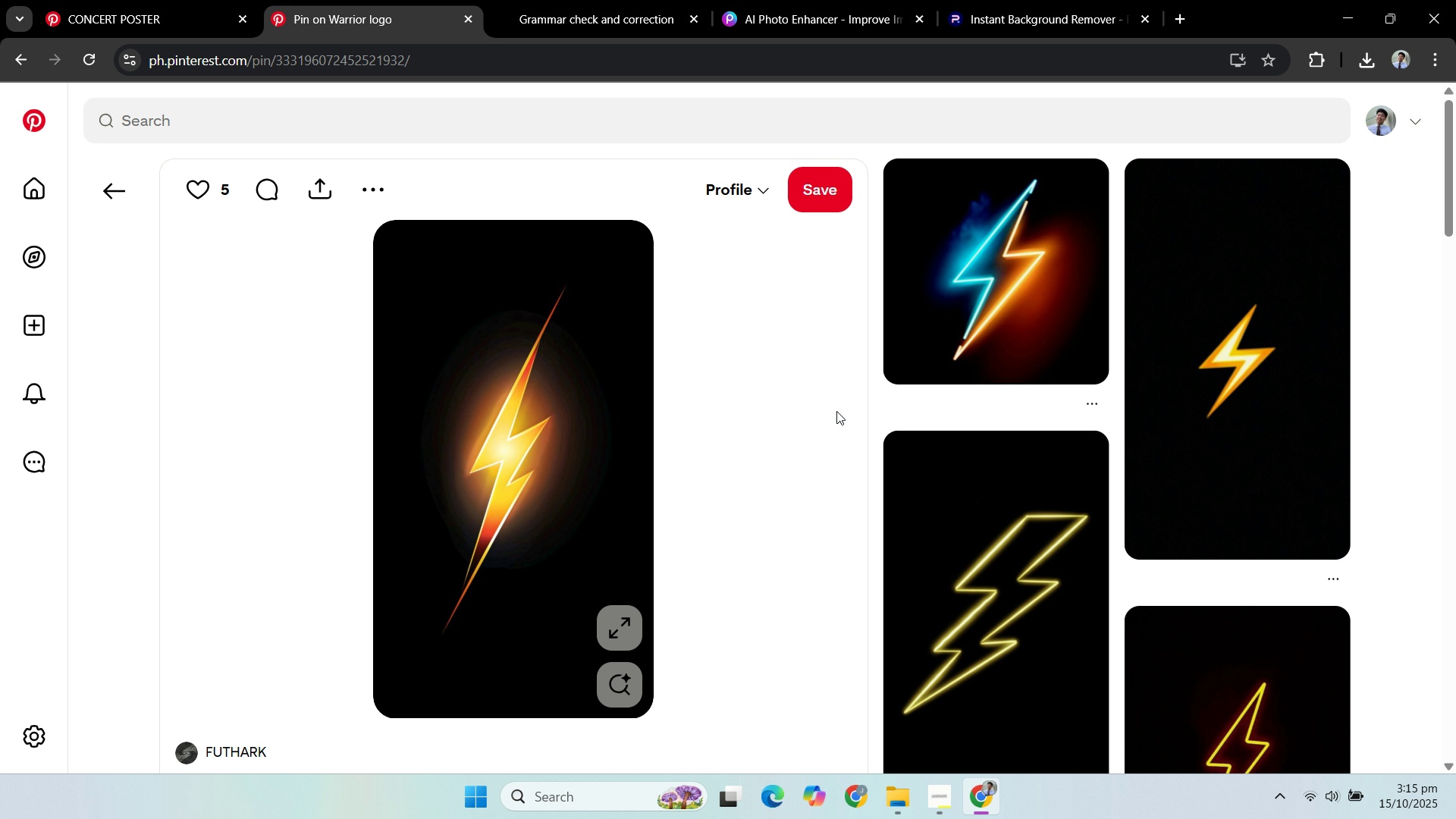 
scroll: coordinate [836, 411], scroll_direction: down, amount: 5.0
 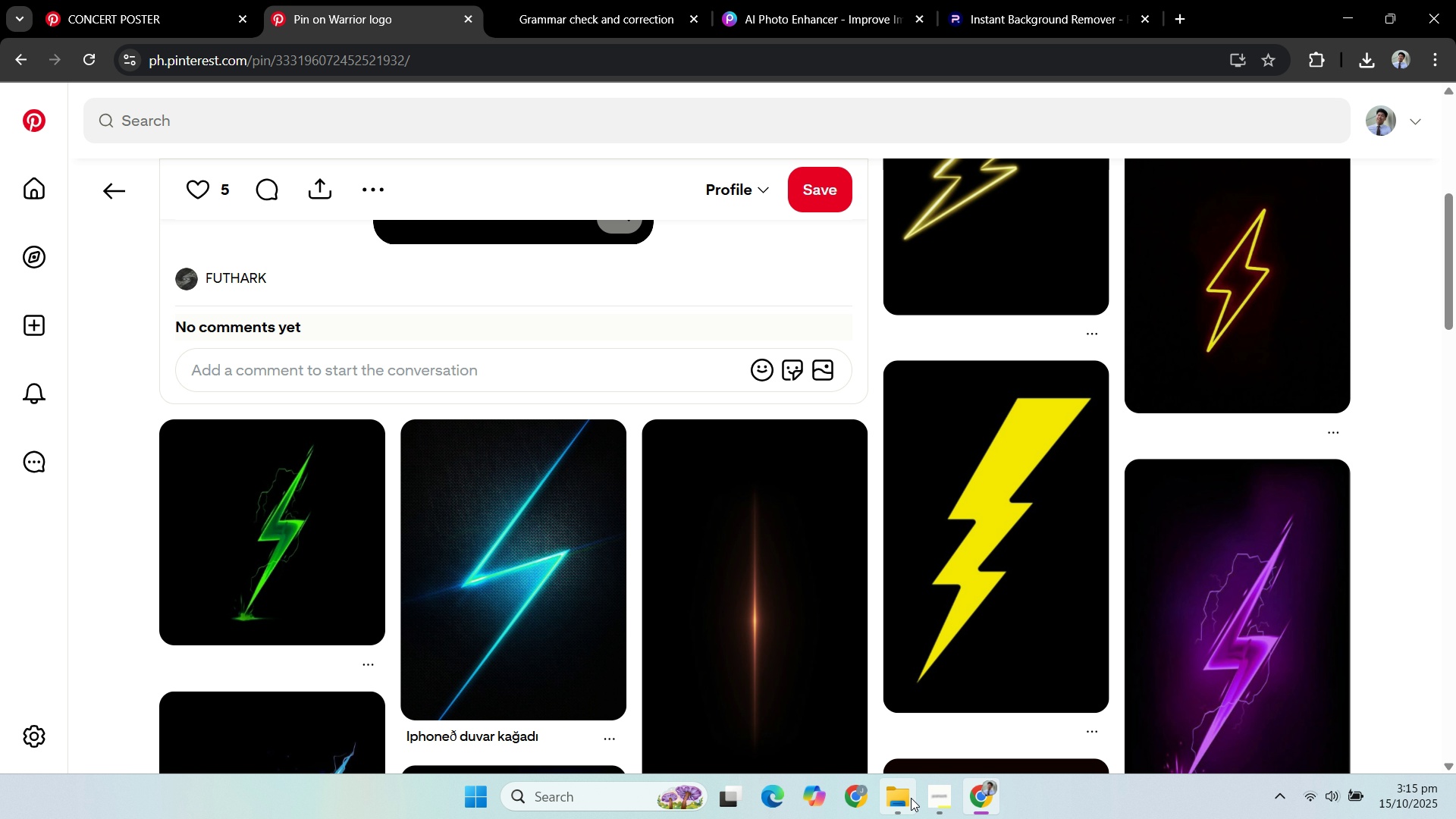 
left_click([911, 798])
 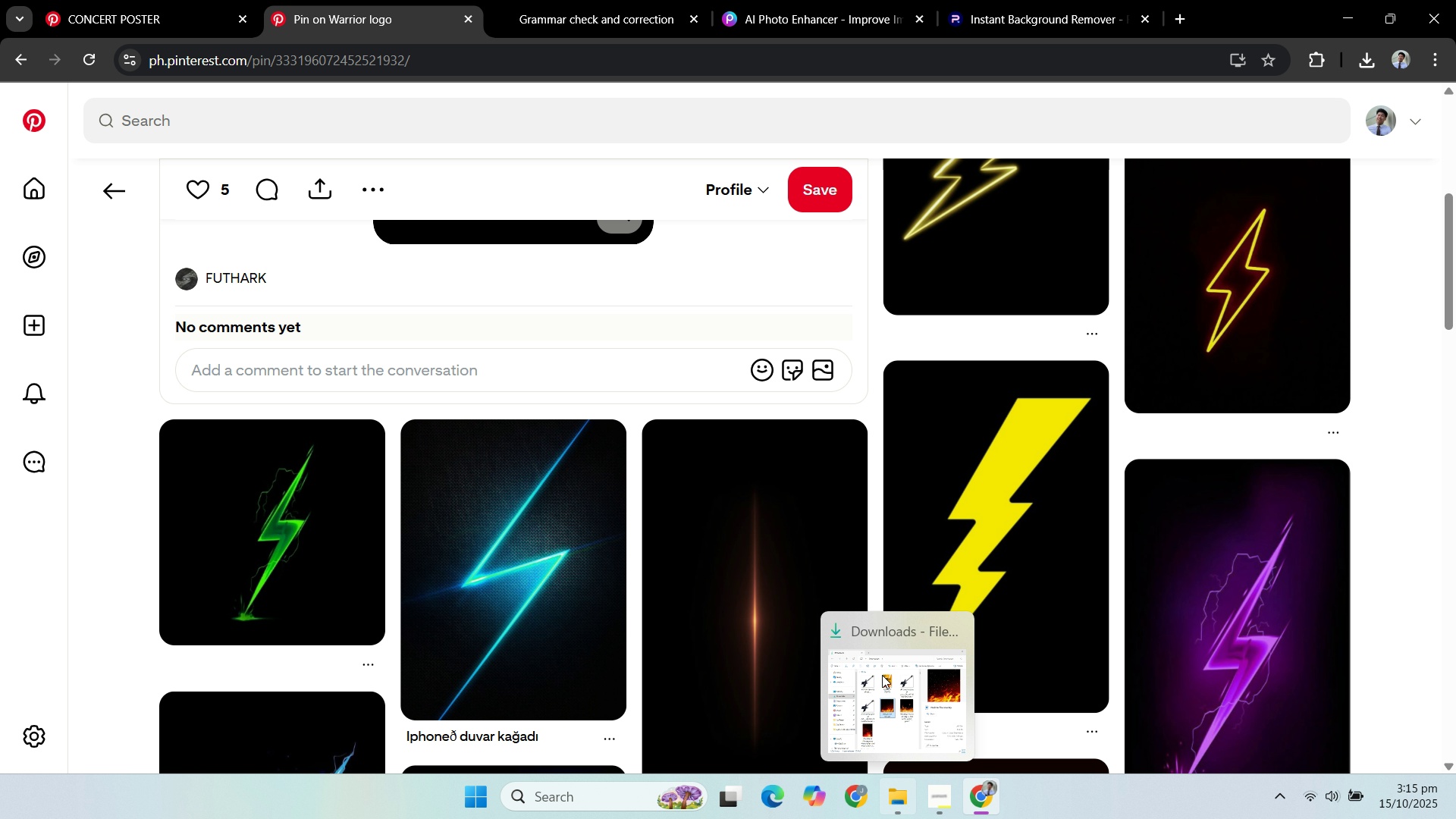 
left_click([884, 676])
 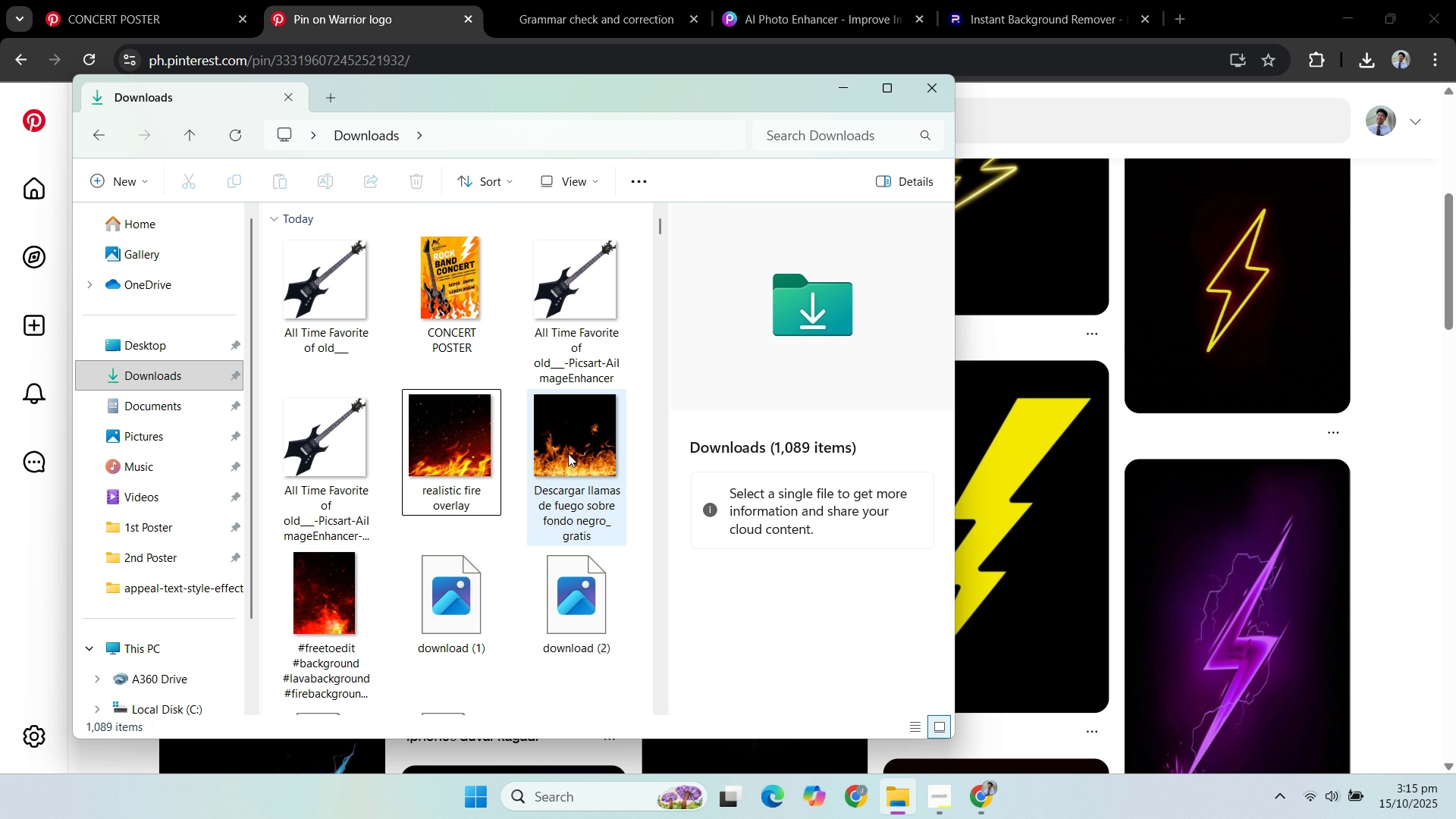 
scroll: coordinate [535, 453], scroll_direction: down, amount: 3.0
 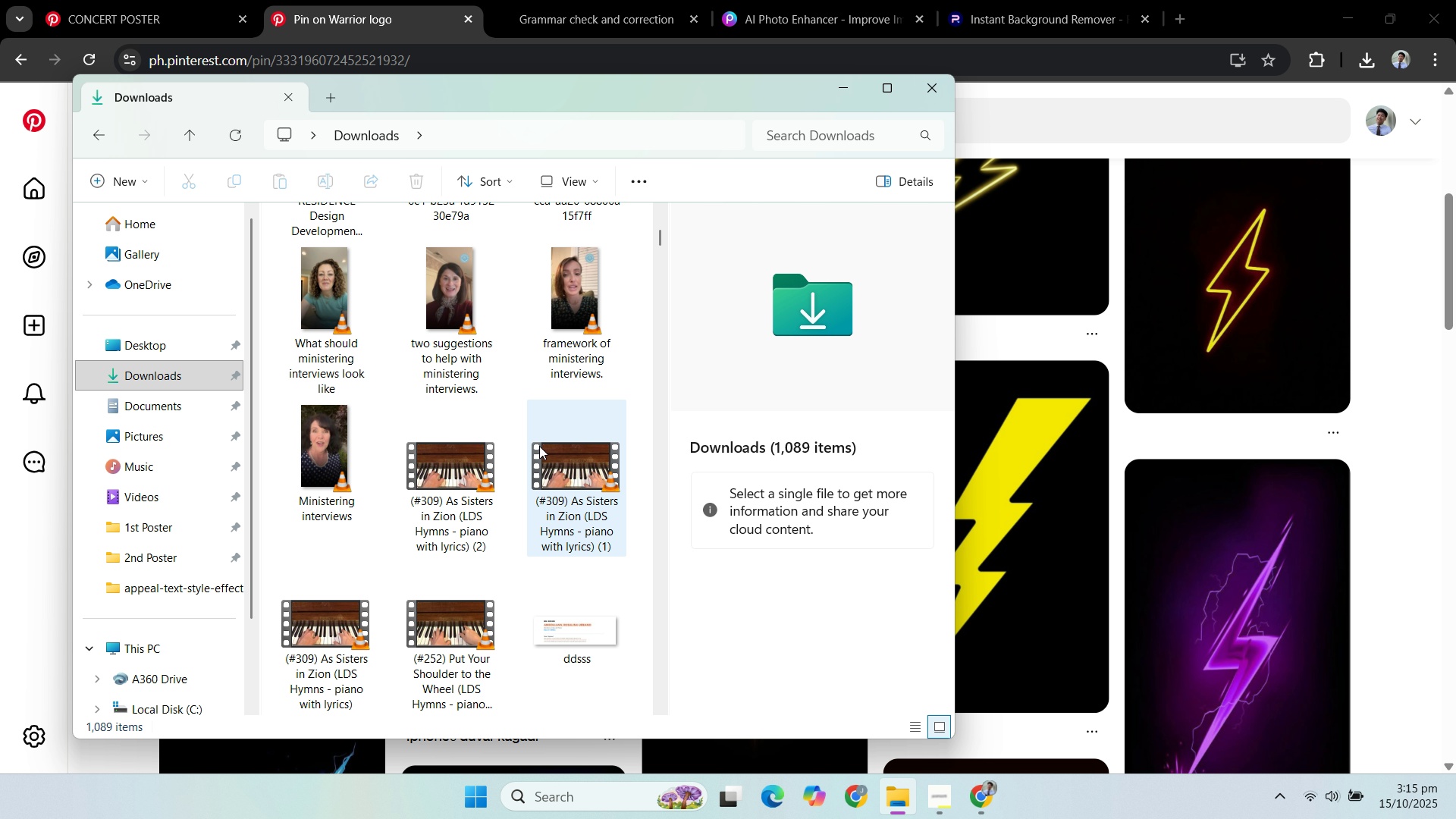 
scroll: coordinate [547, 431], scroll_direction: up, amount: 9.0
 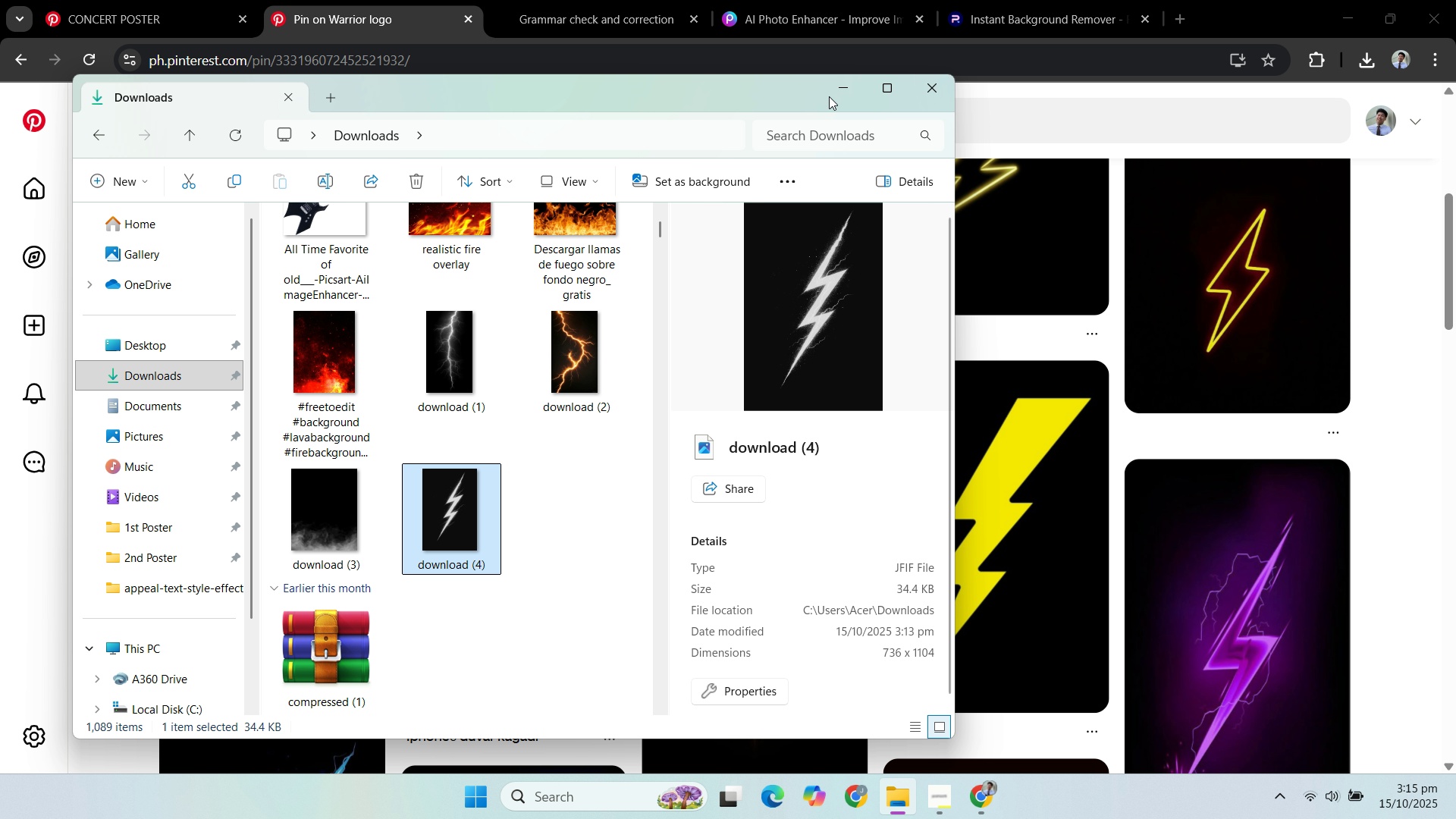 
left_click([837, 85])
 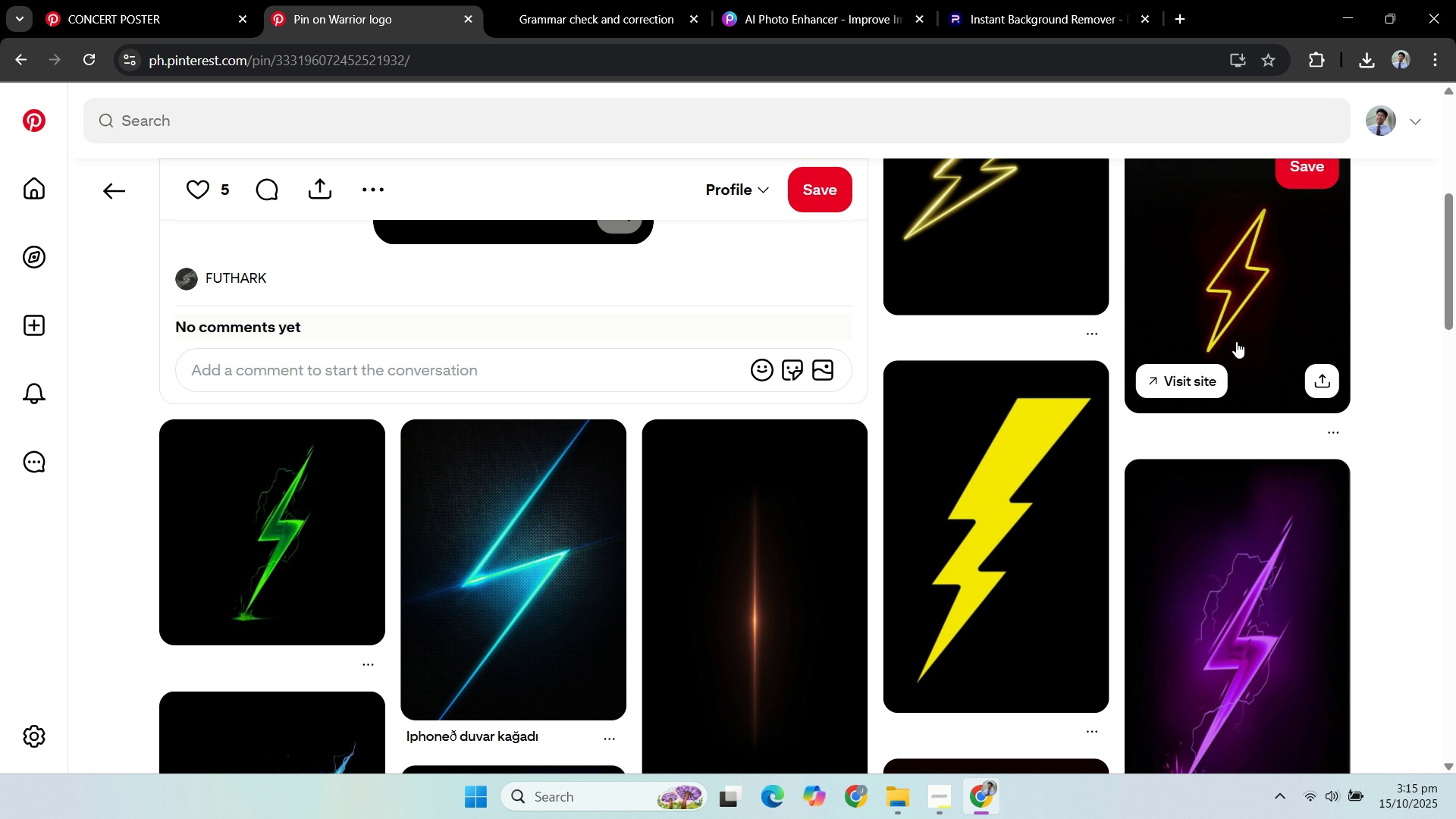 
scroll: coordinate [1242, 348], scroll_direction: up, amount: 5.0
 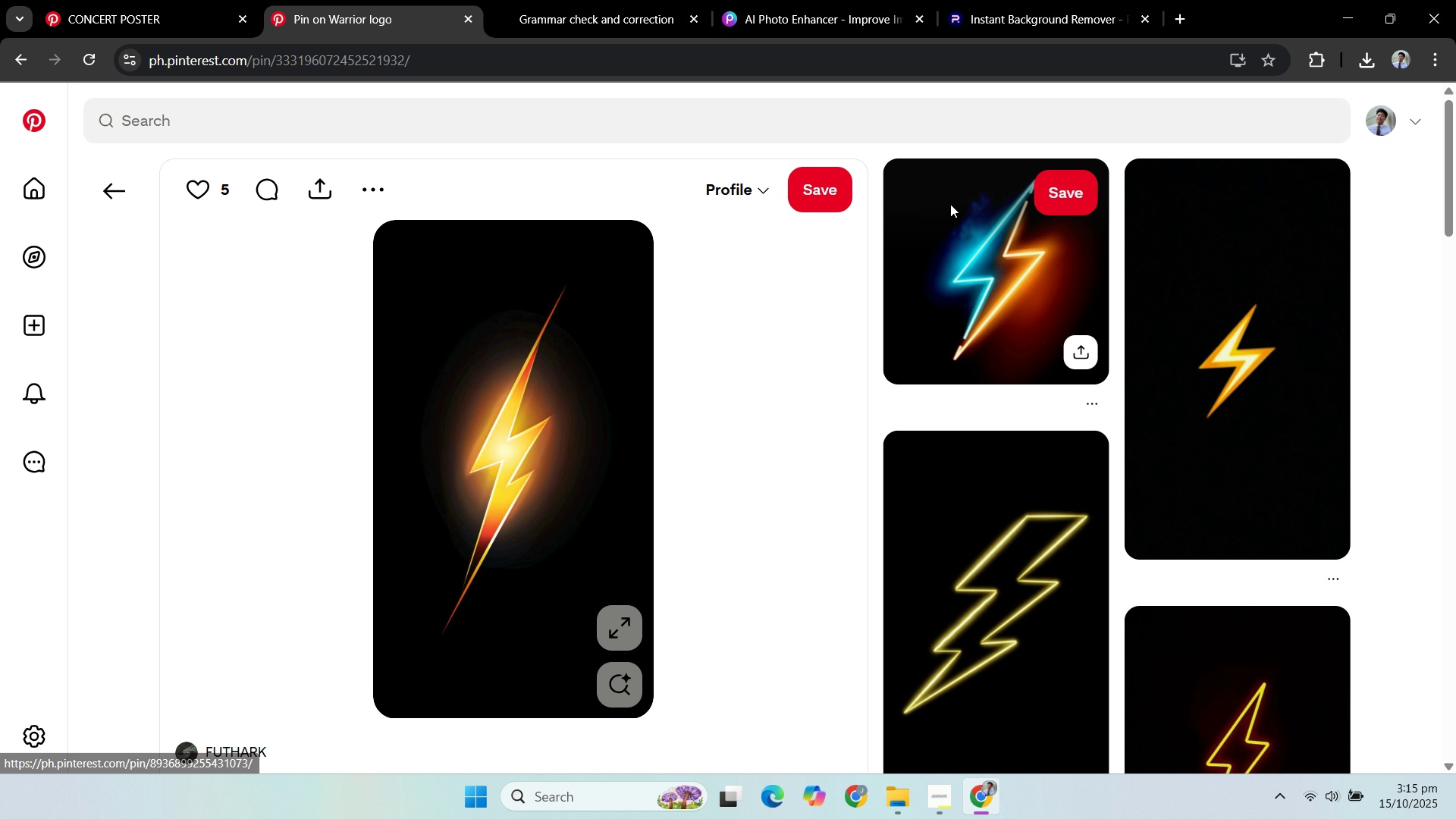 
scroll: coordinate [1339, 448], scroll_direction: down, amount: 19.0
 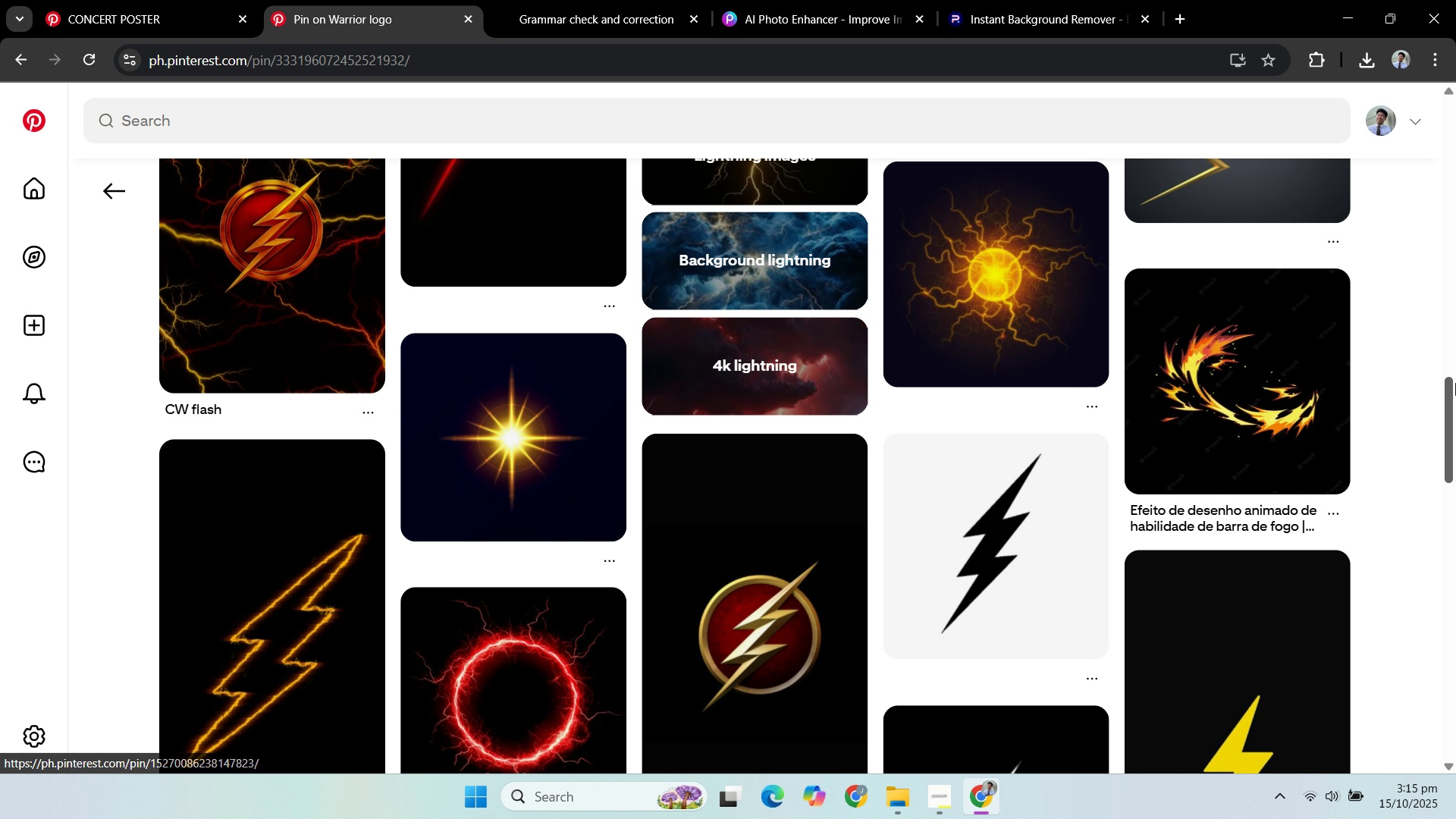 
left_click_drag(start_coordinate=[1455, 383], to_coordinate=[1455, 612])
 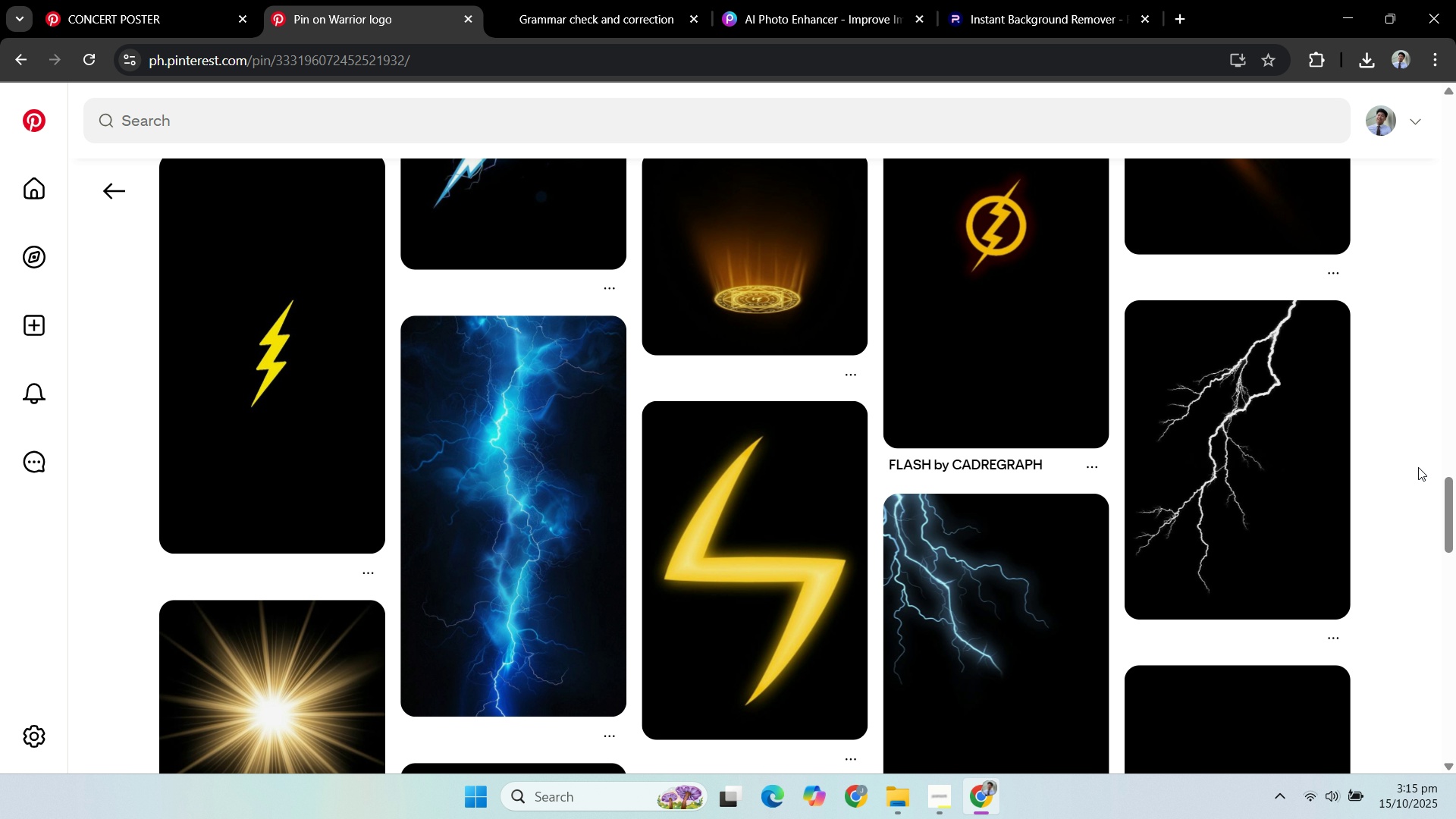 
left_click_drag(start_coordinate=[1455, 497], to_coordinate=[1454, 555])
 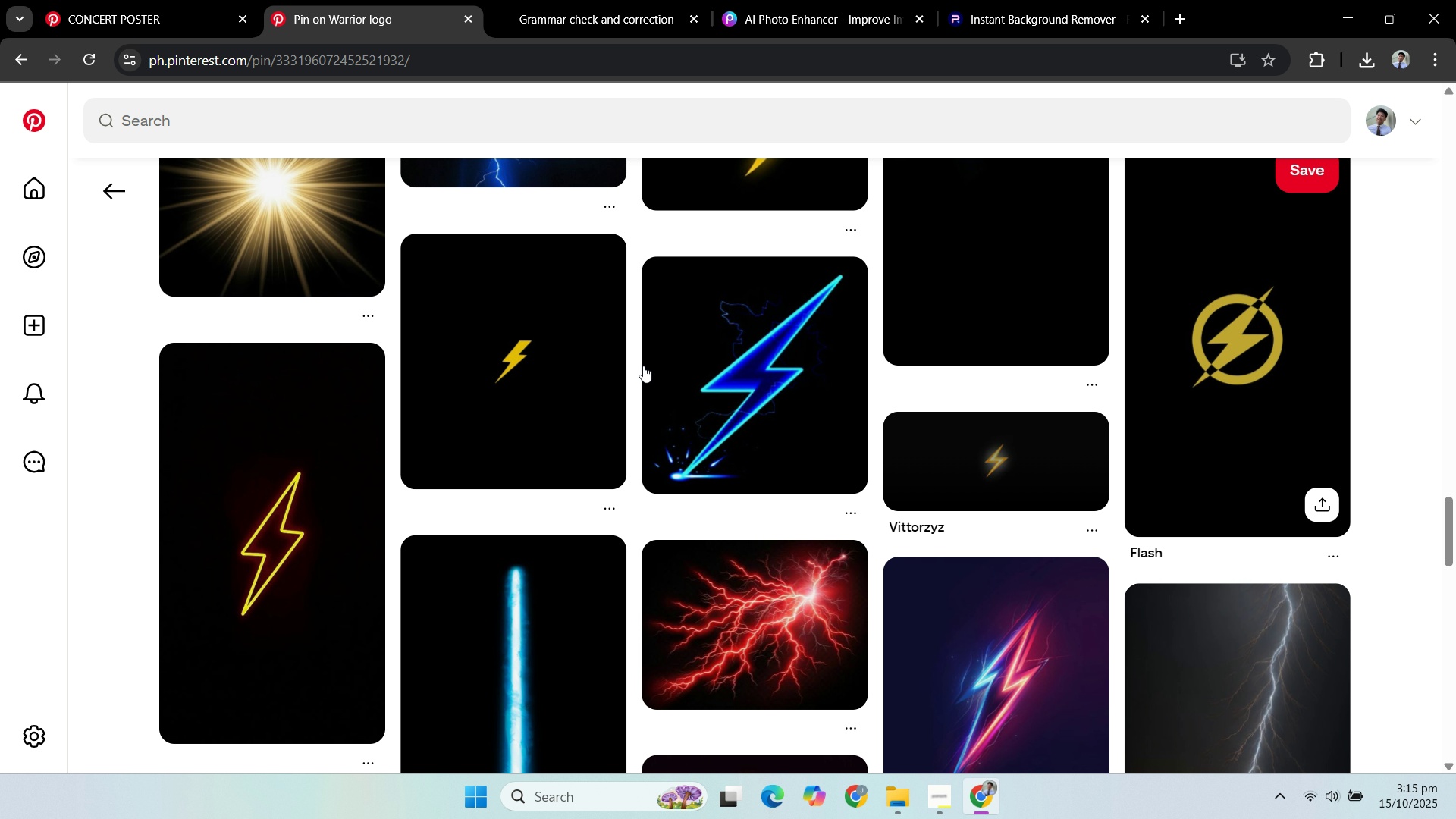 
scroll: coordinate [615, 384], scroll_direction: up, amount: 5.0
 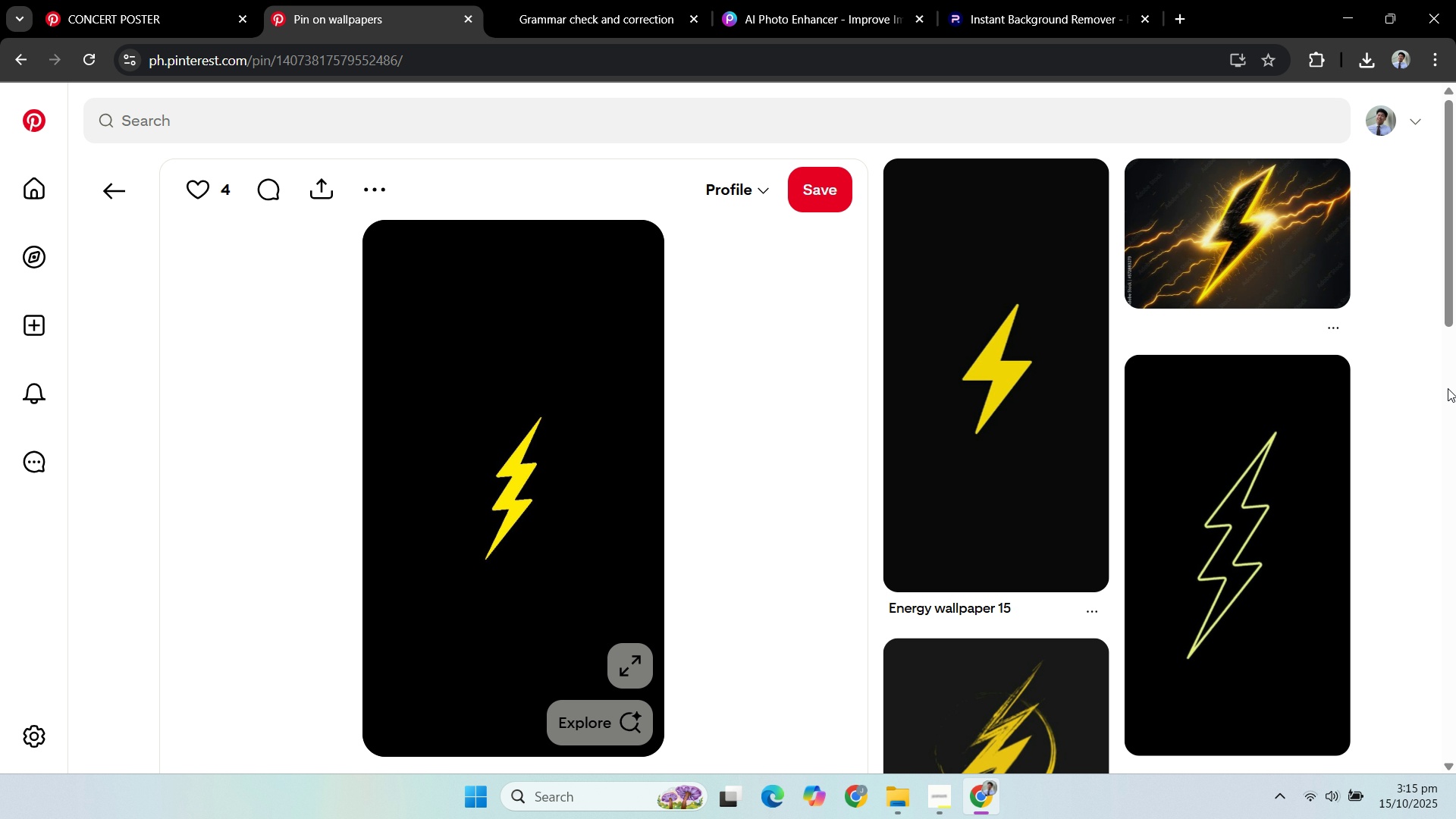 
scroll: coordinate [1455, 386], scroll_direction: down, amount: 13.0
 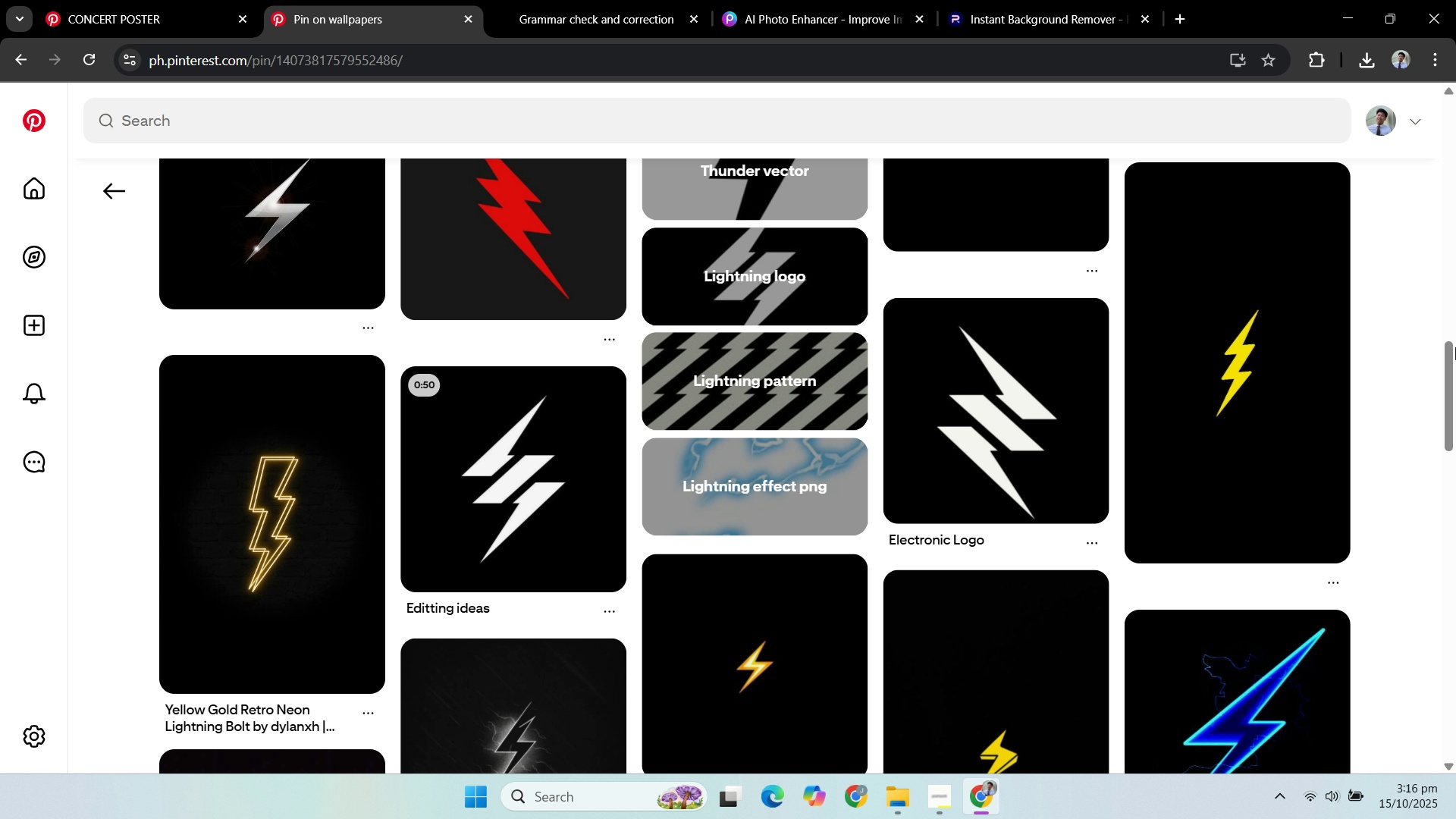 
left_click_drag(start_coordinate=[1455, 355], to_coordinate=[1455, 667])
 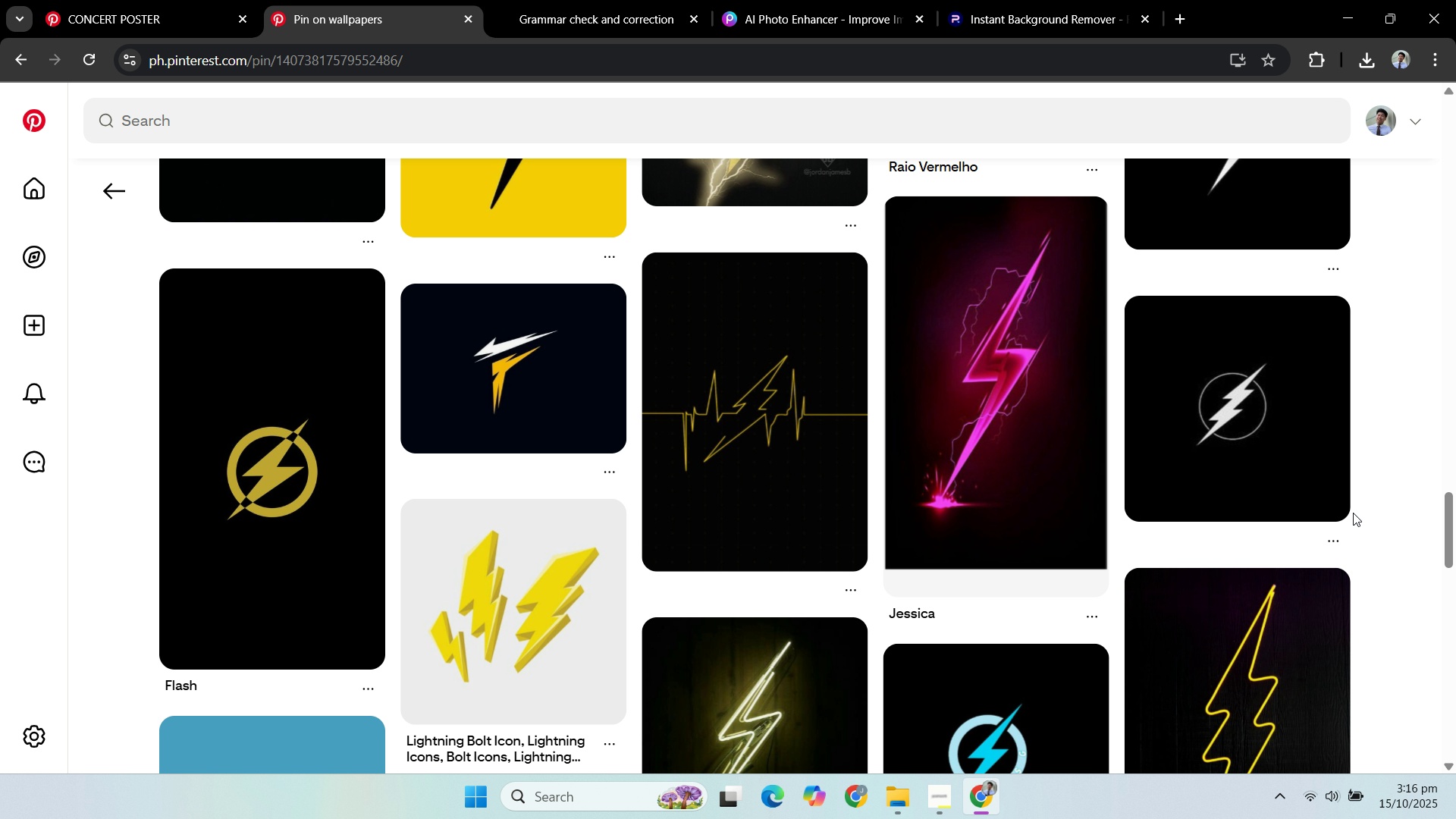 
scroll: coordinate [1353, 513], scroll_direction: down, amount: 2.0
 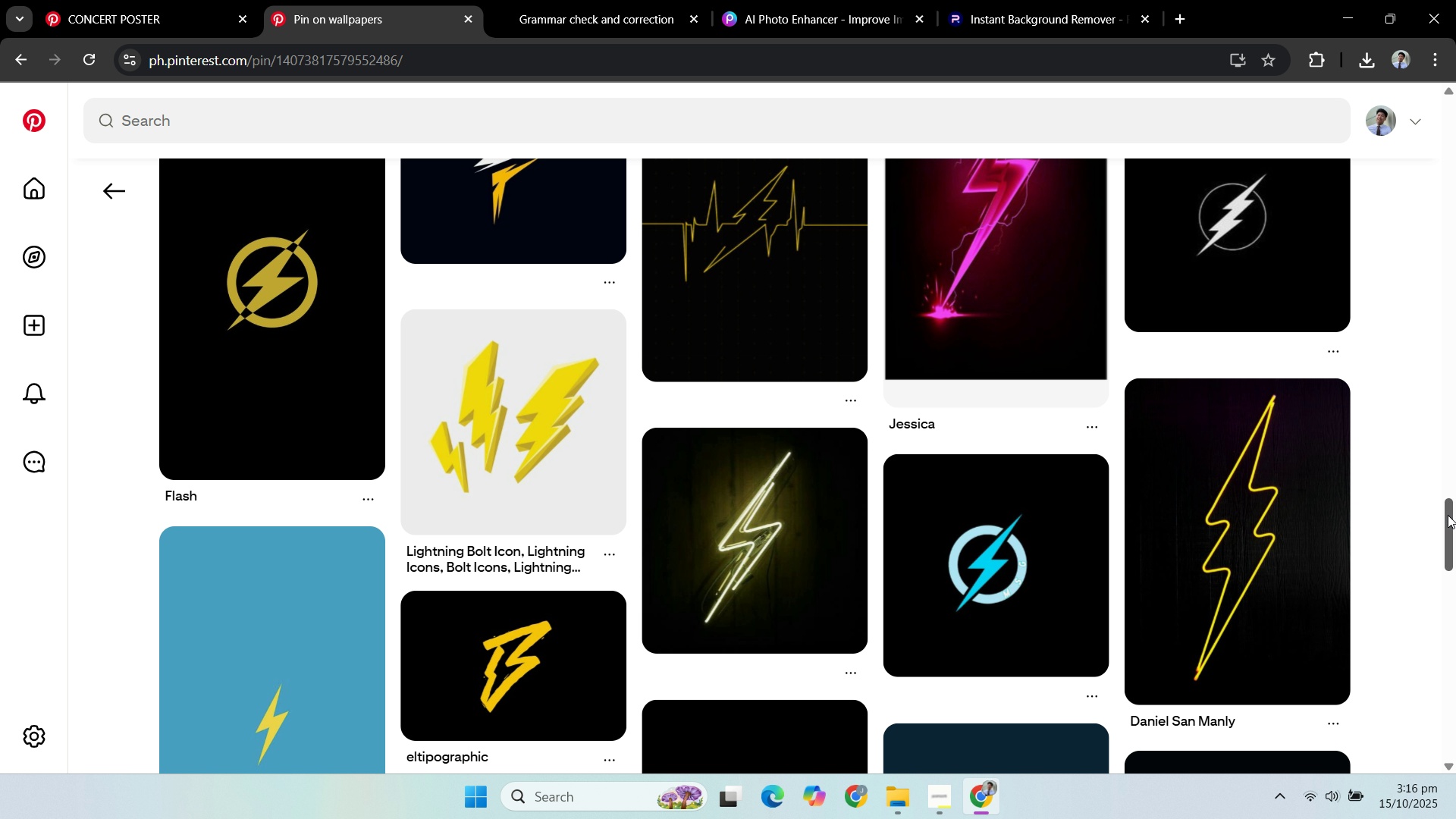 
left_click_drag(start_coordinate=[1455, 525], to_coordinate=[1360, 65])
 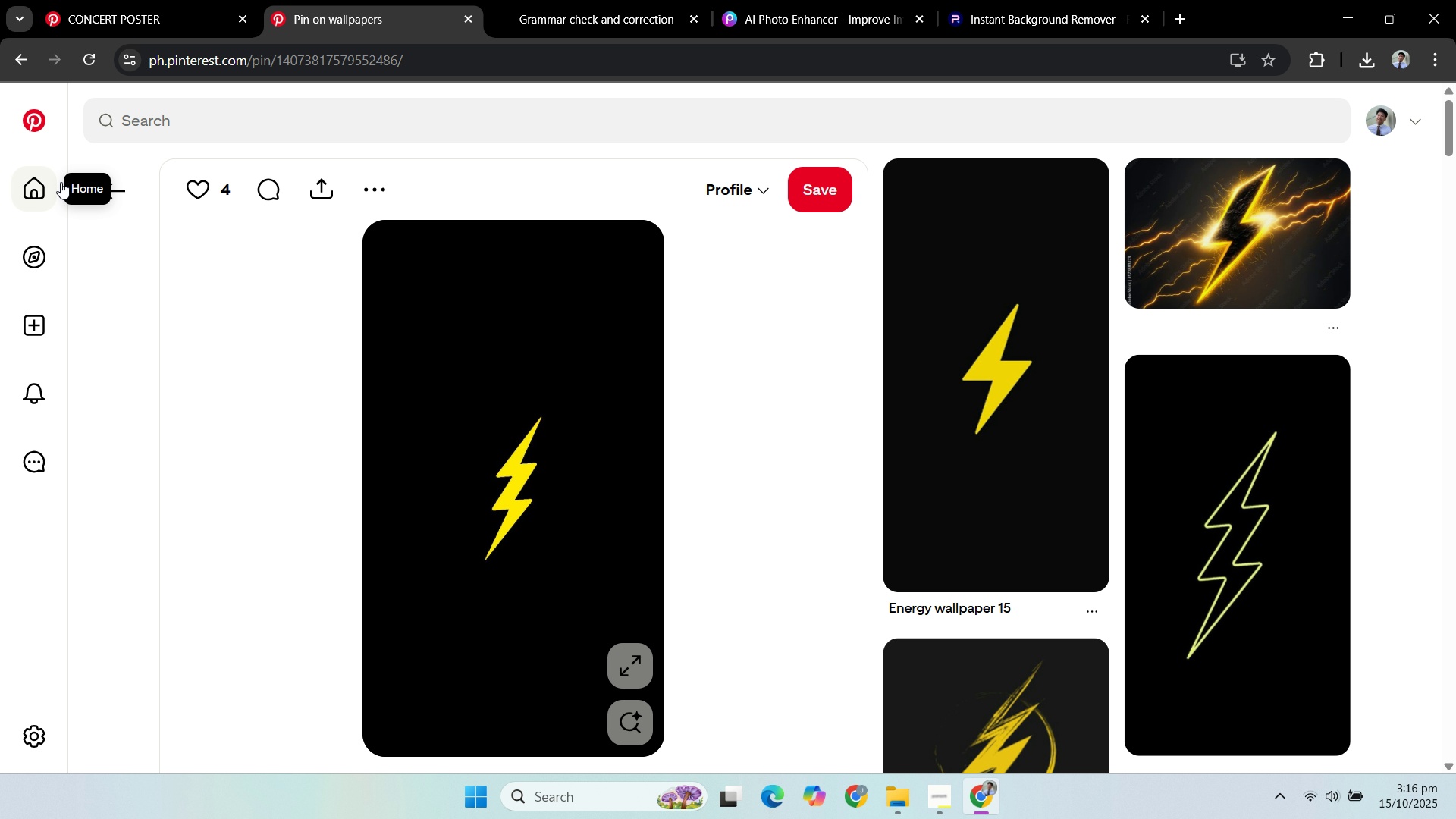 
left_click([130, 187])
 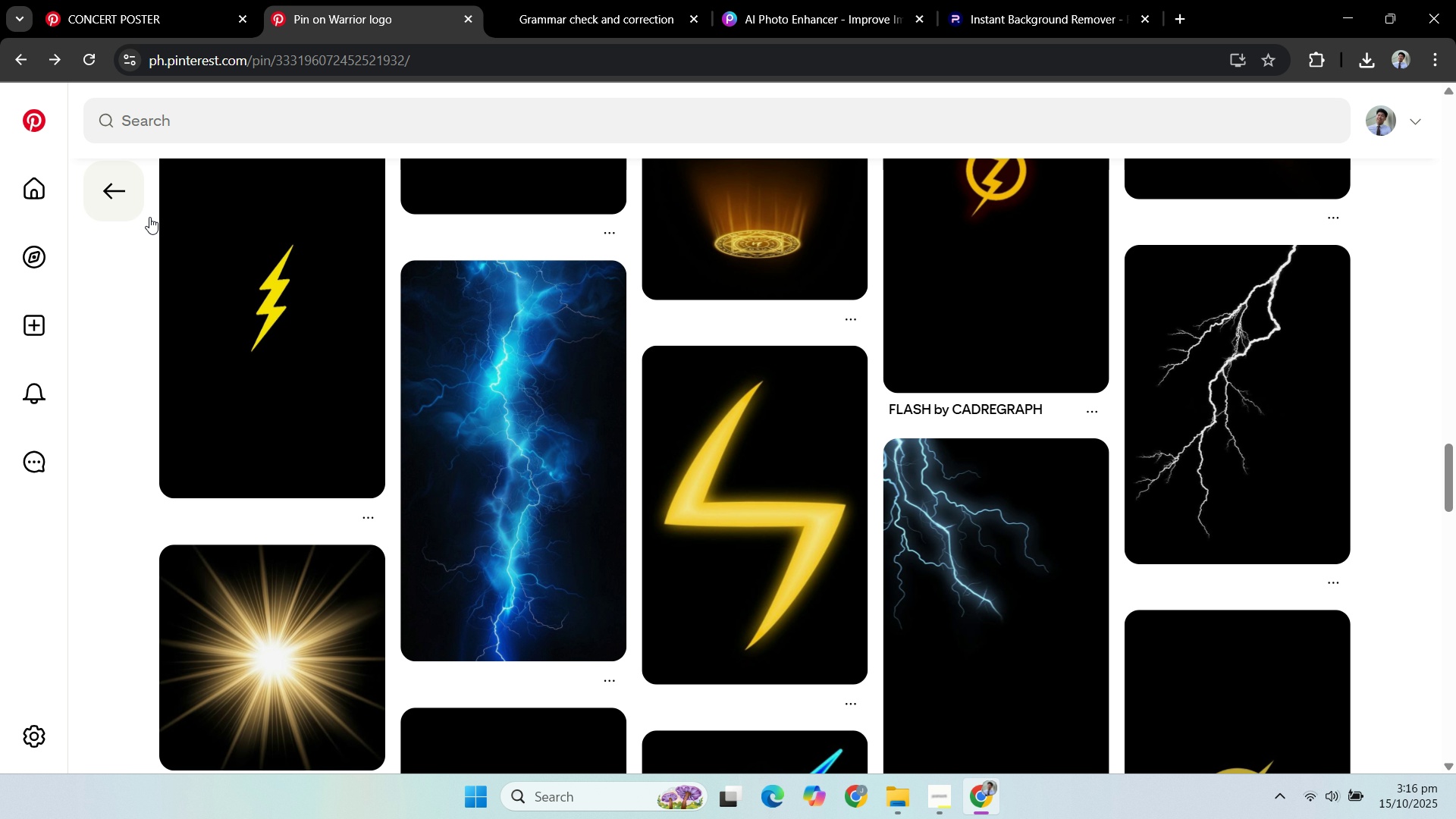 
scroll: coordinate [508, 512], scroll_direction: up, amount: 6.0
 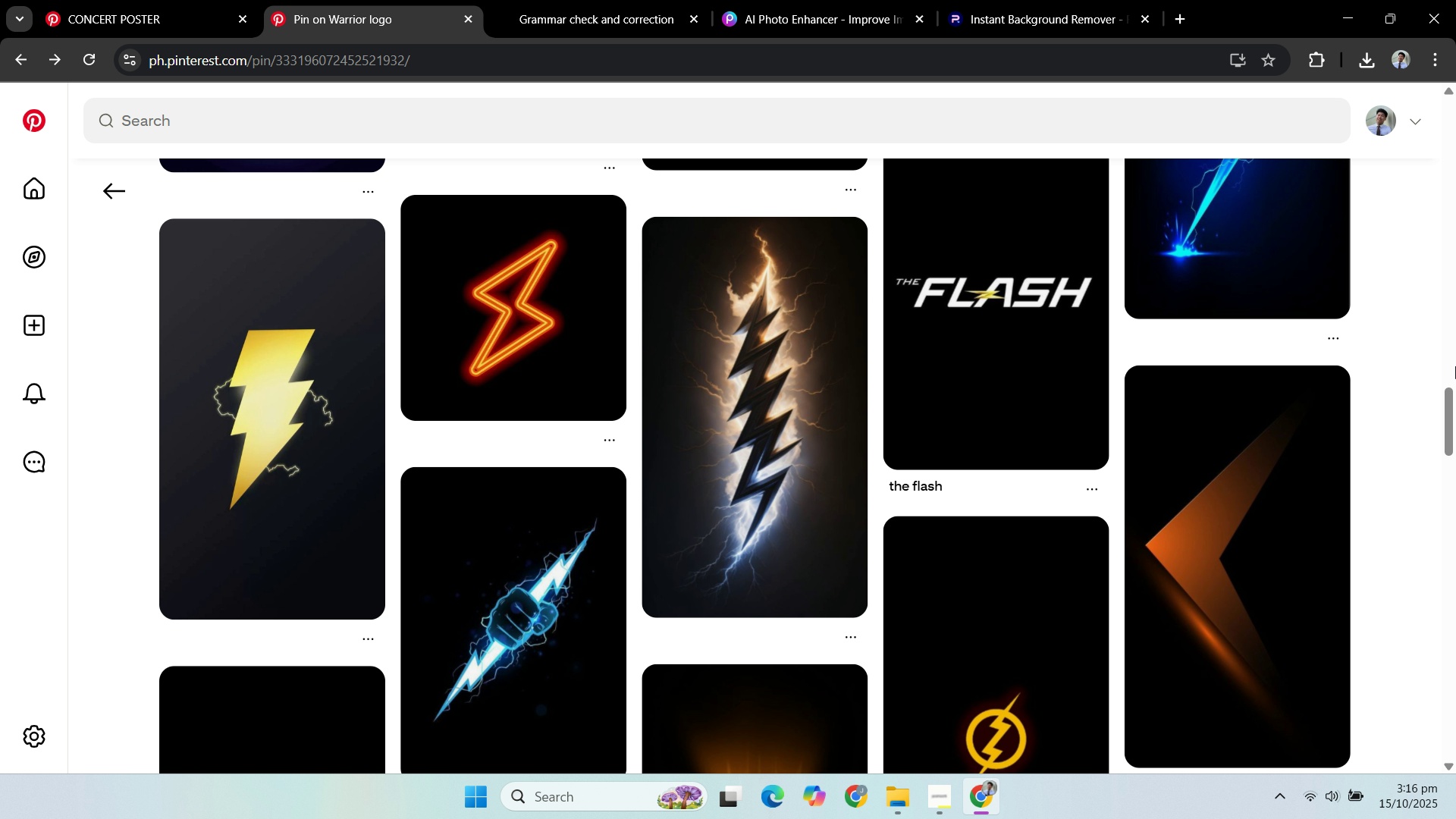 
left_click_drag(start_coordinate=[1455, 412], to_coordinate=[1454, 176])
 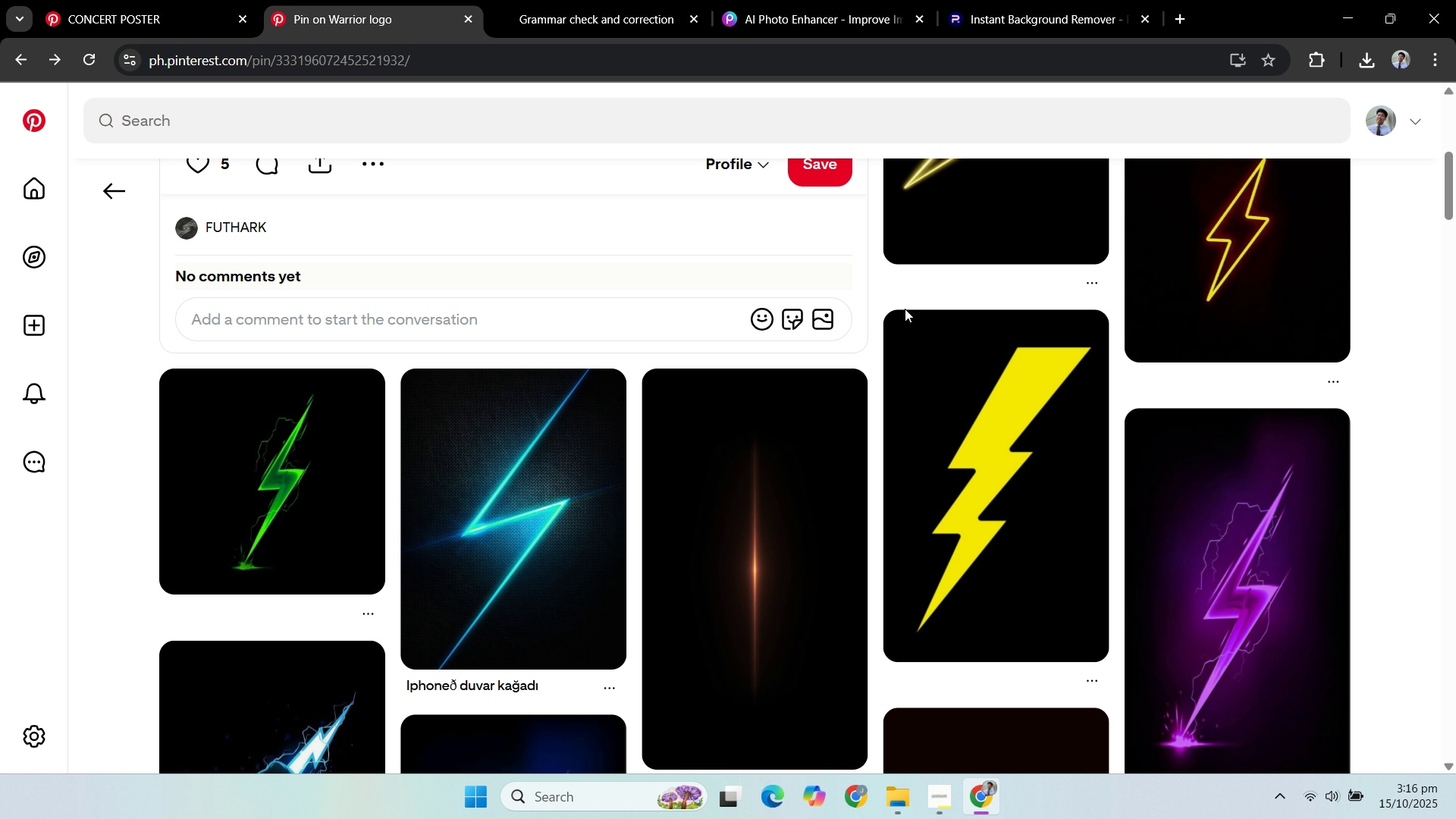 
scroll: coordinate [783, 501], scroll_direction: up, amount: 8.0
 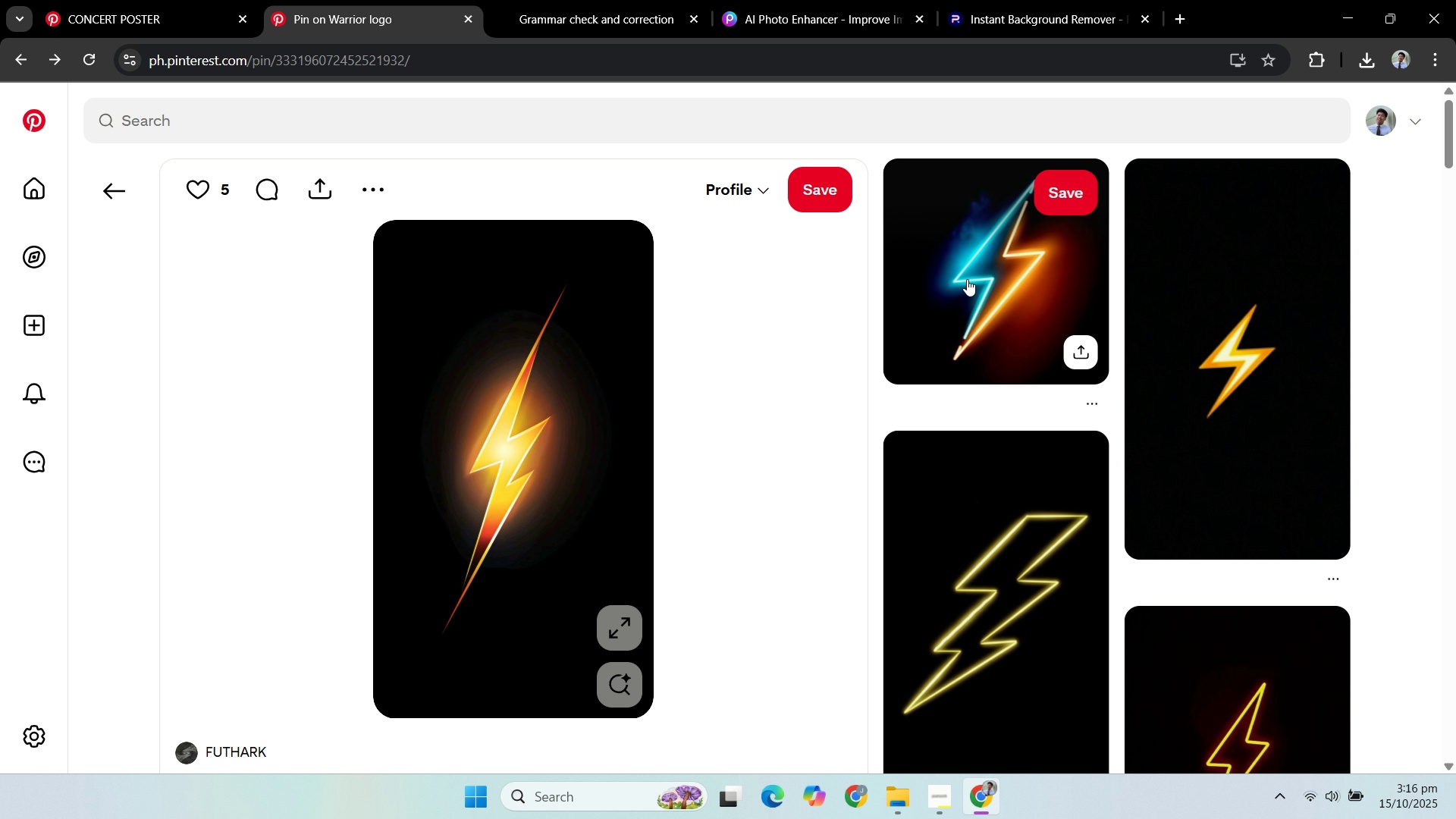 
left_click([973, 275])
 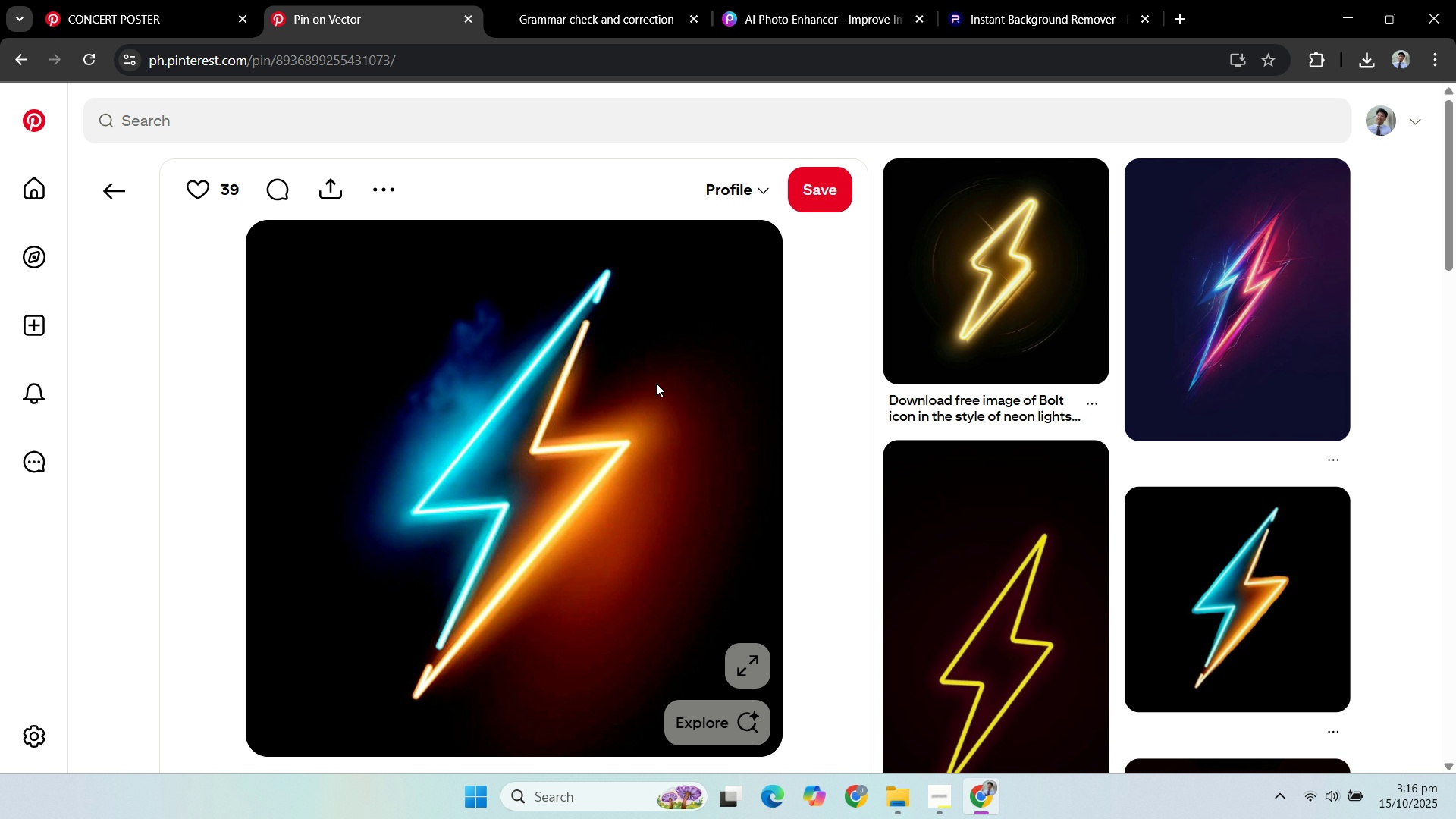 
scroll: coordinate [577, 368], scroll_direction: down, amount: 20.0
 